 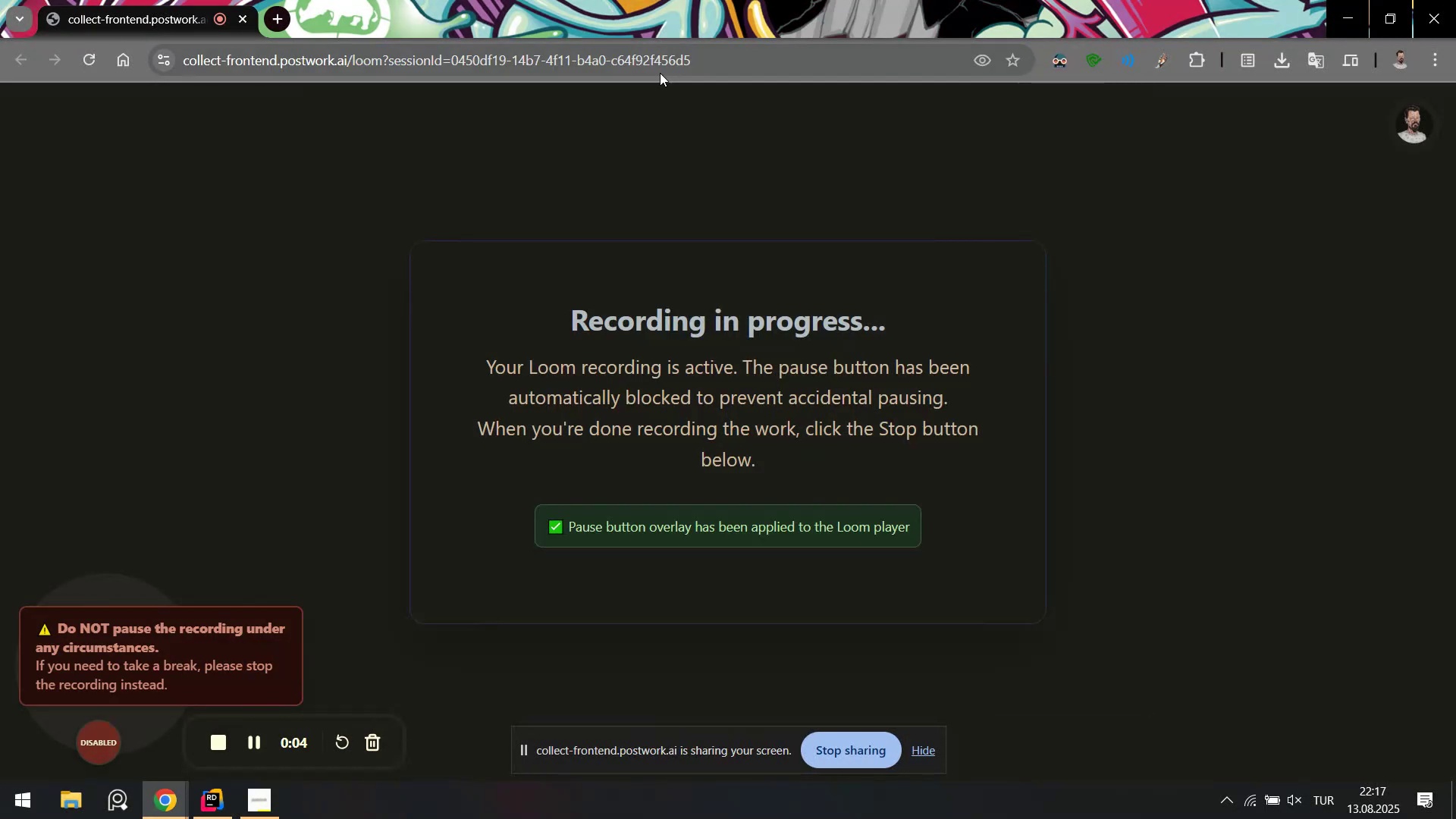 
left_click([260, 815])
 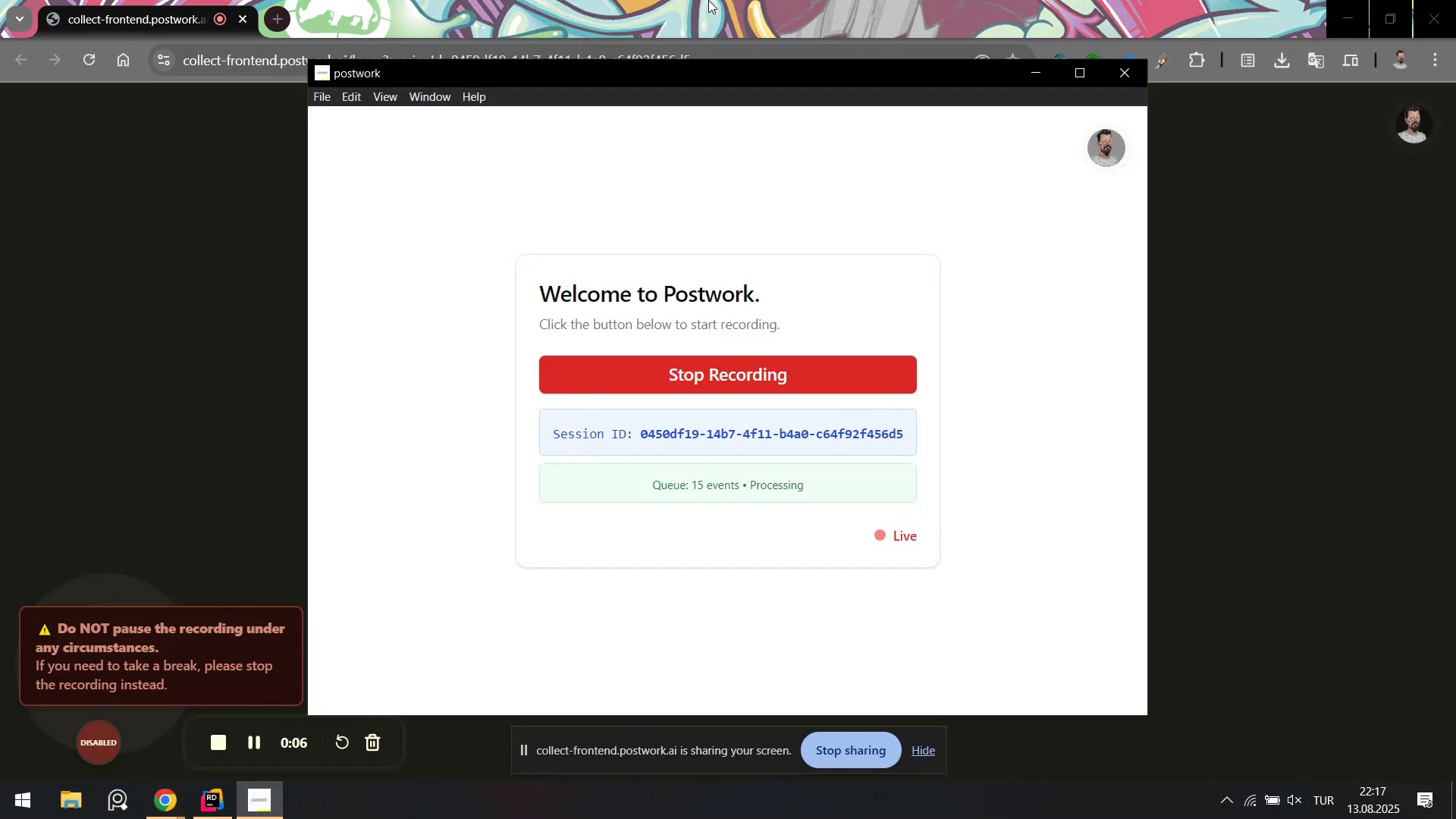 
left_click([705, 0])
 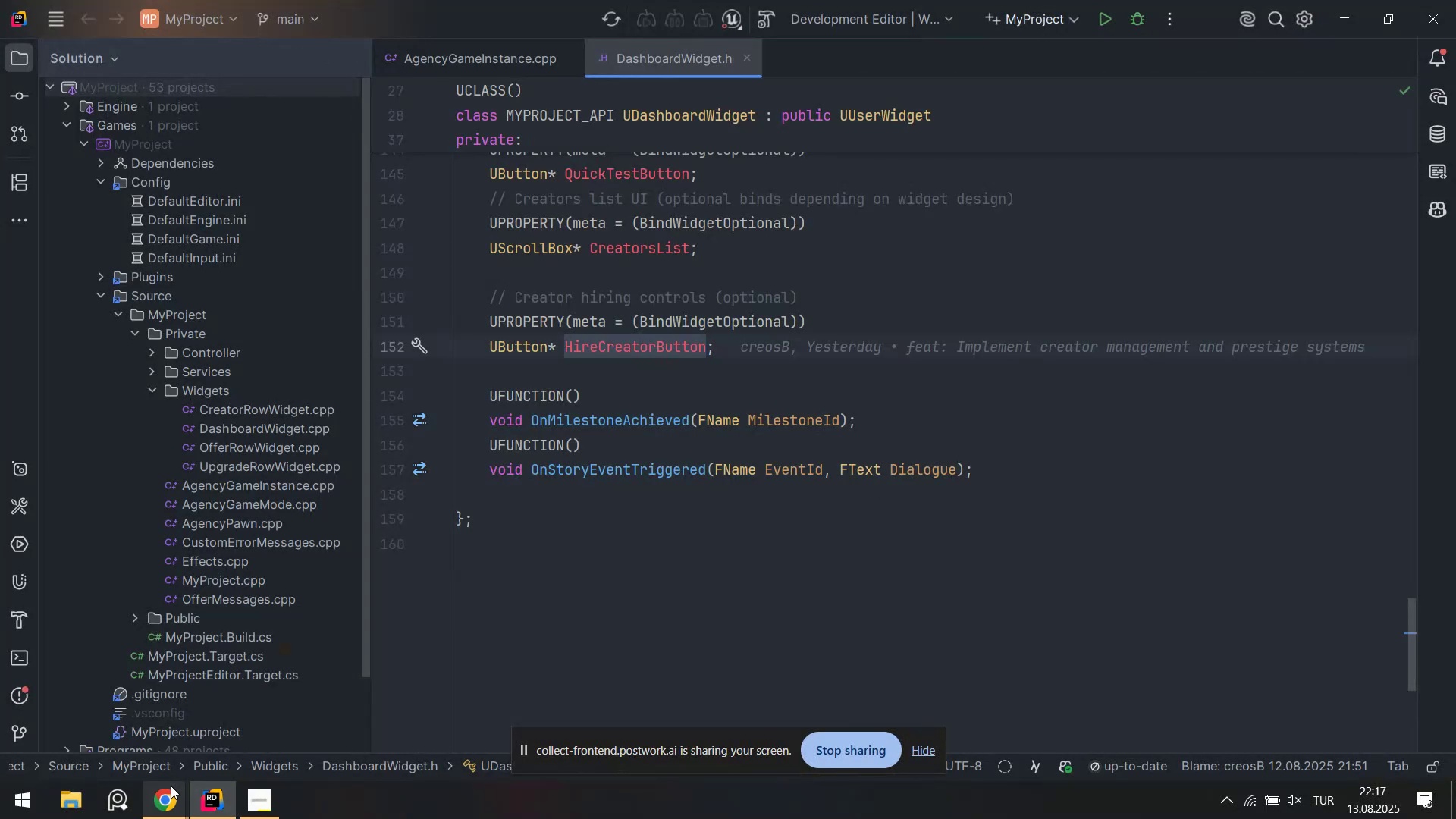 
left_click([1455, 818])
 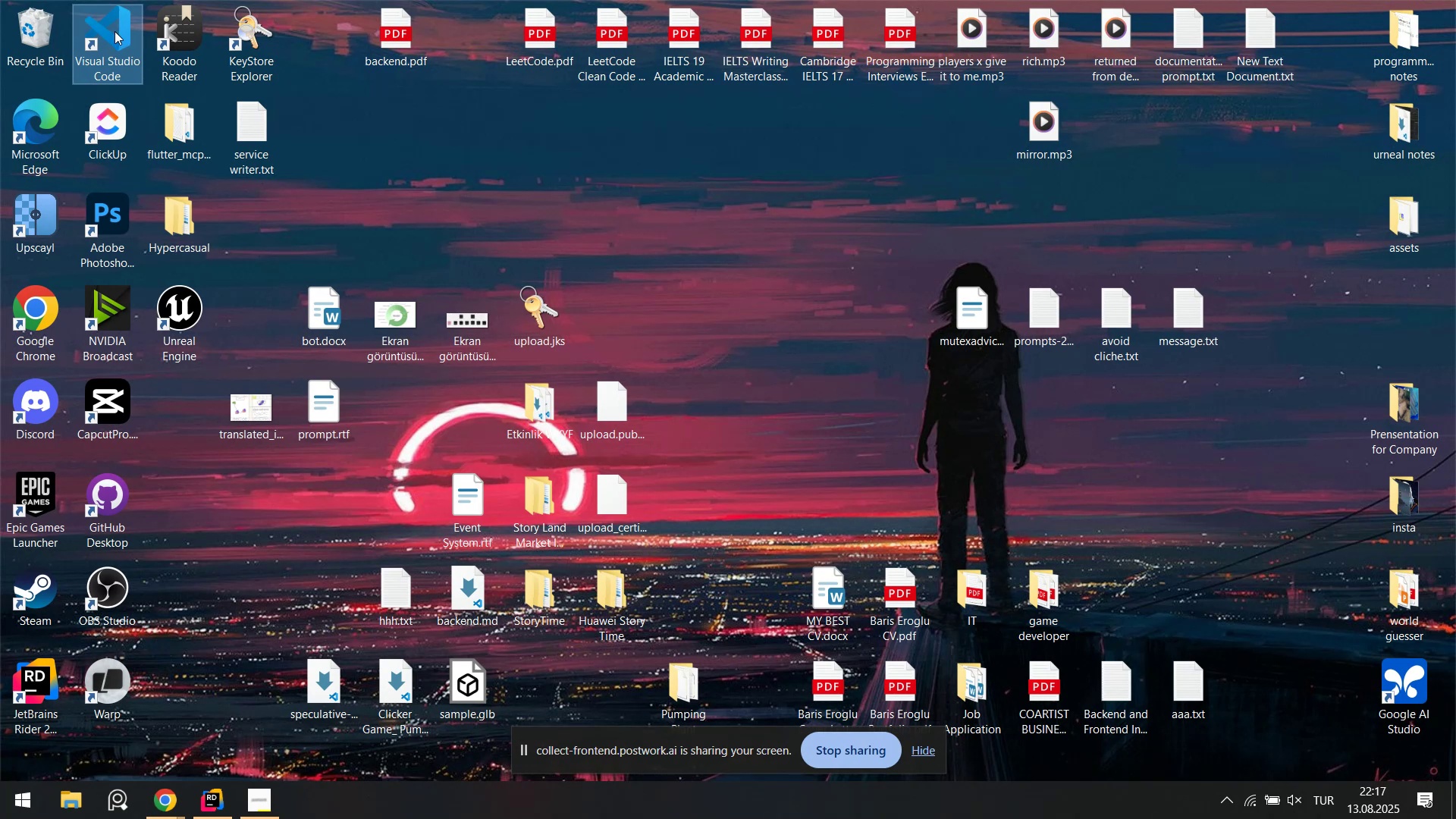 
double_click([115, 31])
 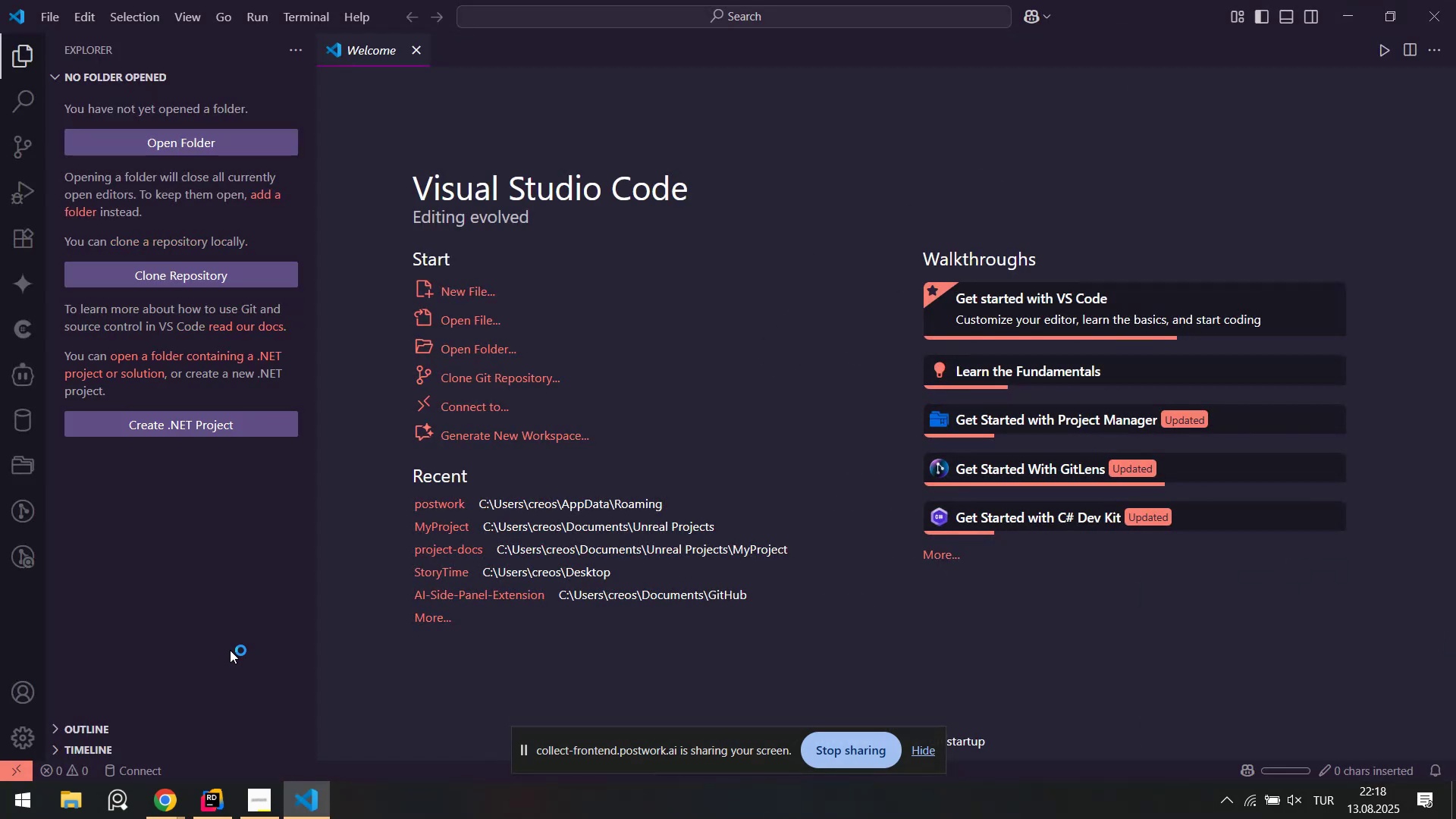 
wait(11.11)
 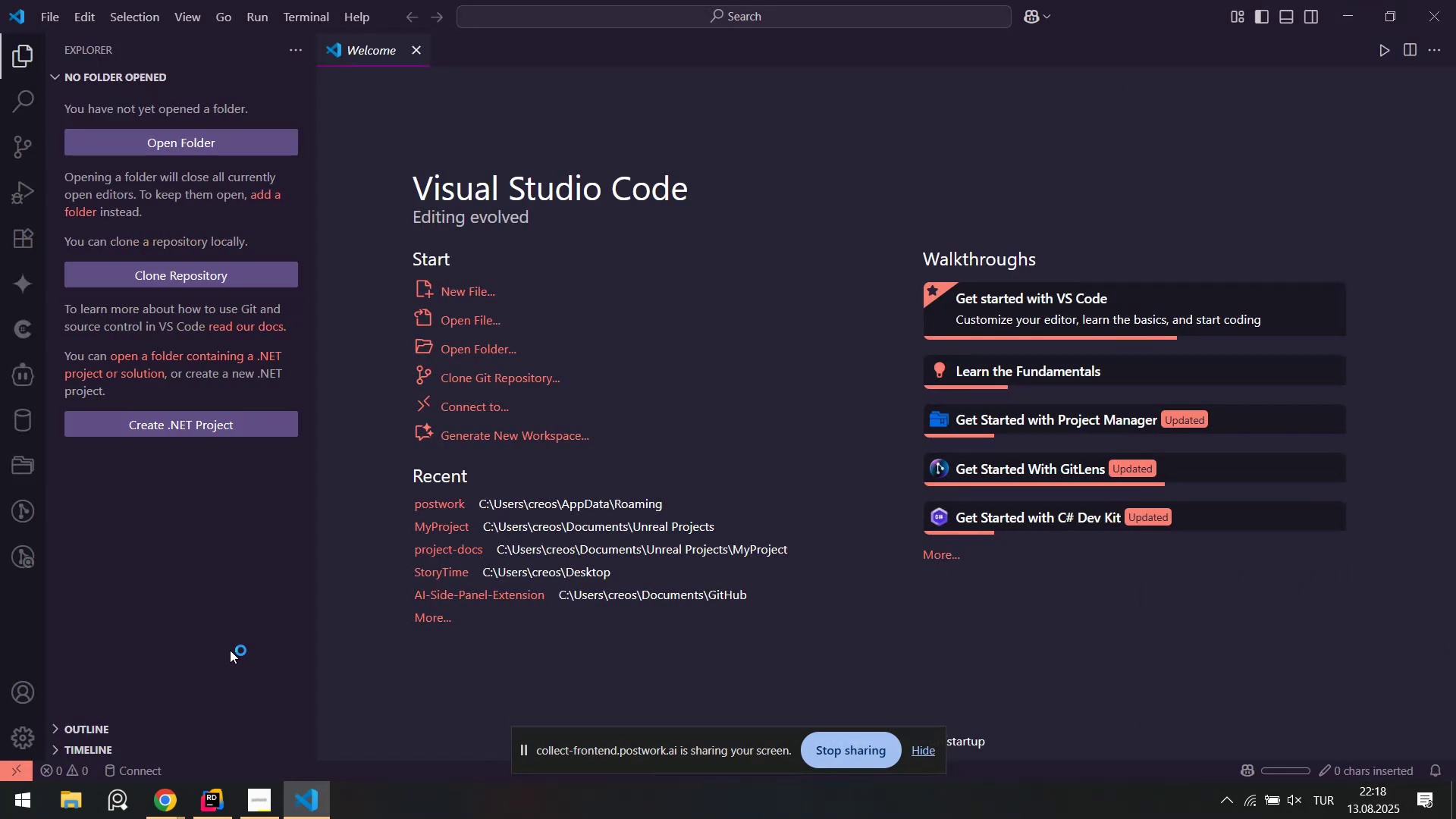 
mouse_move([-7, 715])
 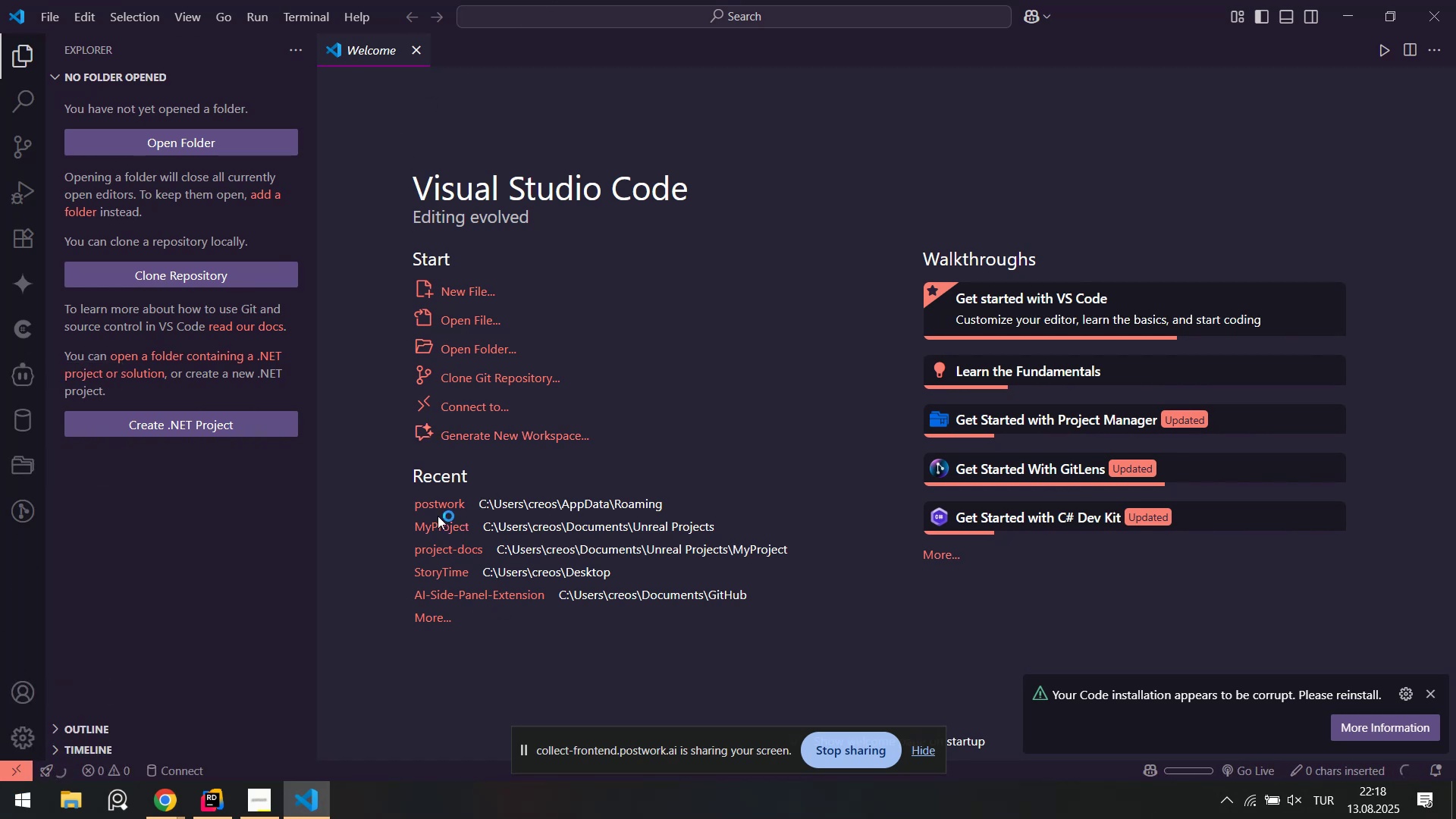 
left_click([435, 526])
 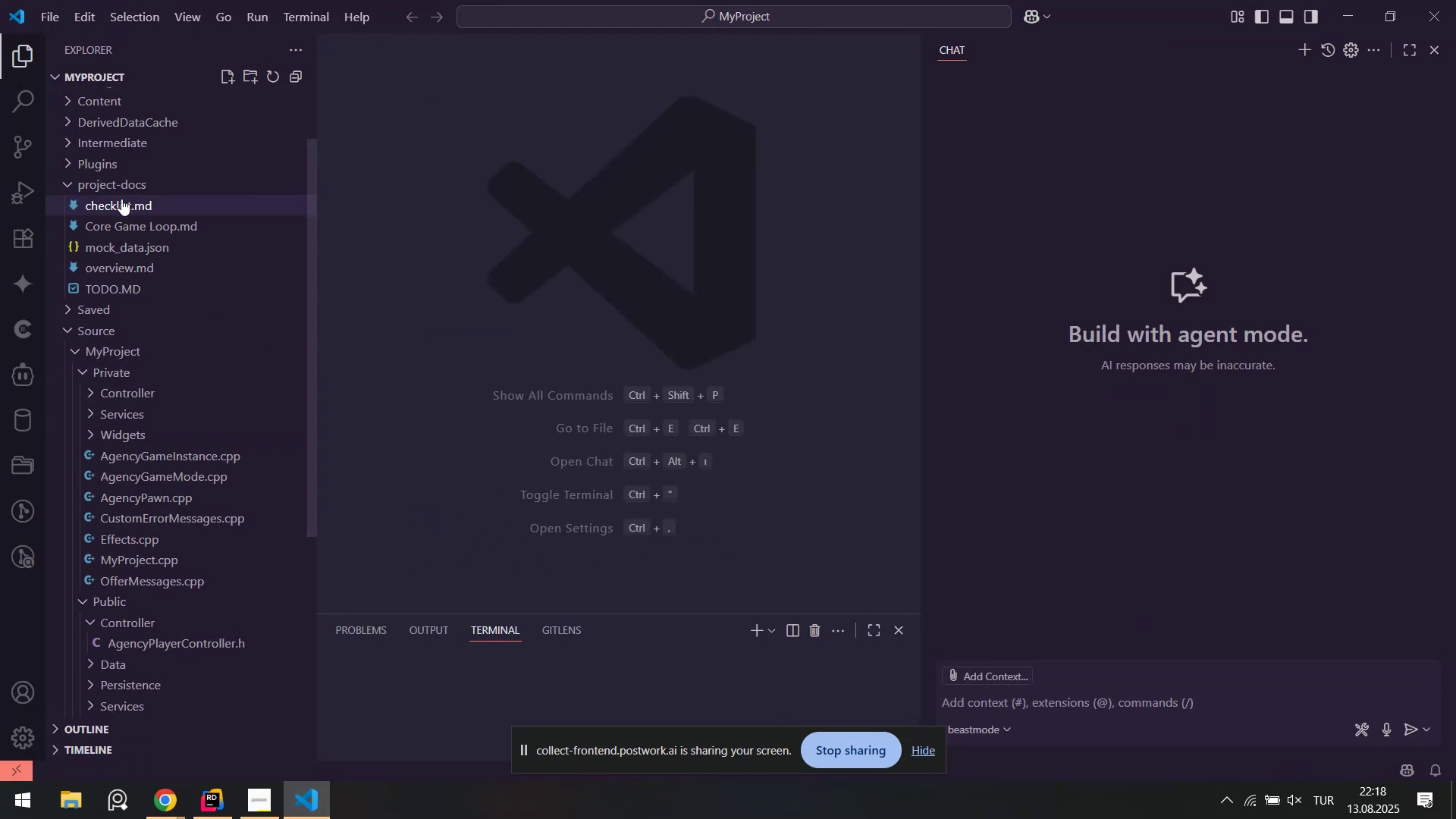 
scroll: coordinate [195, 436], scroll_direction: down, amount: 1.0
 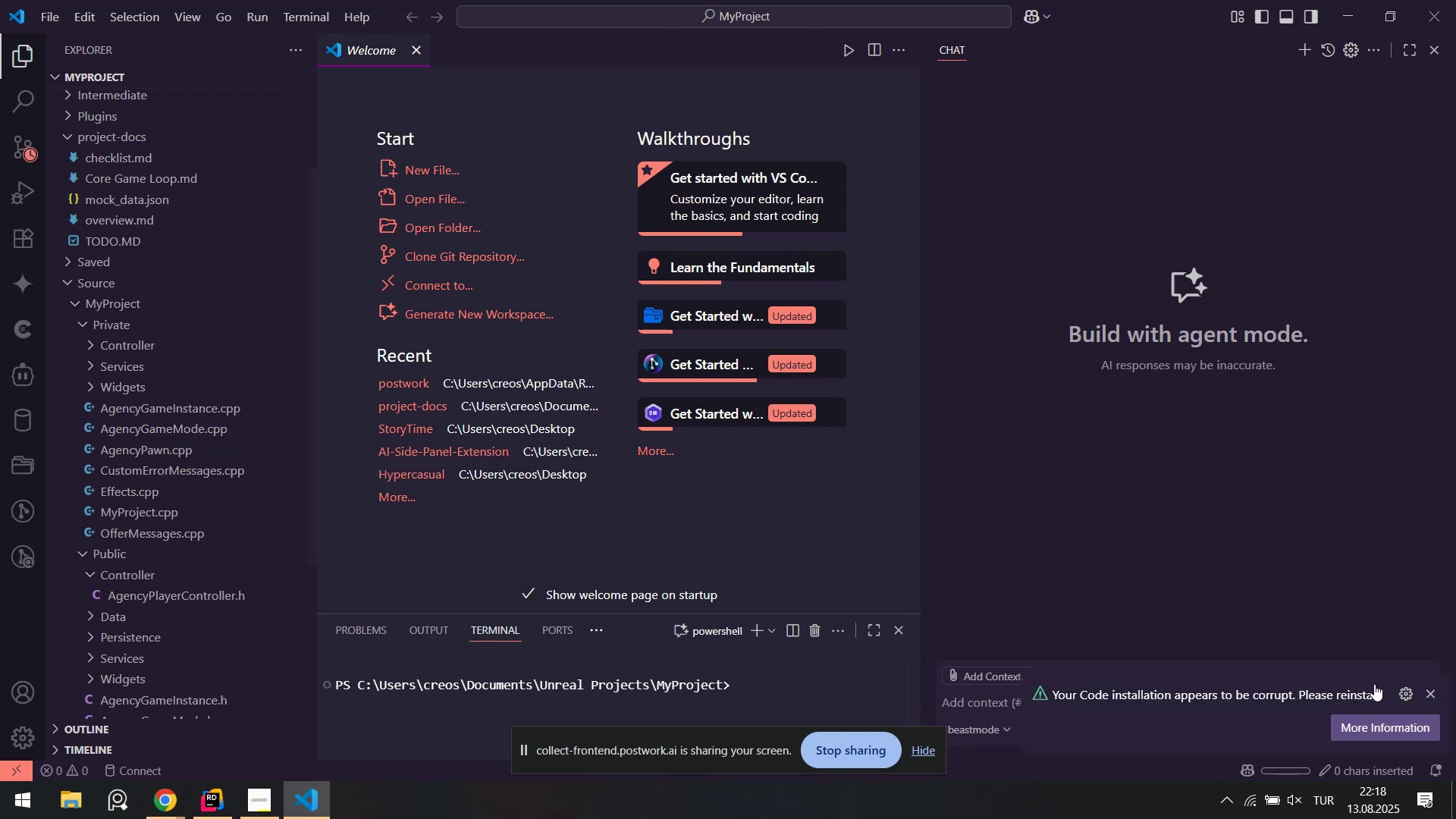 
left_click([1432, 699])
 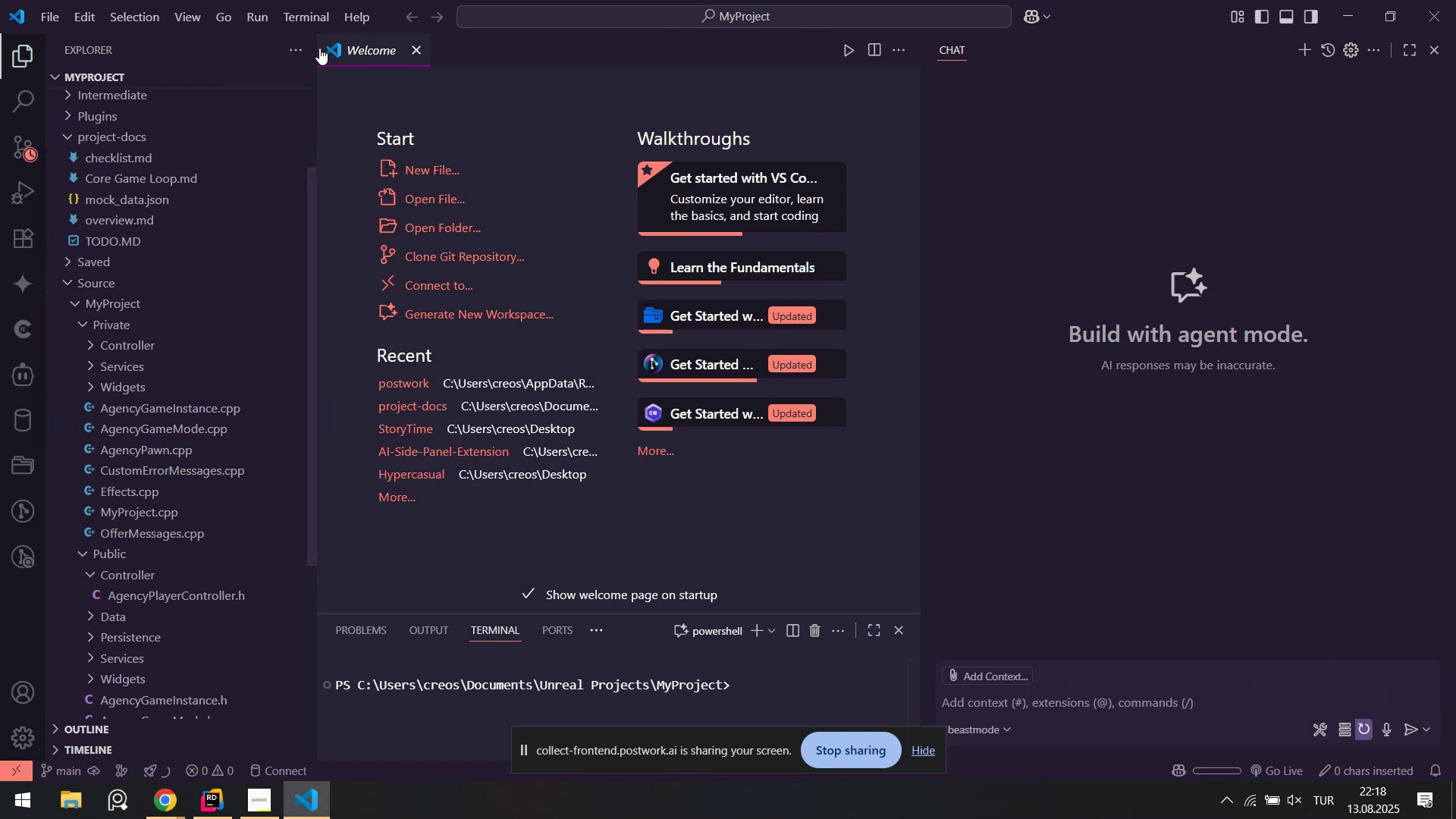 
middle_click([355, 52])
 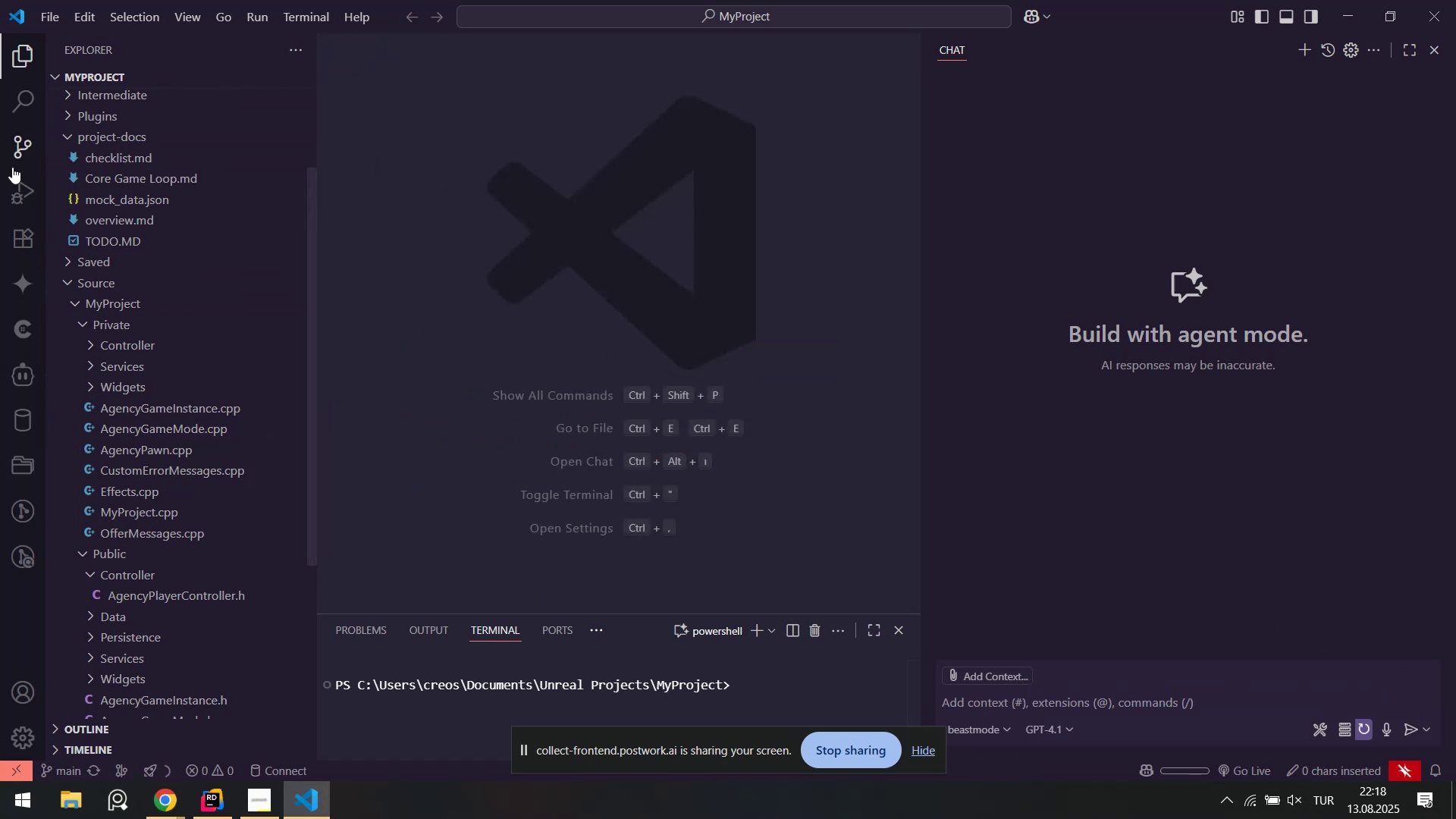 
left_click([24, 149])
 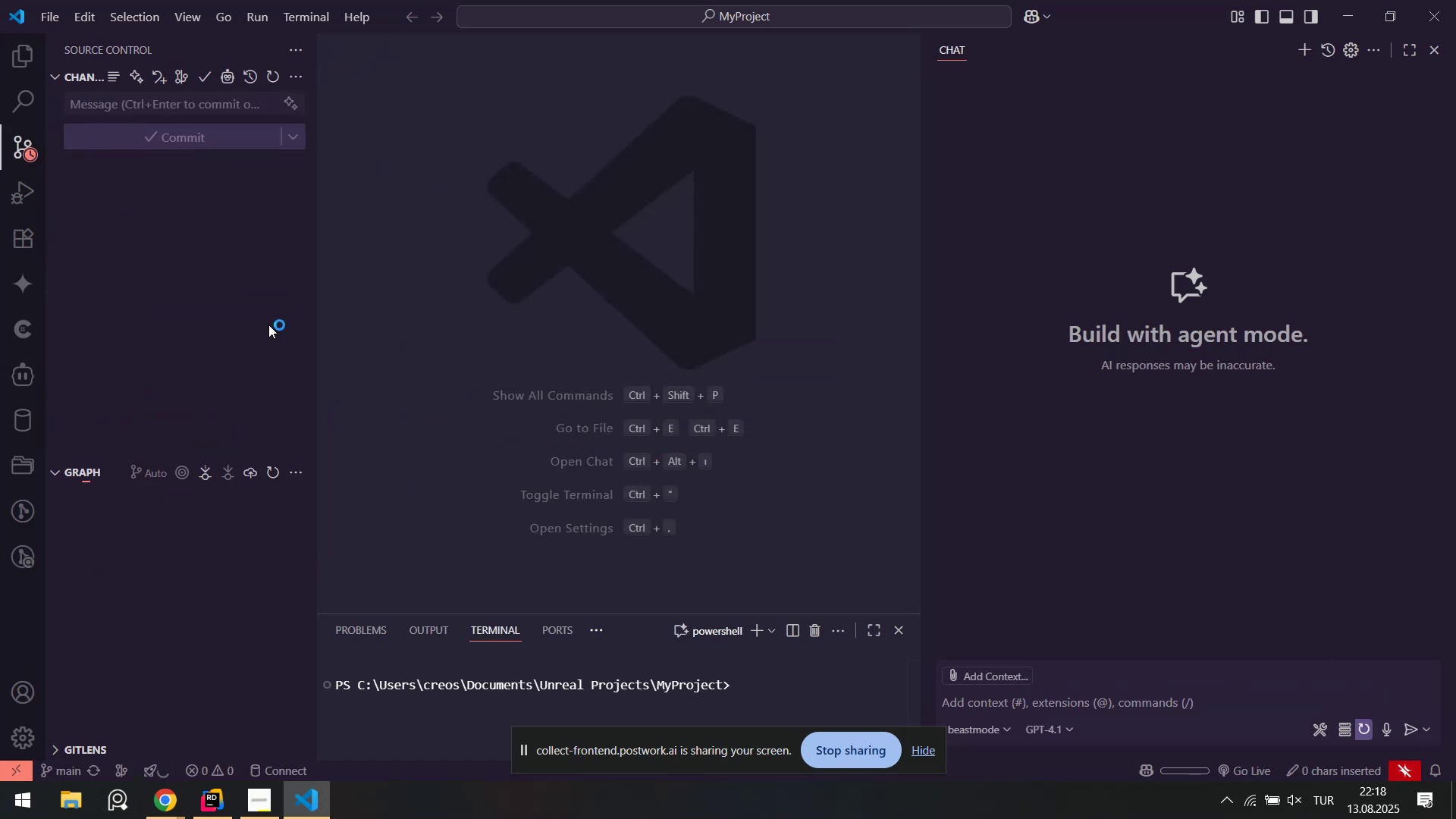 
mouse_move([174, 516])
 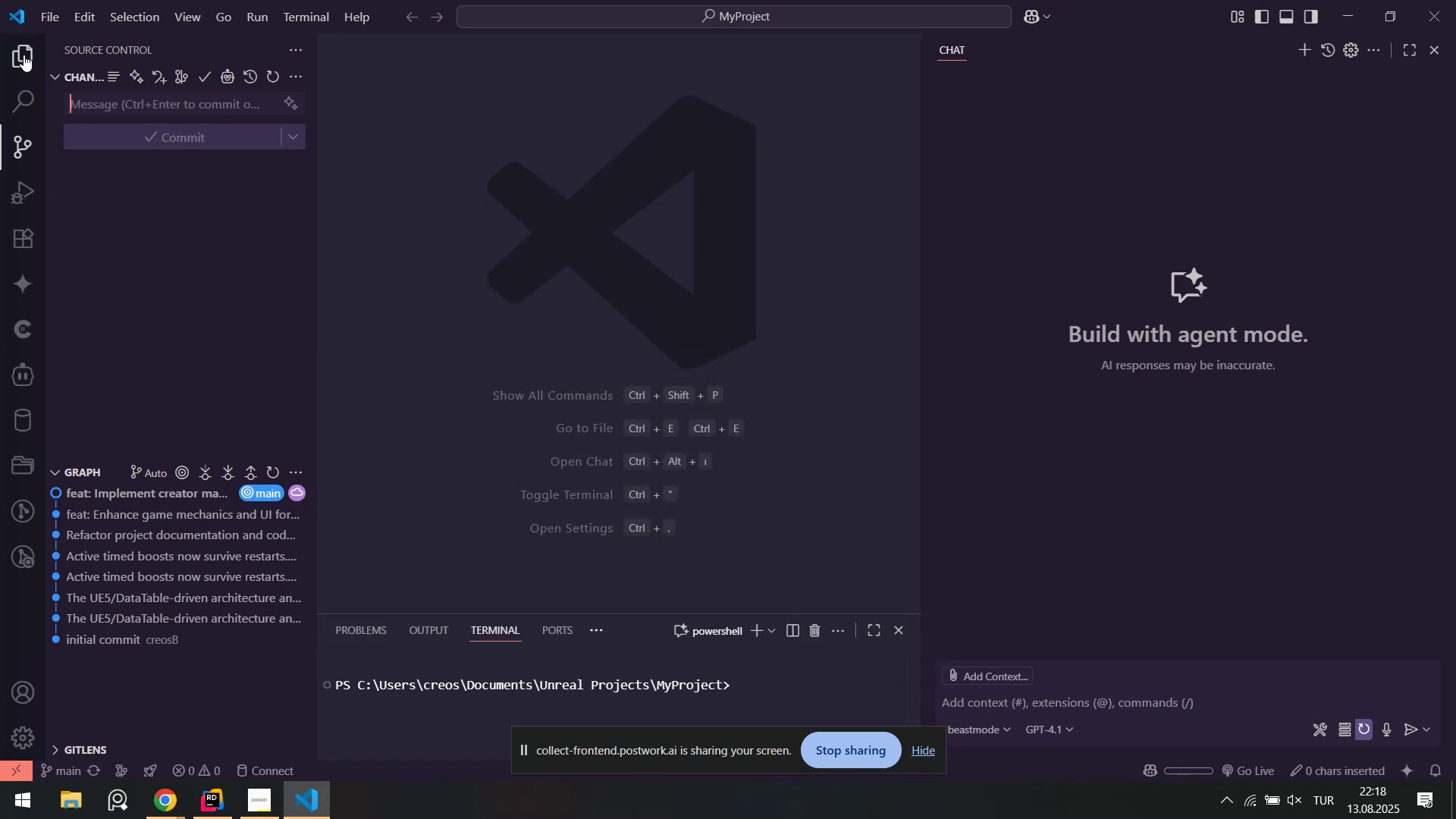 
left_click([24, 54])
 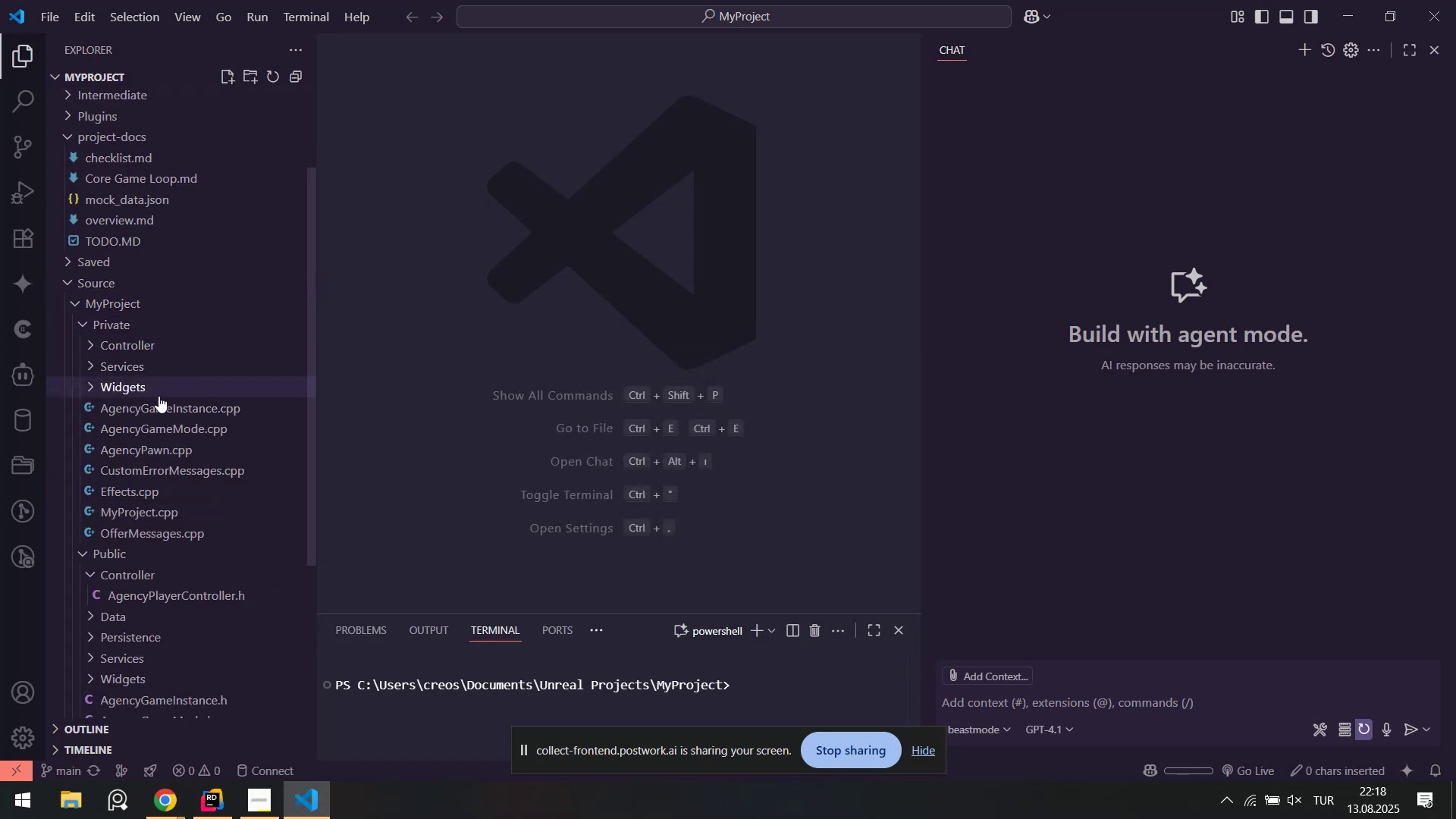 
left_click([140, 328])
 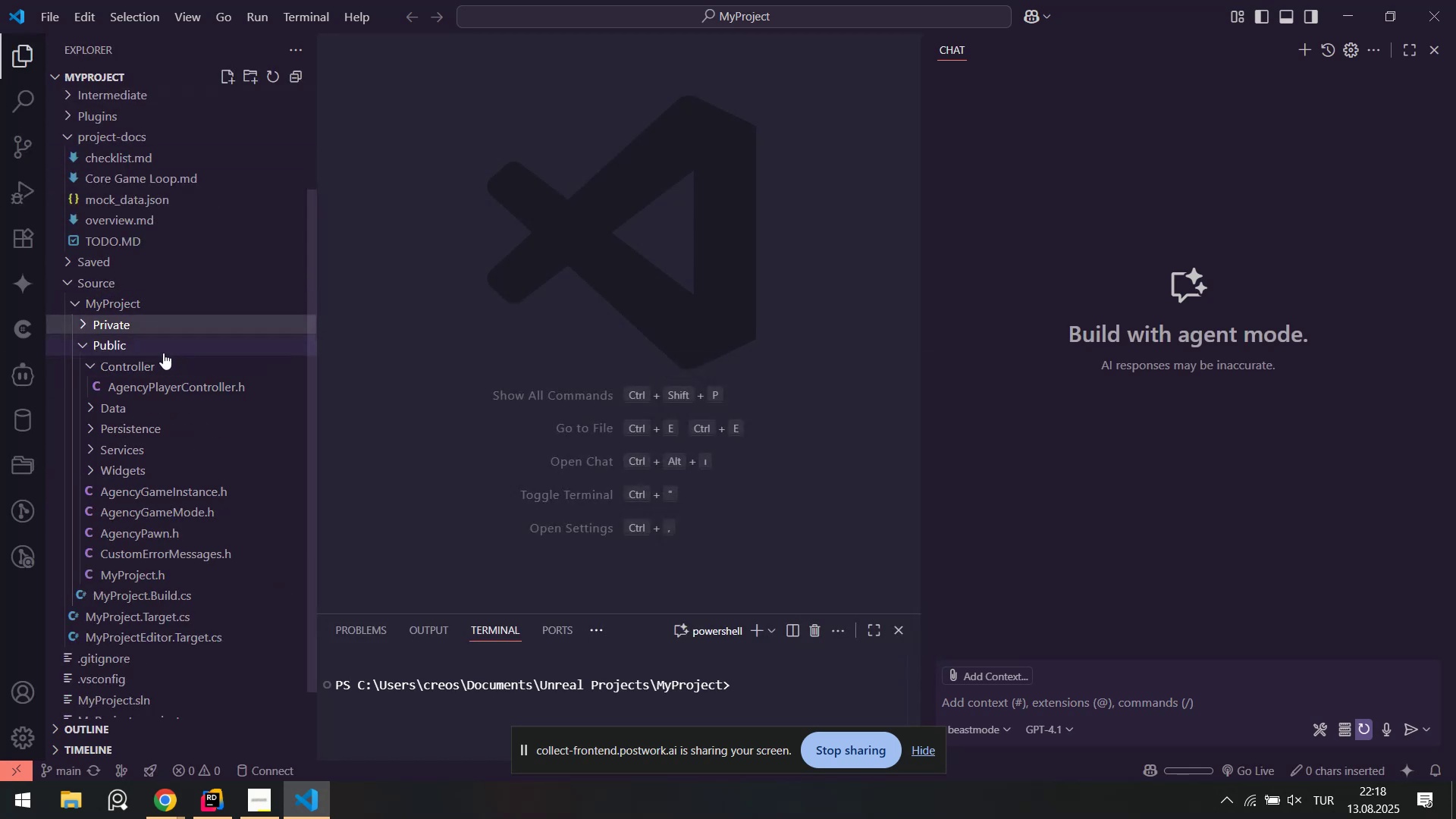 
left_click([164, 350])
 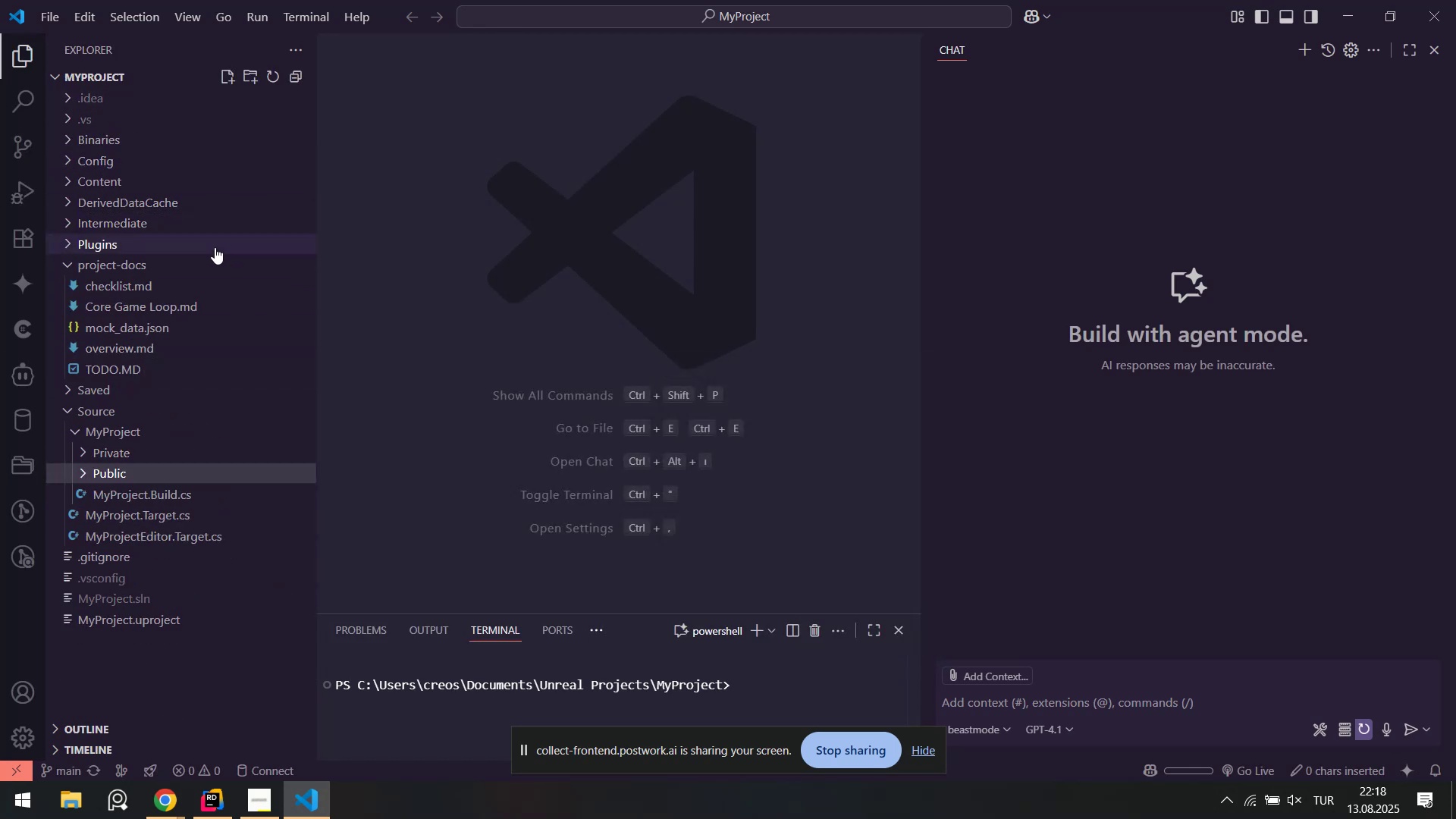 
left_click([159, 291])
 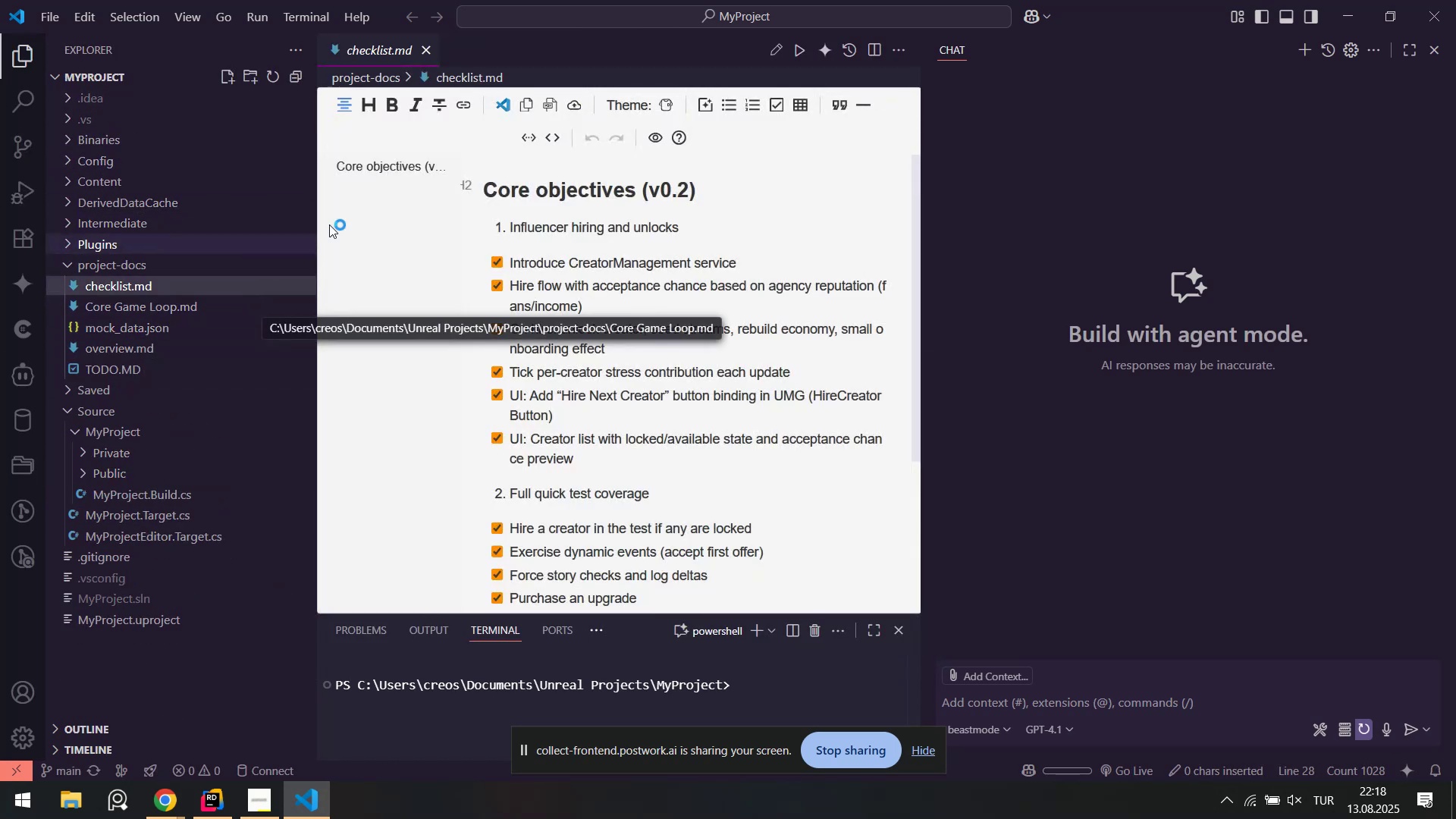 
scroll: coordinate [688, 286], scroll_direction: down, amount: 5.0
 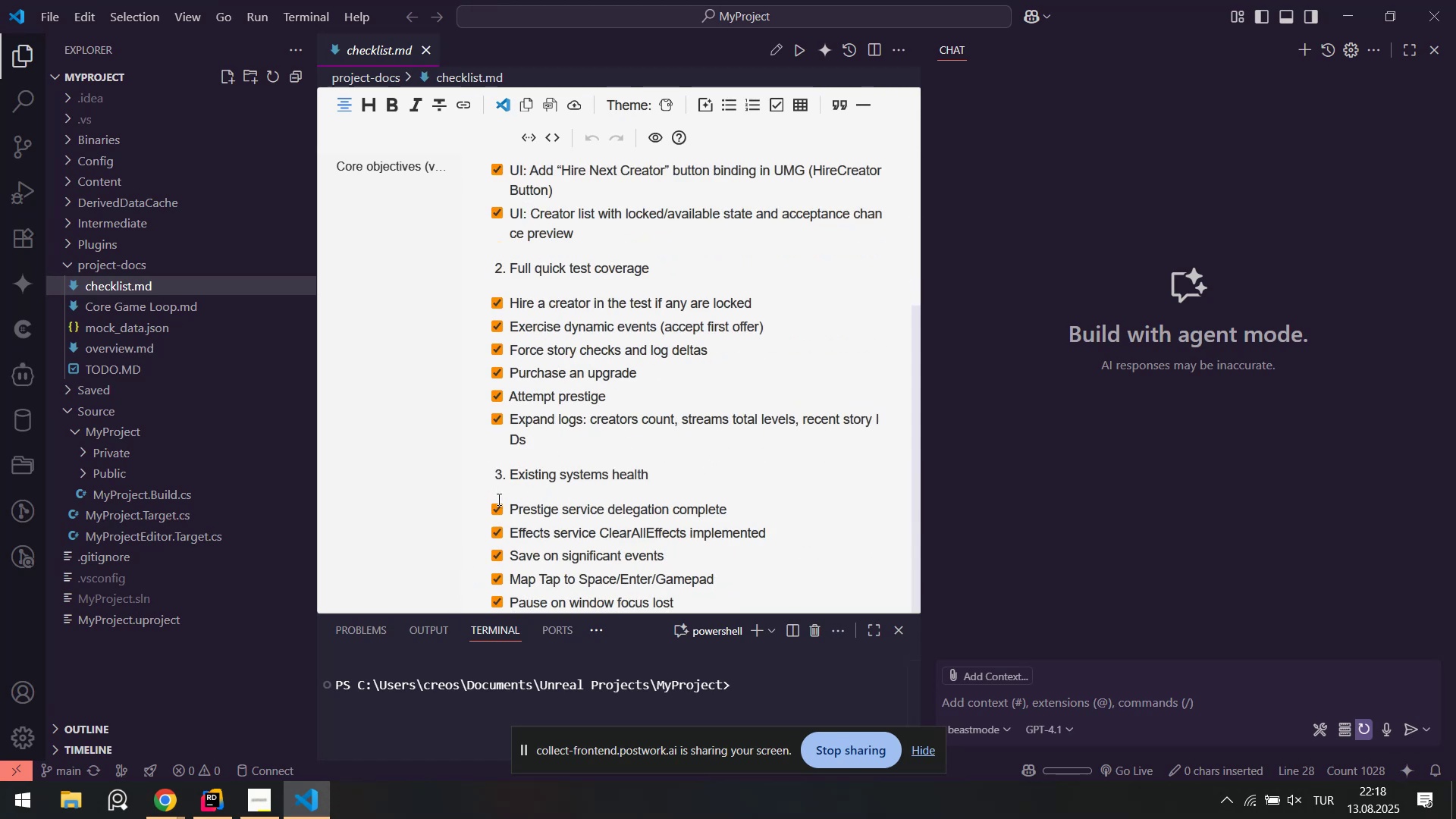 
left_click([171, 818])
 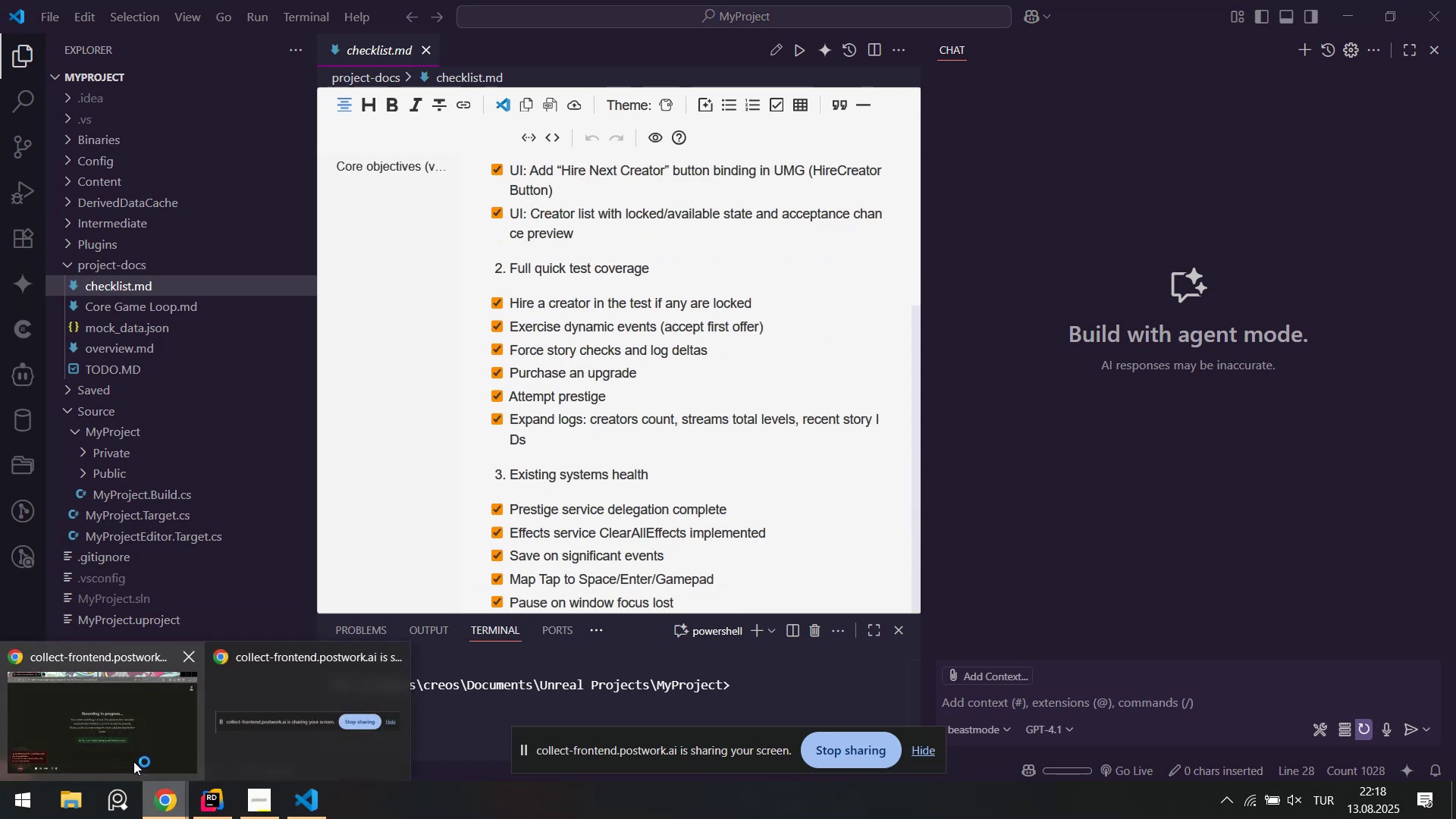 
left_click([133, 761])
 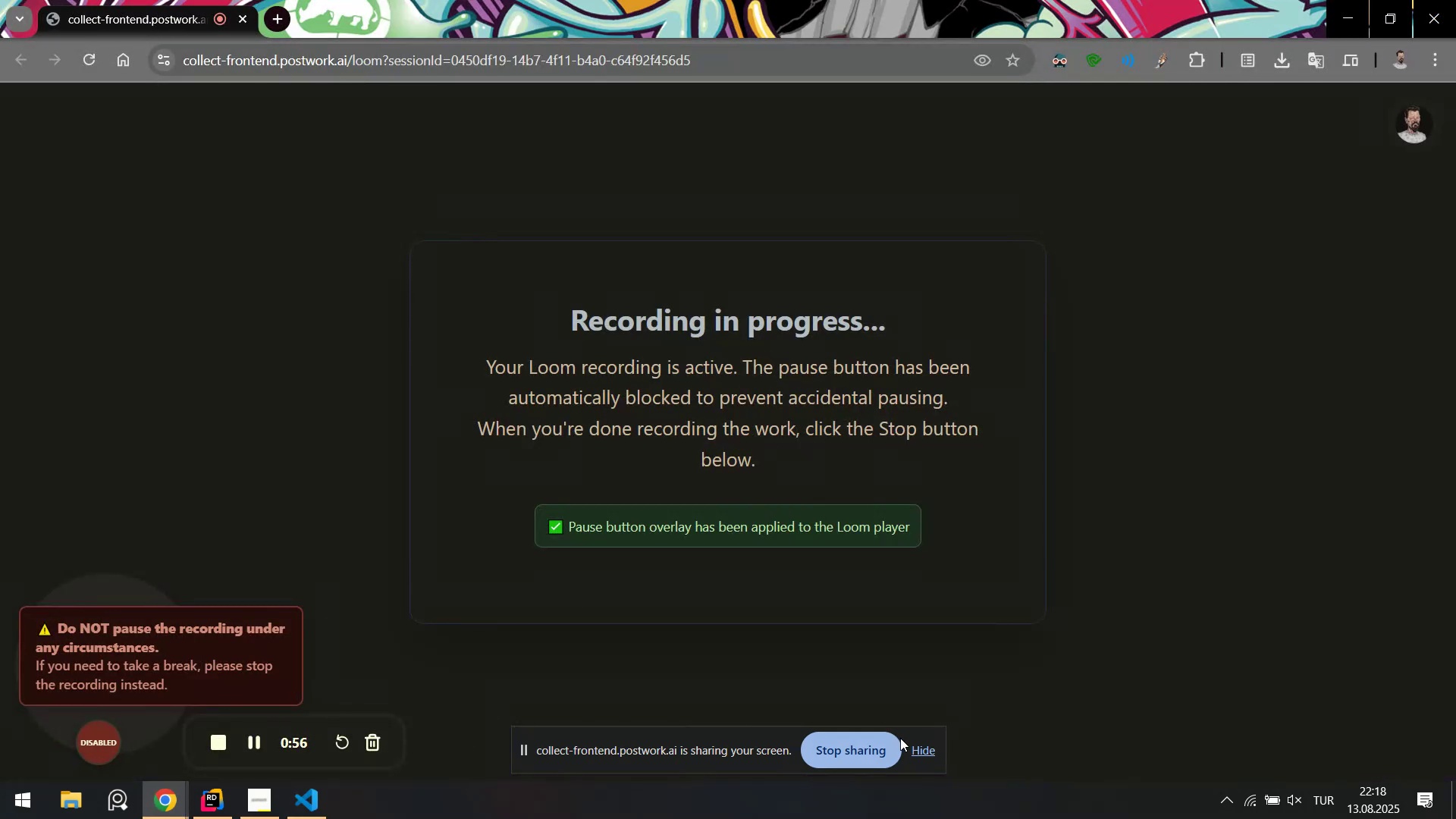 
left_click([921, 751])
 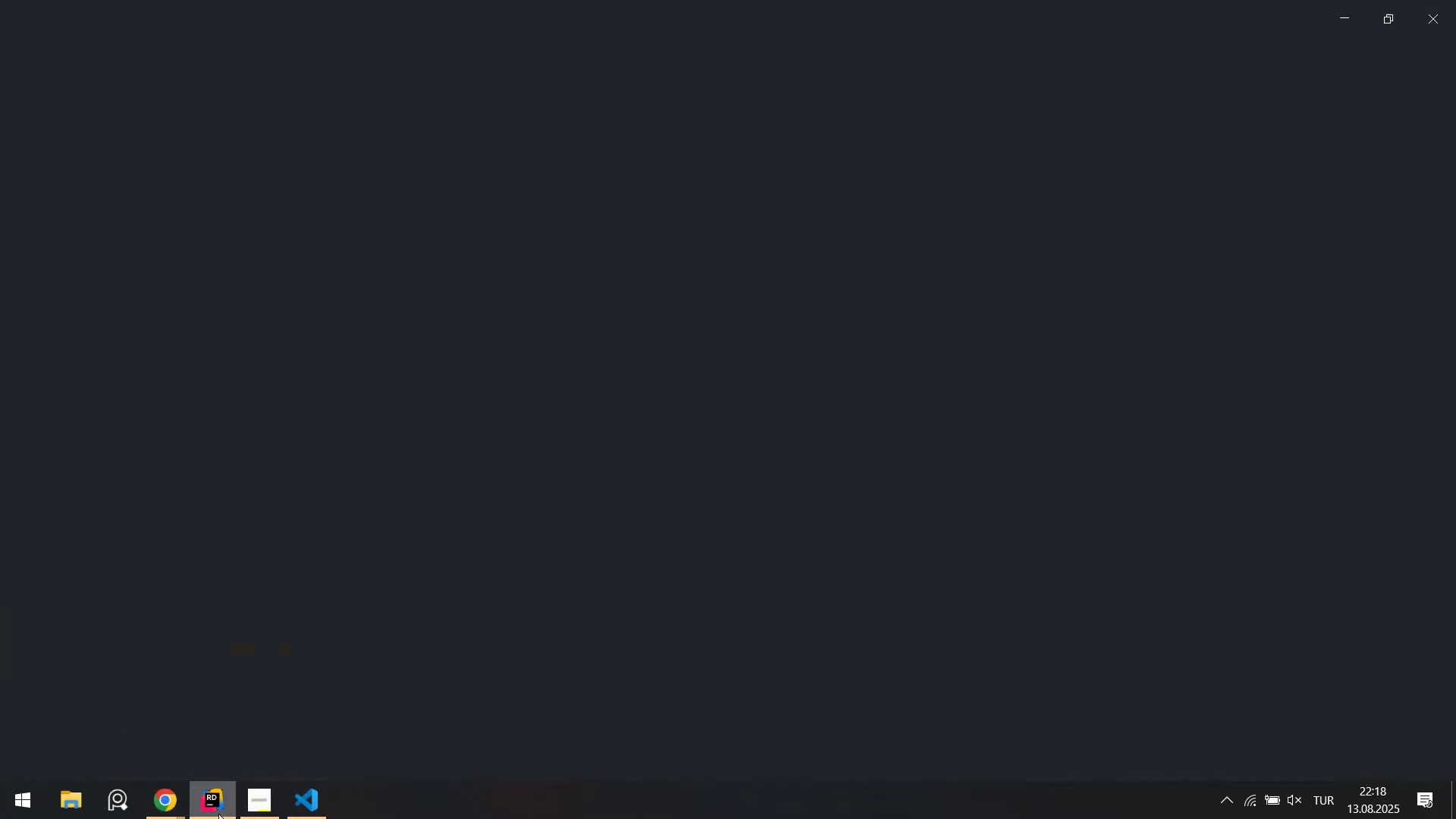 
double_click([256, 810])
 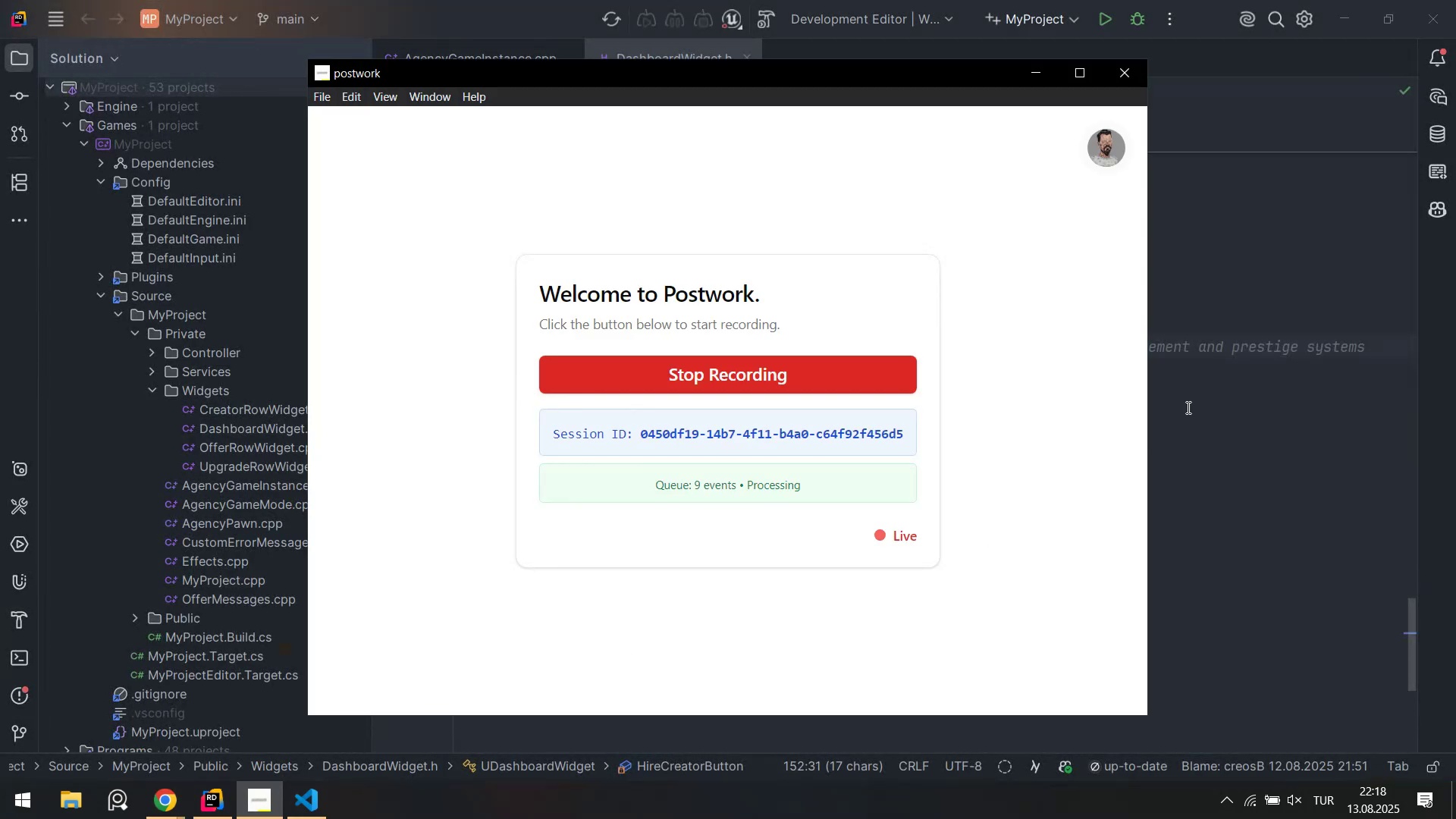 
left_click([1203, 400])
 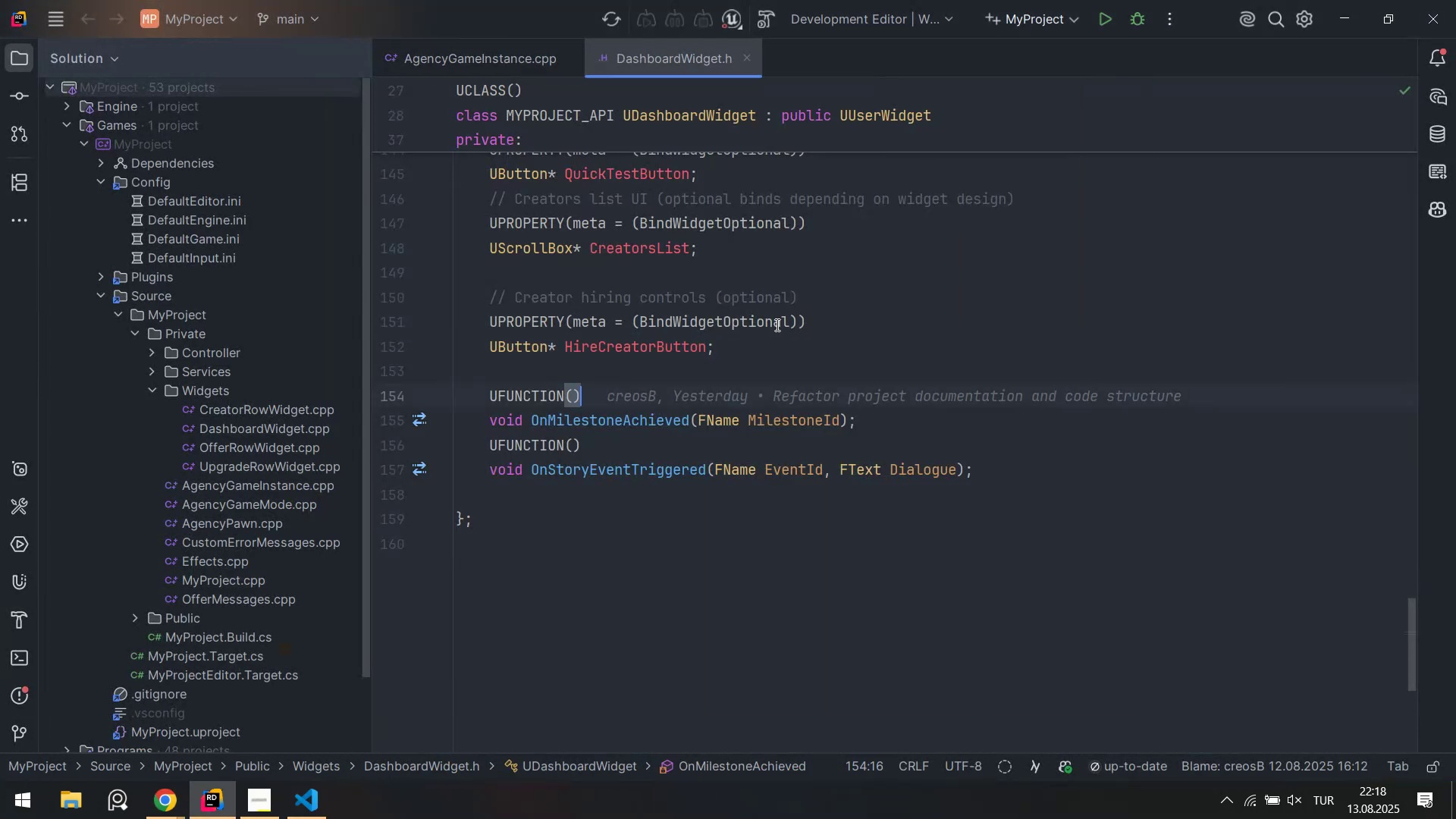 
scroll: coordinate [776, 322], scroll_direction: up, amount: 6.0
 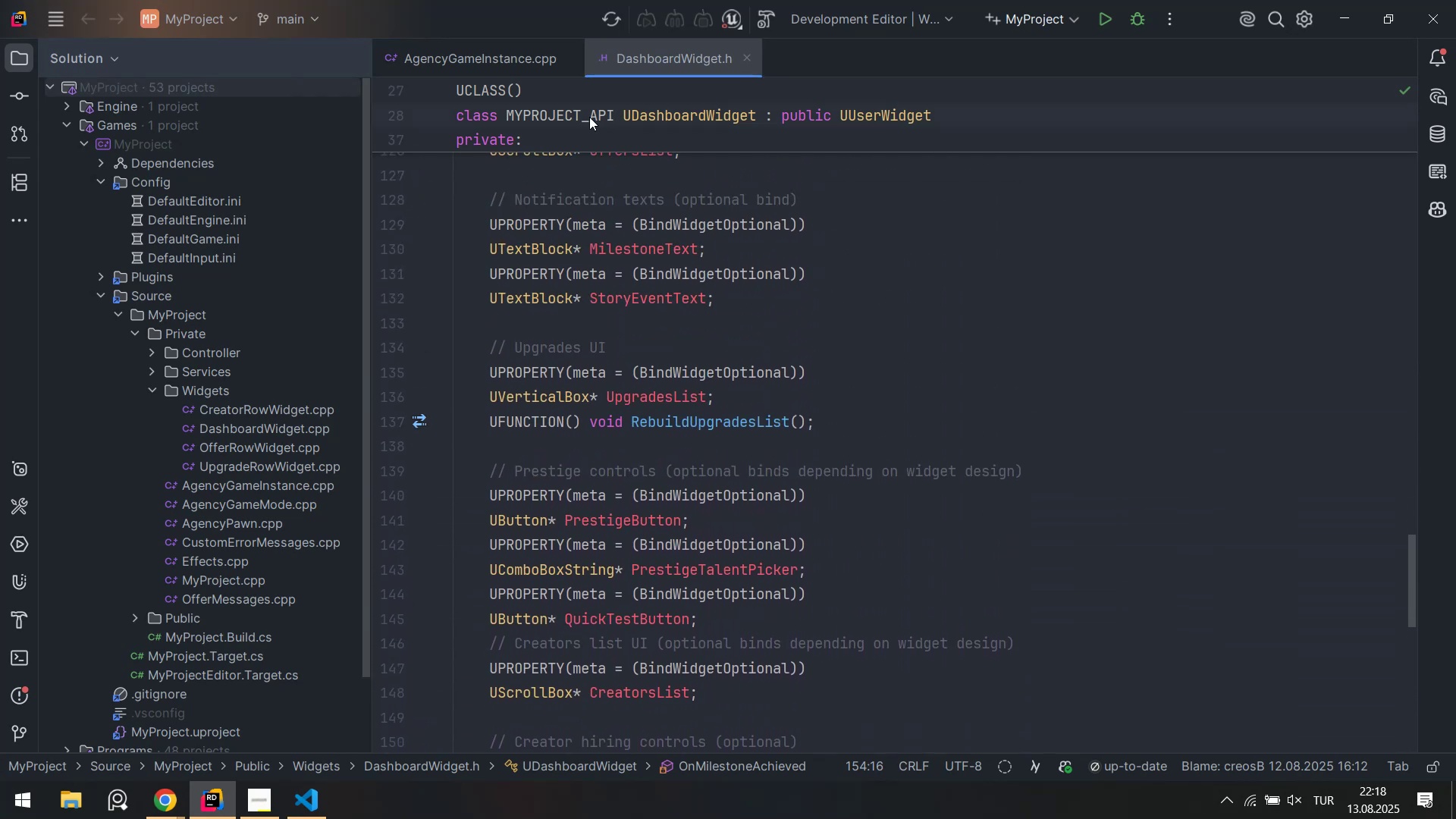 
left_click([487, 52])
 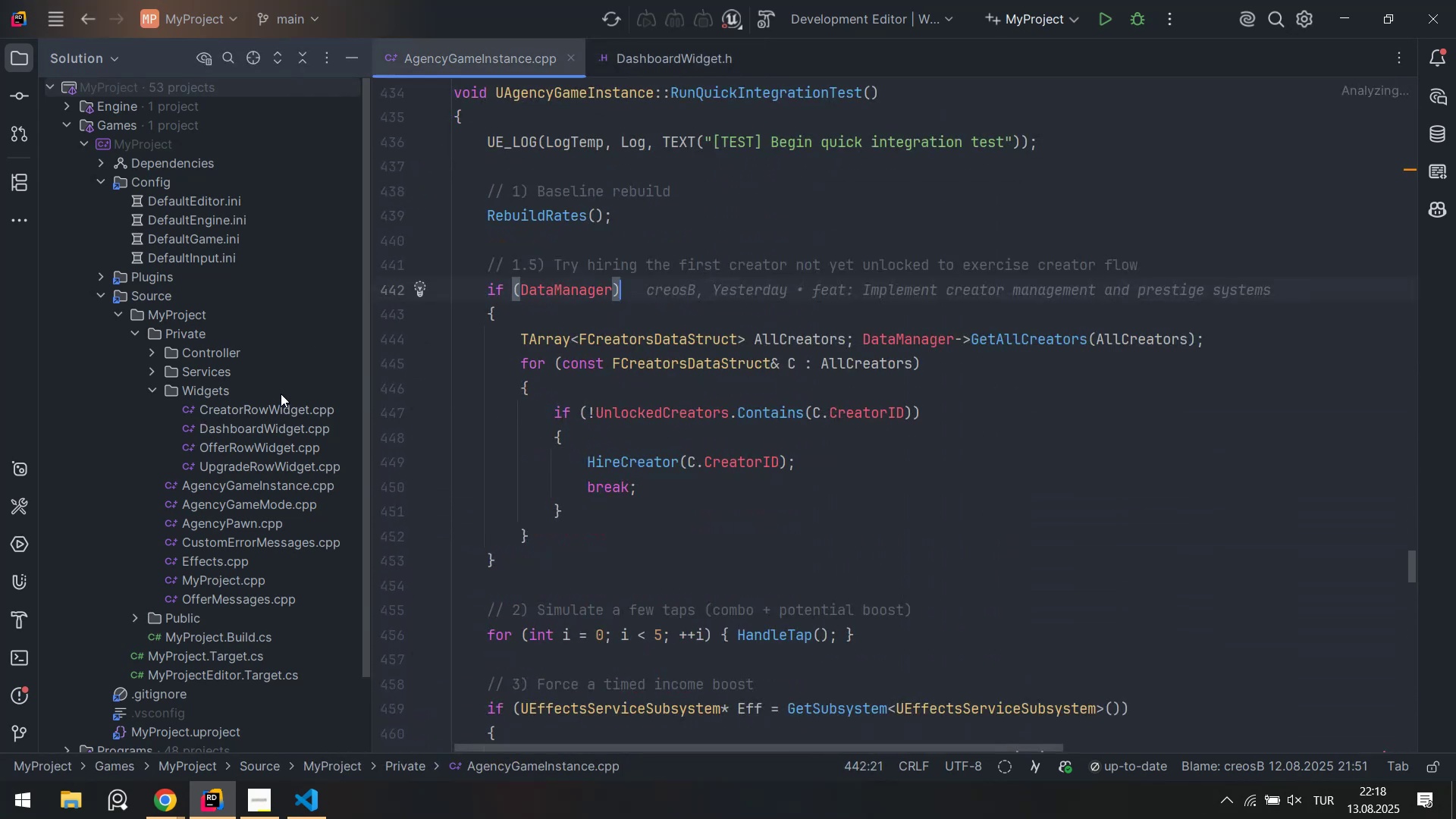 
scroll: coordinate [187, 355], scroll_direction: up, amount: 2.0
 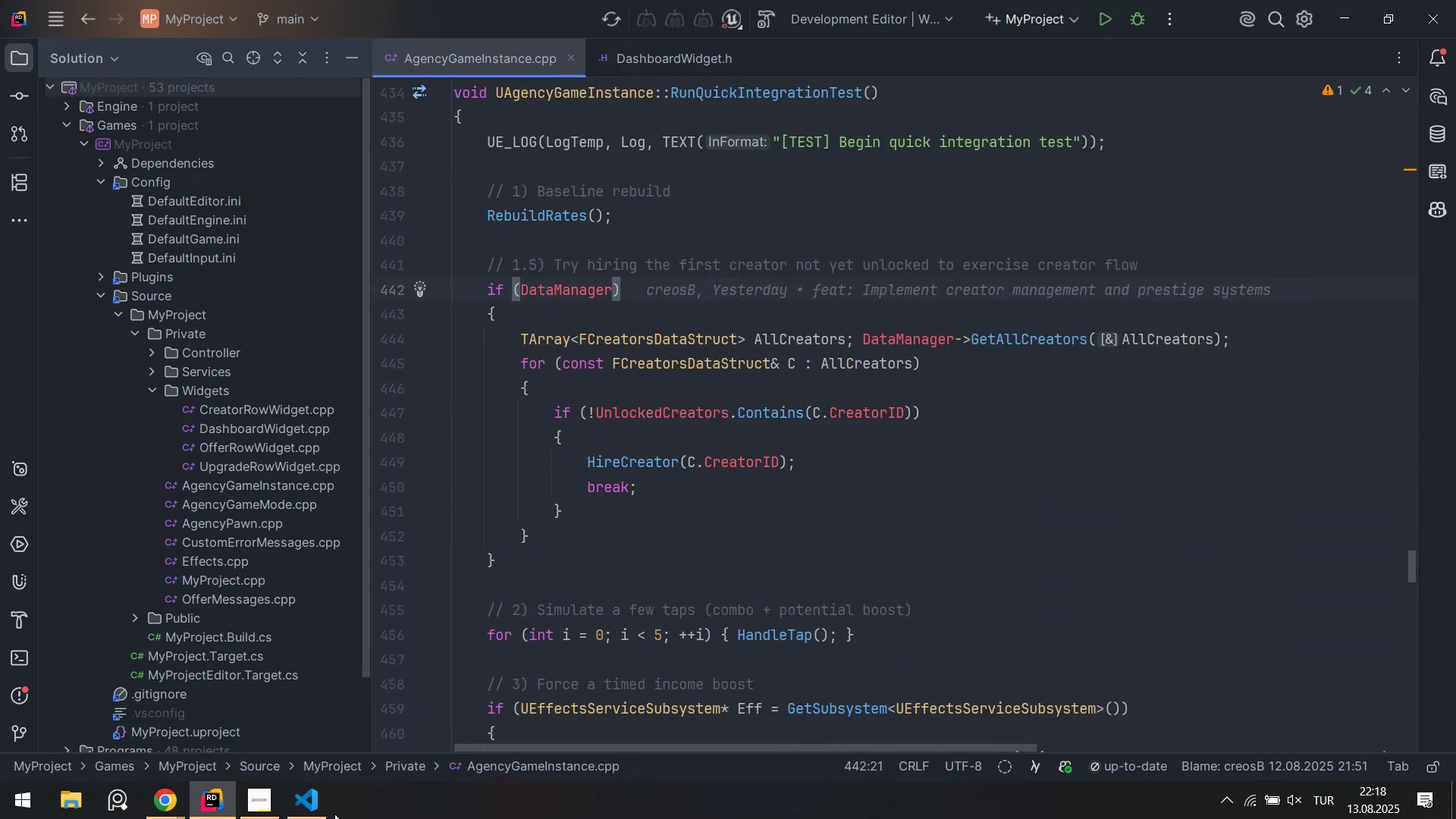 
left_click([313, 814])
 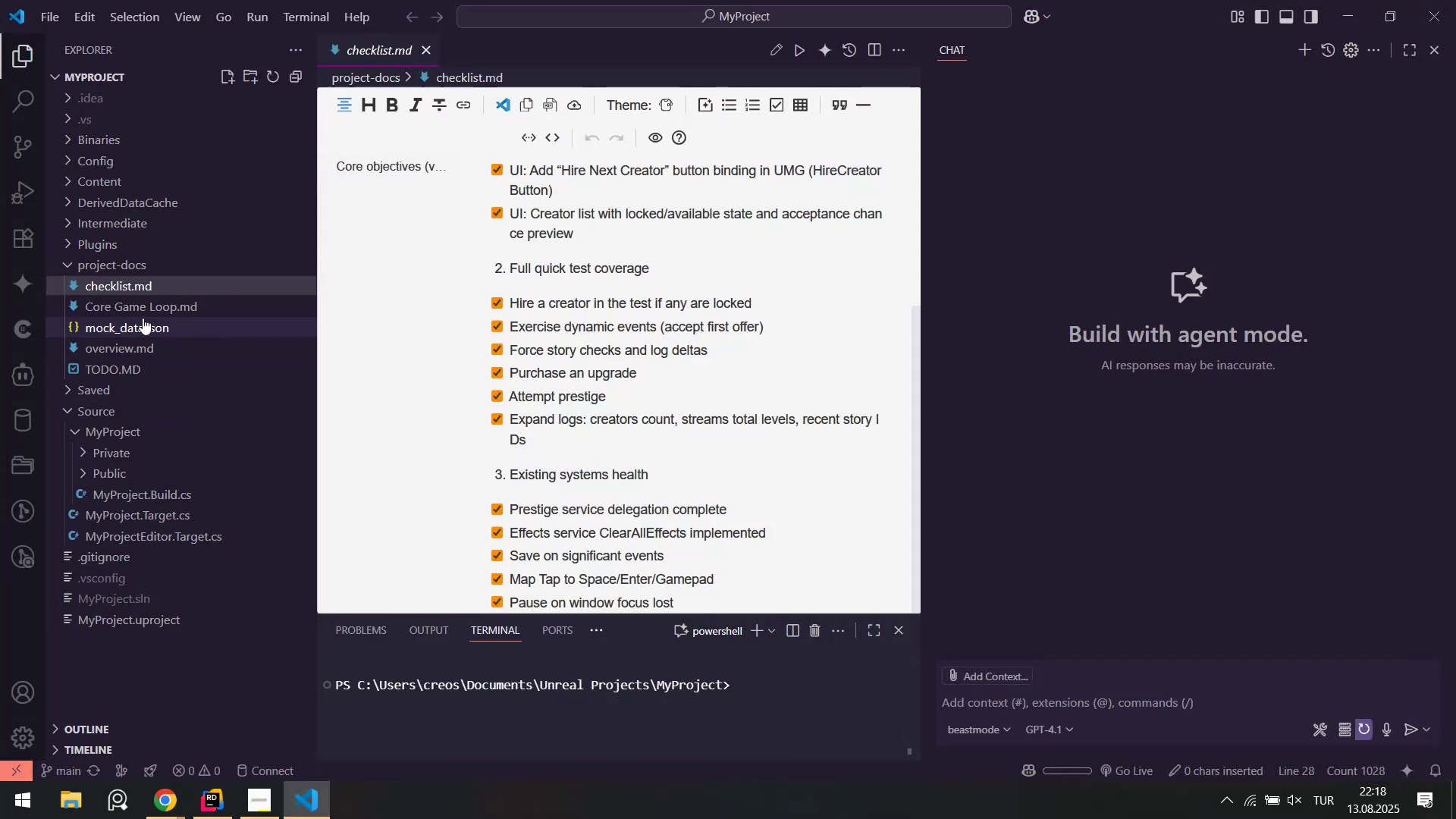 
left_click([136, 300])
 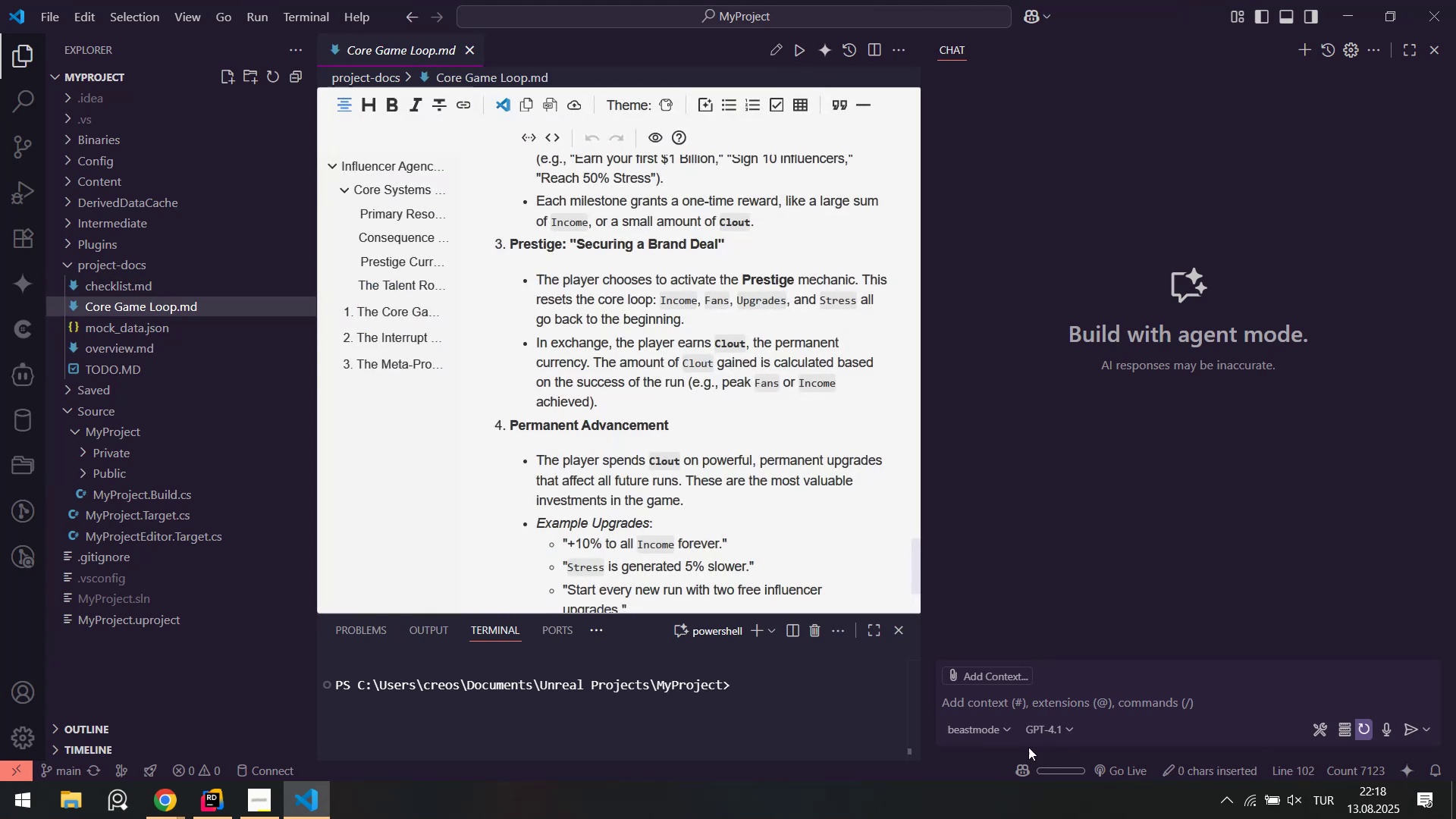 
left_click([1036, 726])
 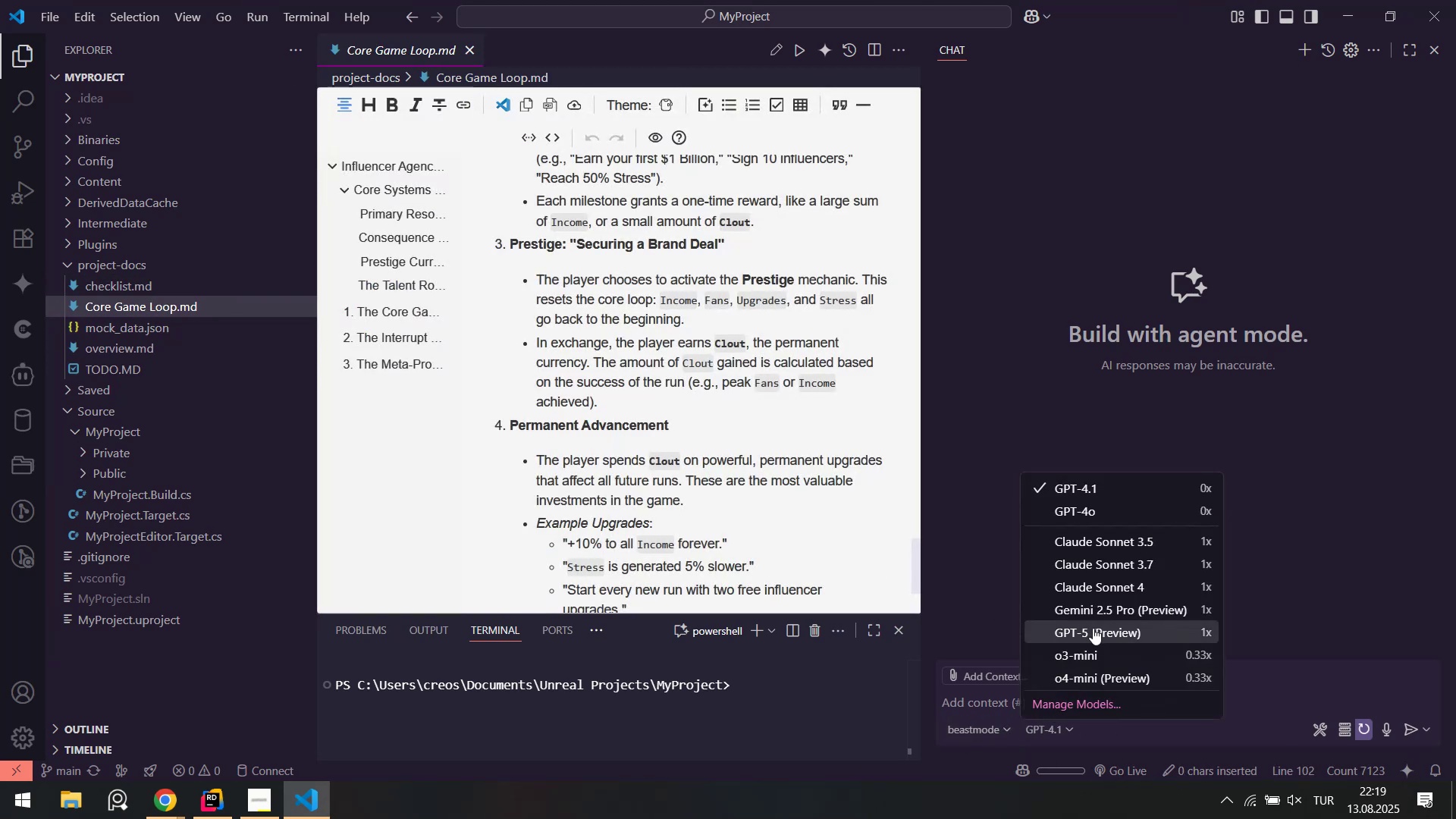 
left_click([1093, 628])
 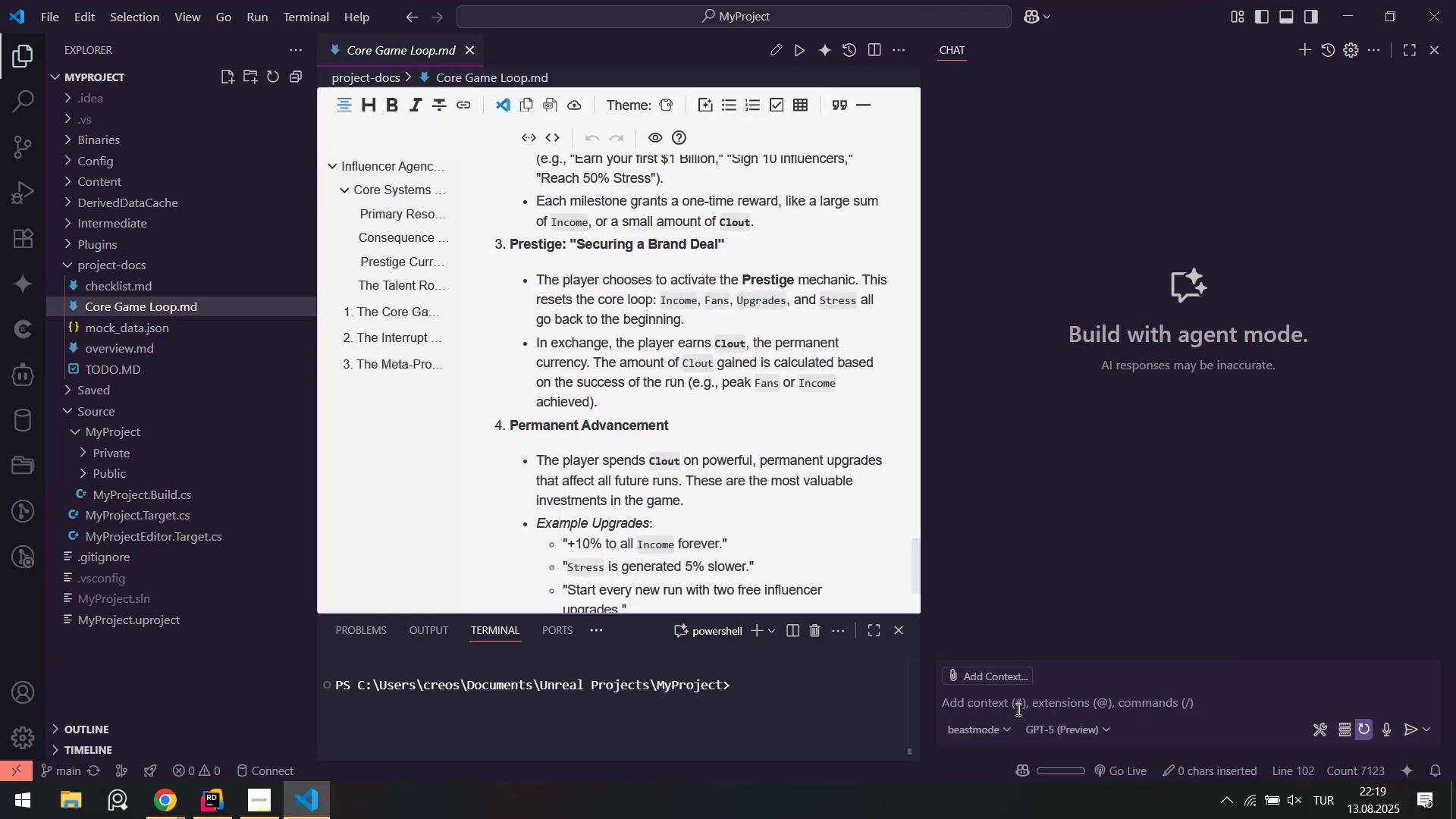 
left_click([1020, 704])
 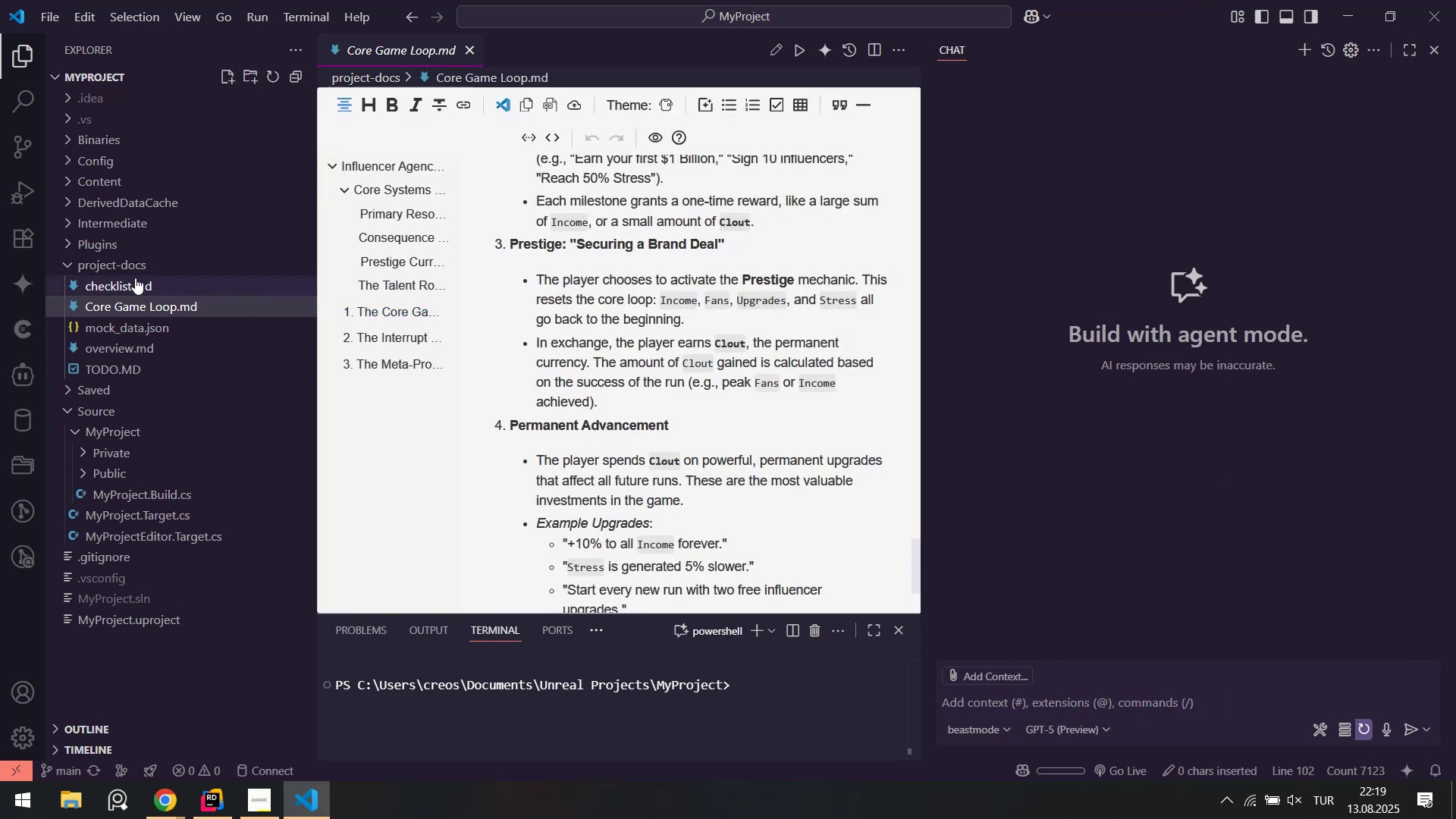 
left_click([130, 279])
 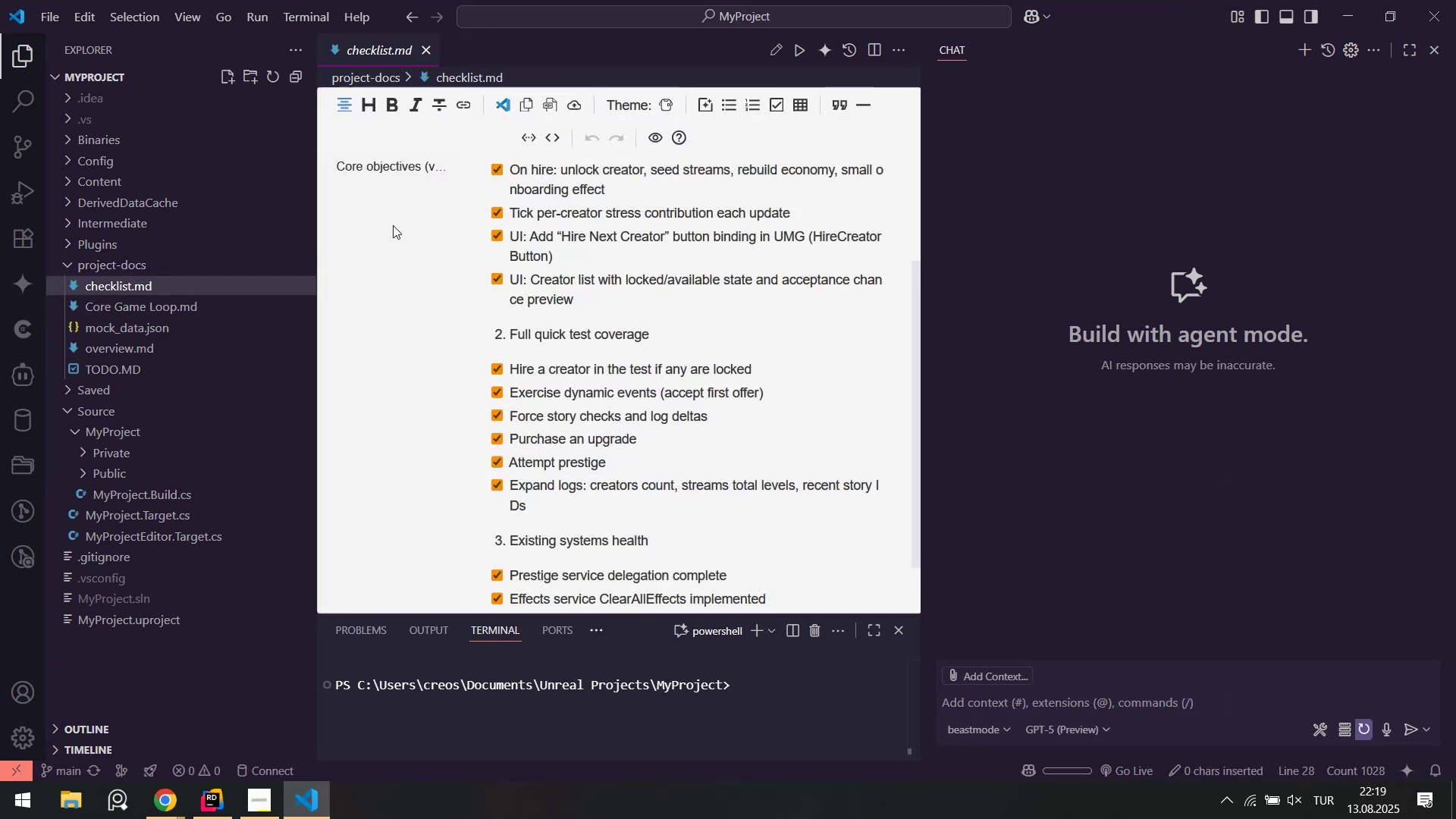 
scroll: coordinate [667, 397], scroll_direction: up, amount: 5.0
 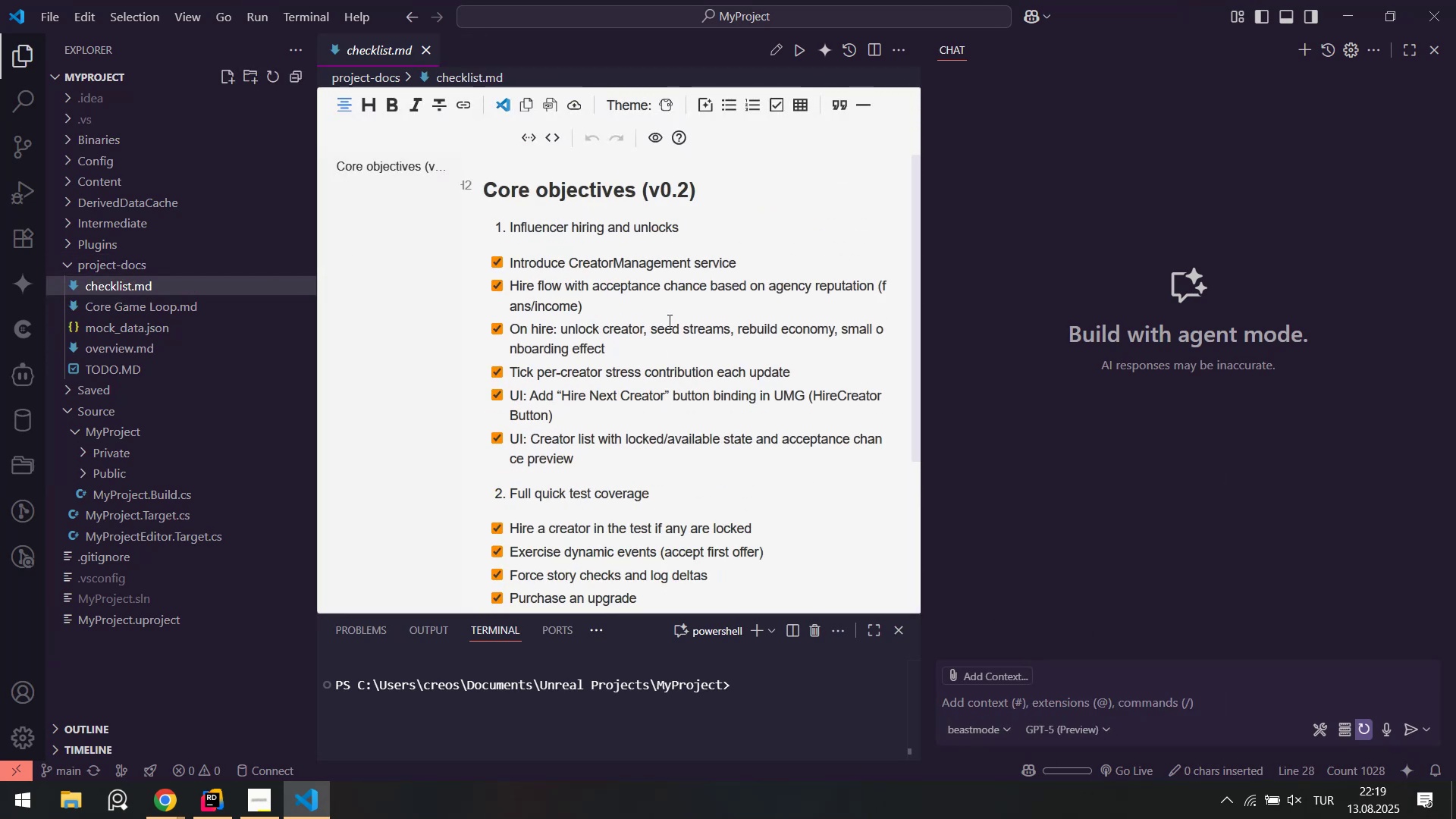 
scroll: coordinate [708, 347], scroll_direction: down, amount: 5.0
 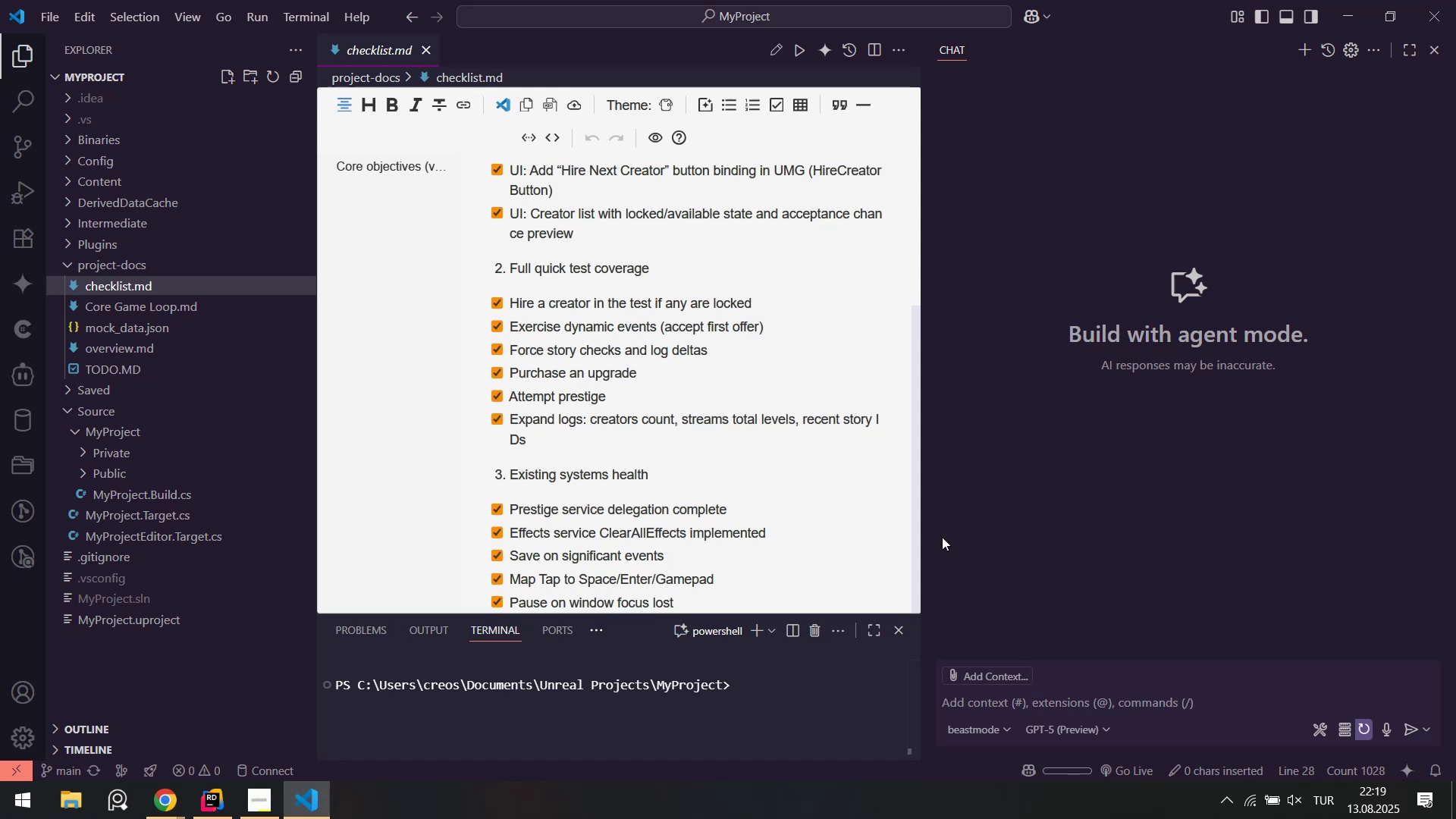 
left_click_drag(start_coordinate=[919, 526], to_coordinate=[1048, 534])
 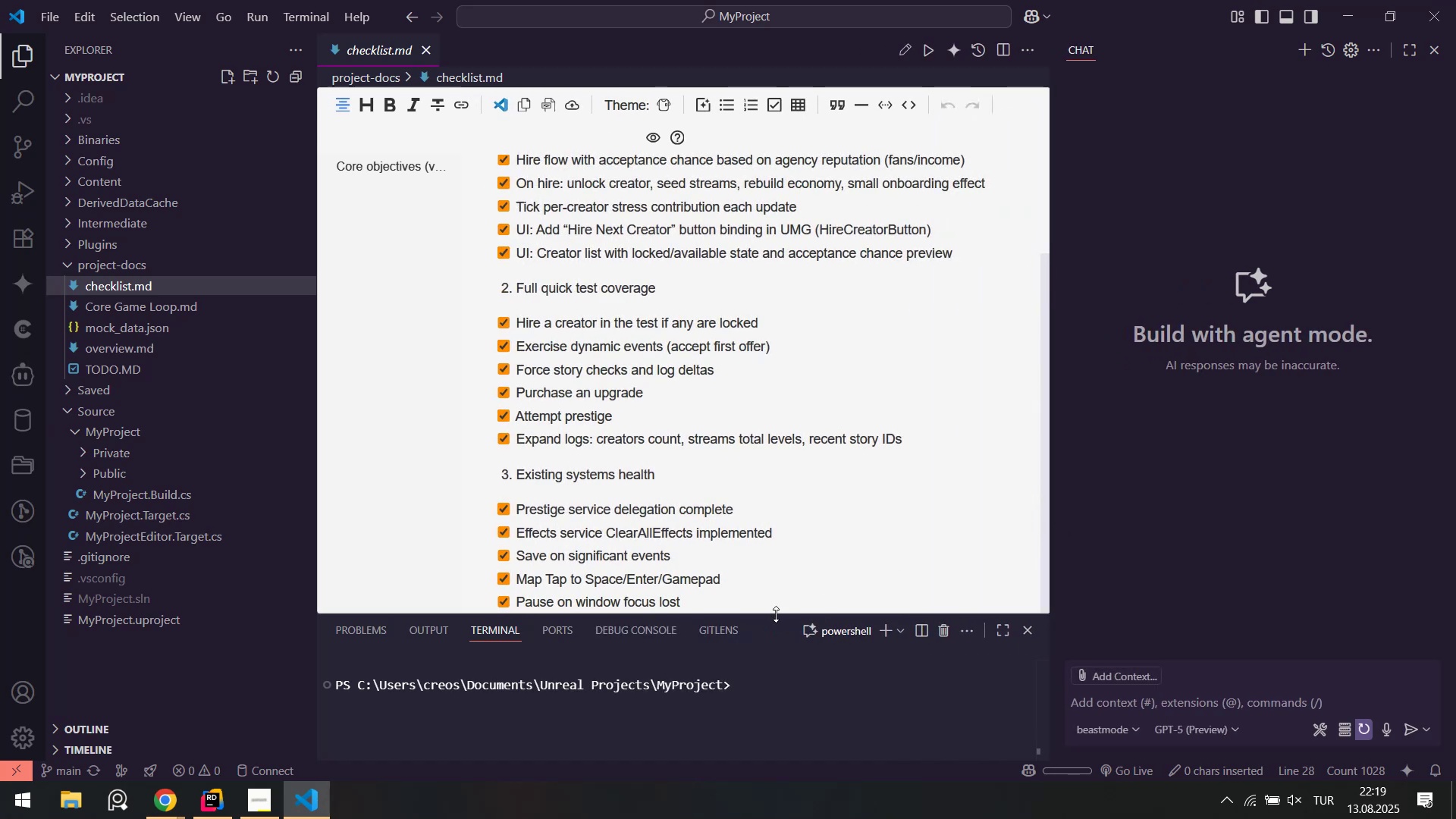 
left_click_drag(start_coordinate=[776, 614], to_coordinate=[778, 665])
 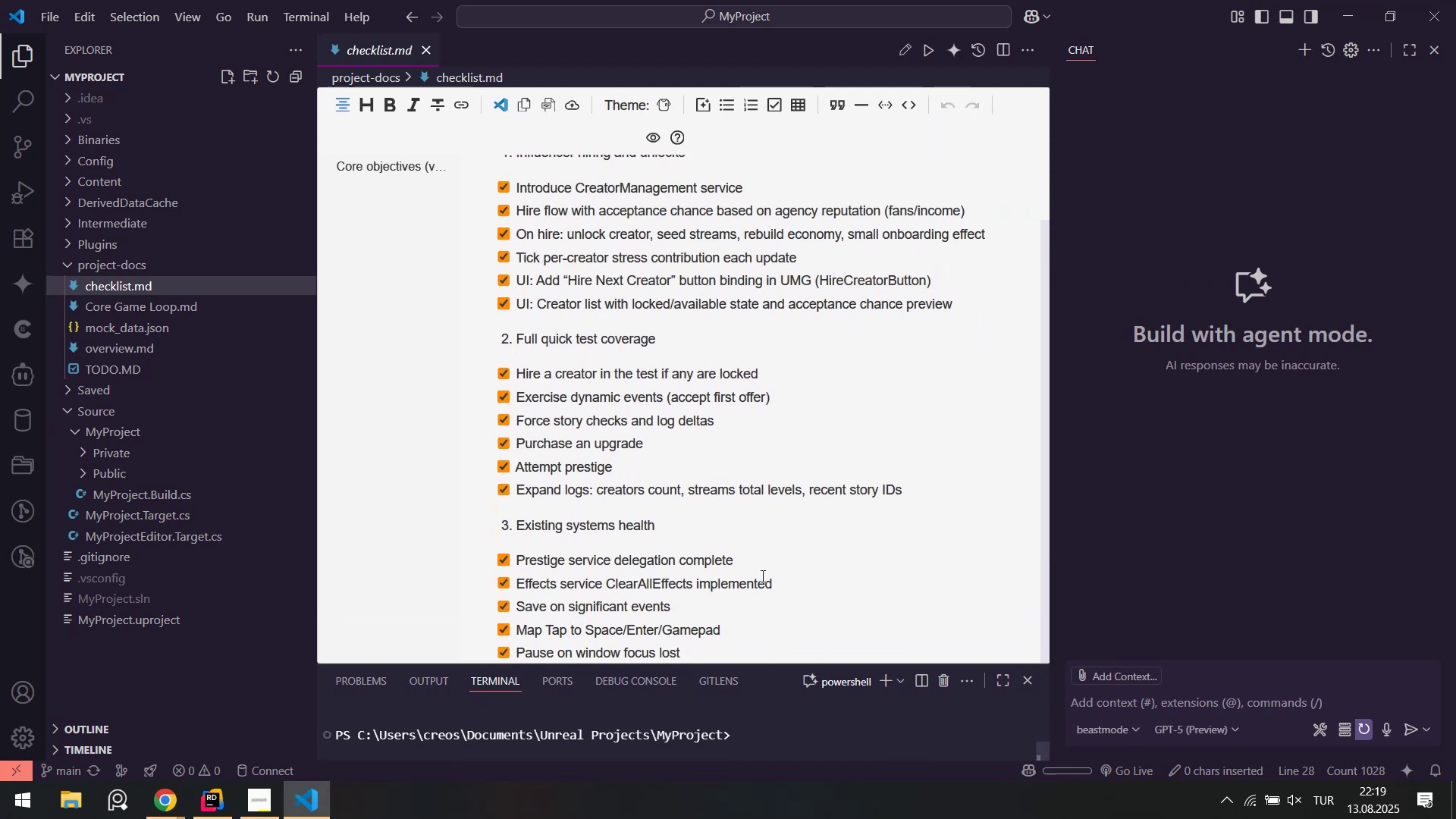 
scroll: coordinate [641, 601], scroll_direction: none, amount: 0.0
 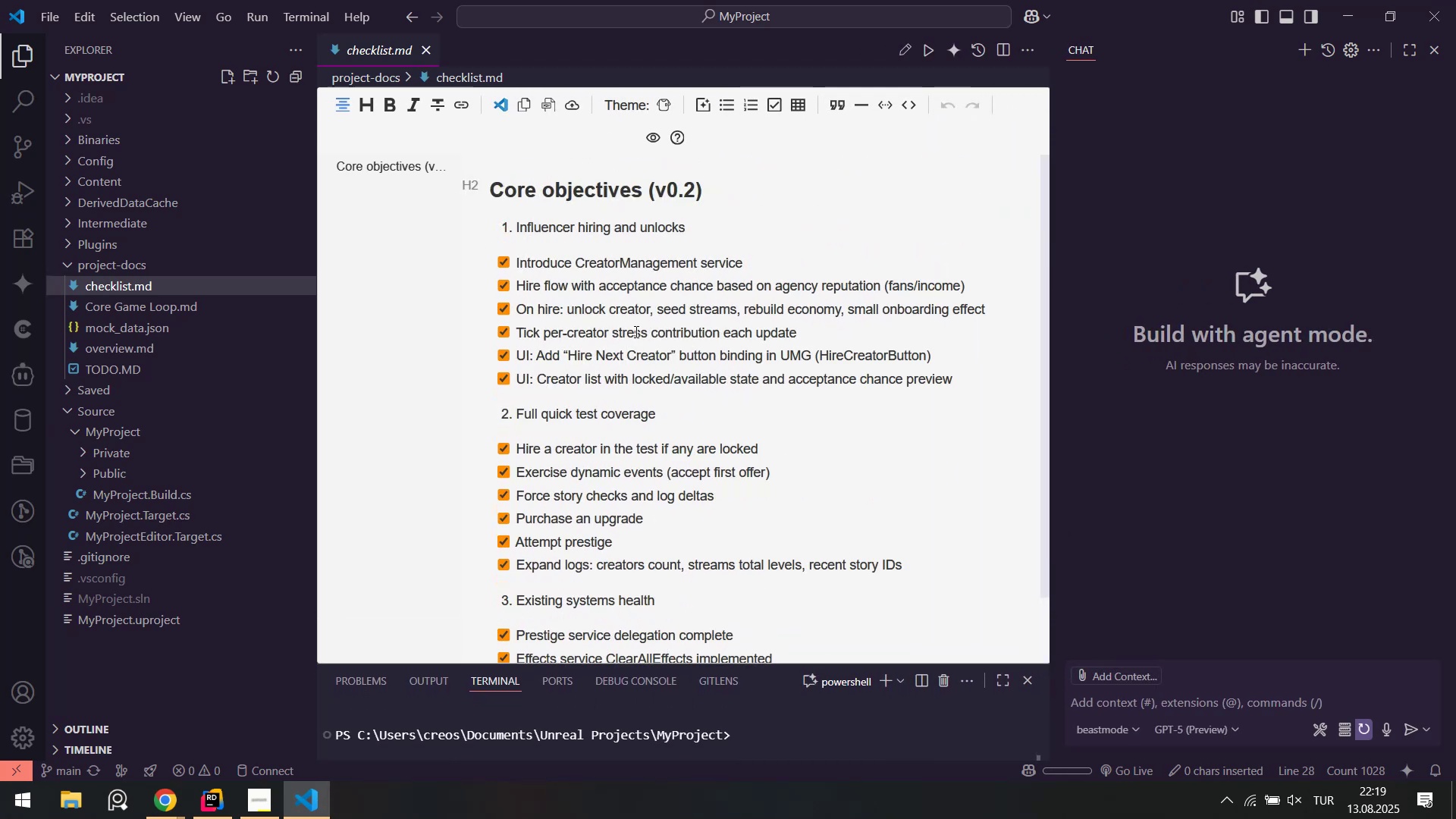 
left_click([635, 331])
 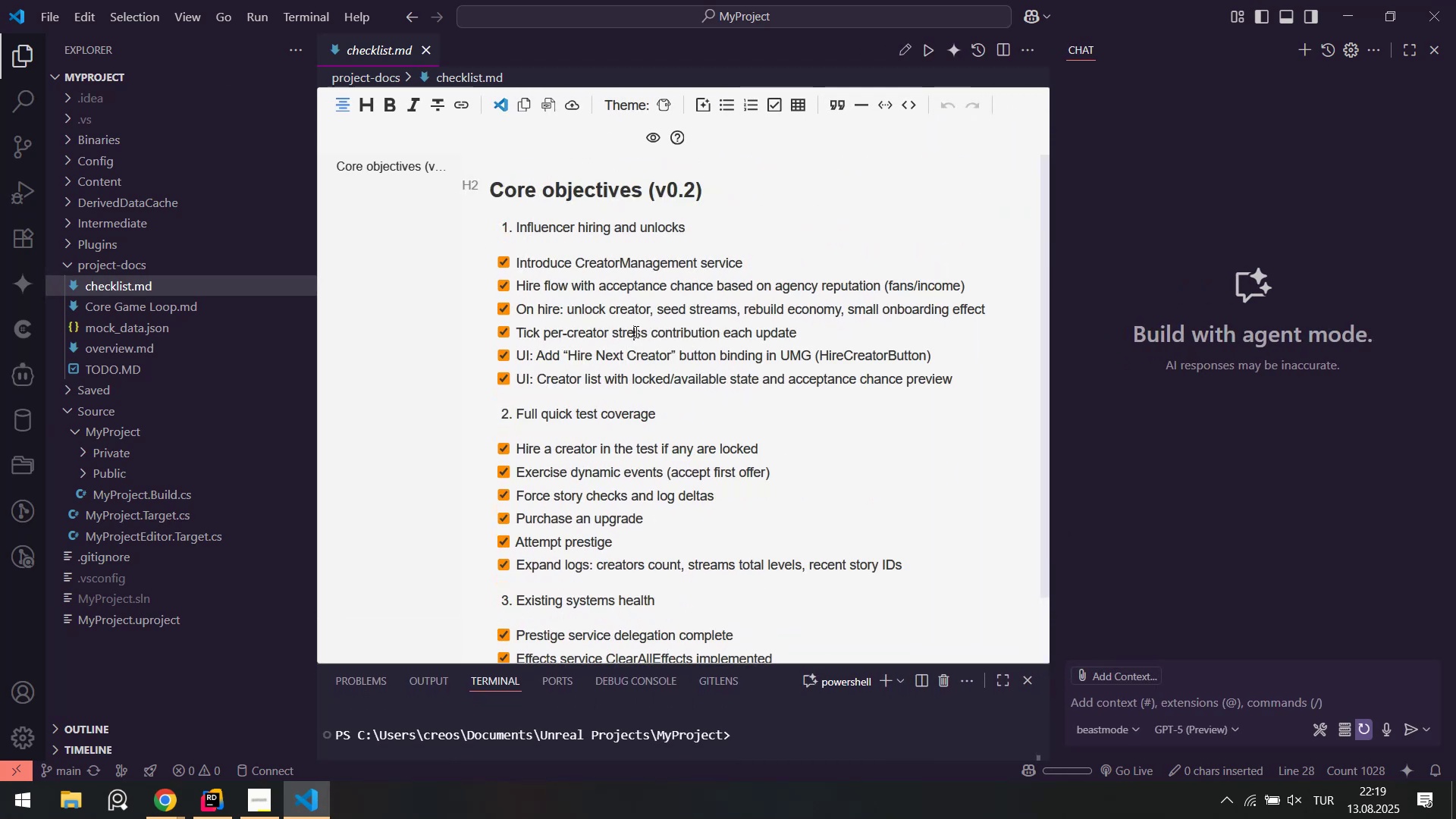 
key(Control+A)
 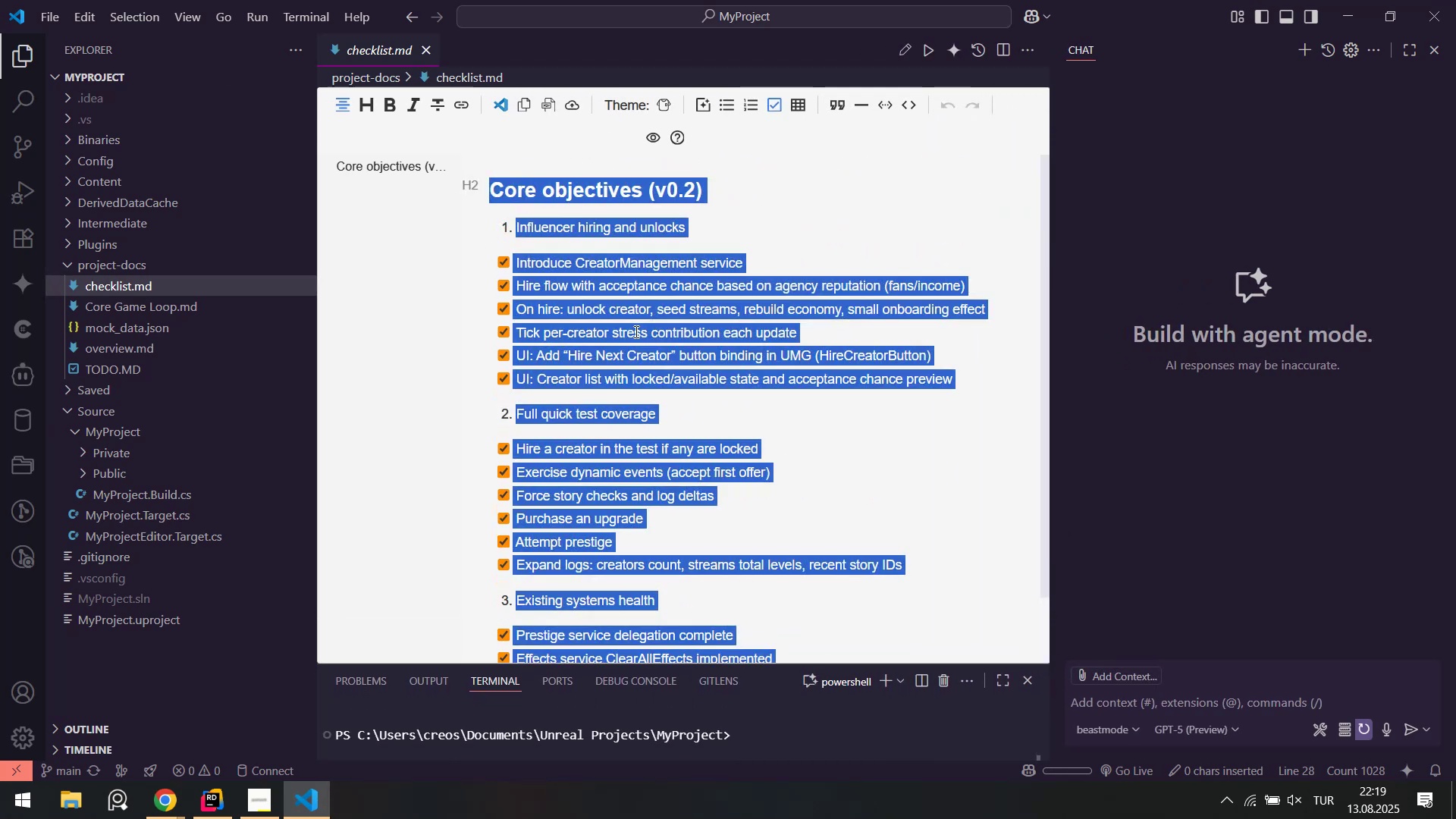 
key(Control+X)
 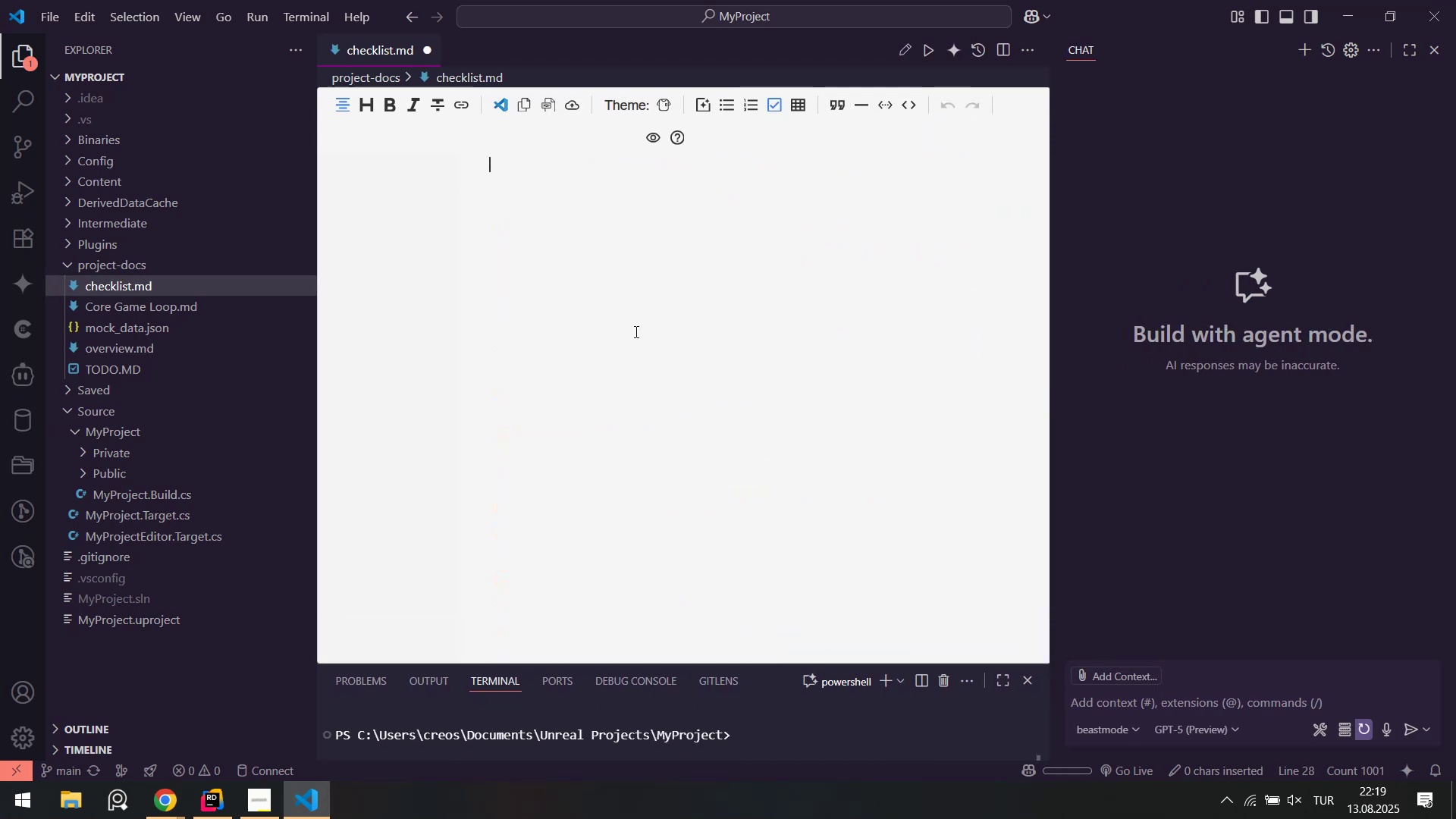 
key(Control+S)
 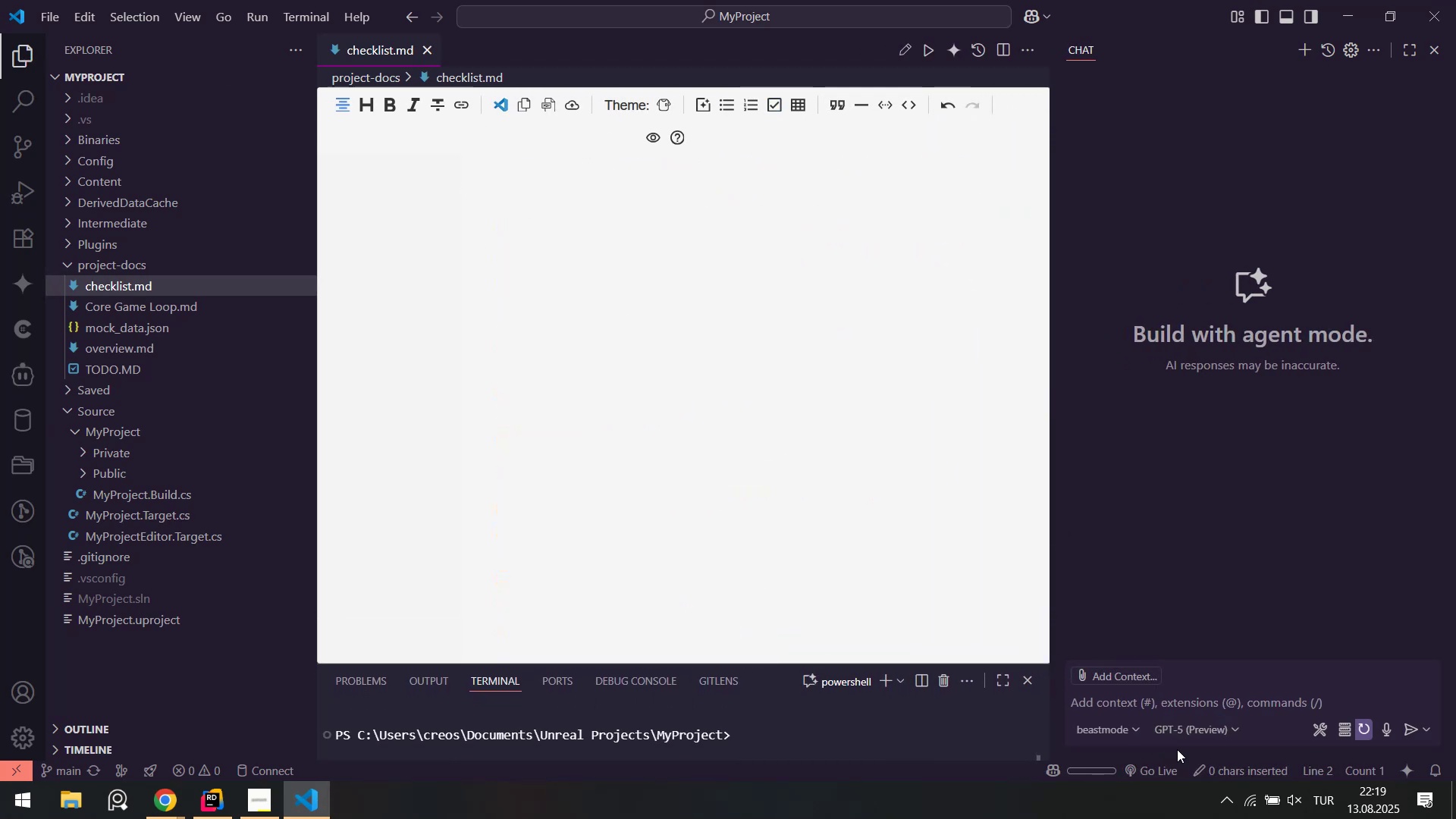 
left_click([1170, 712])
 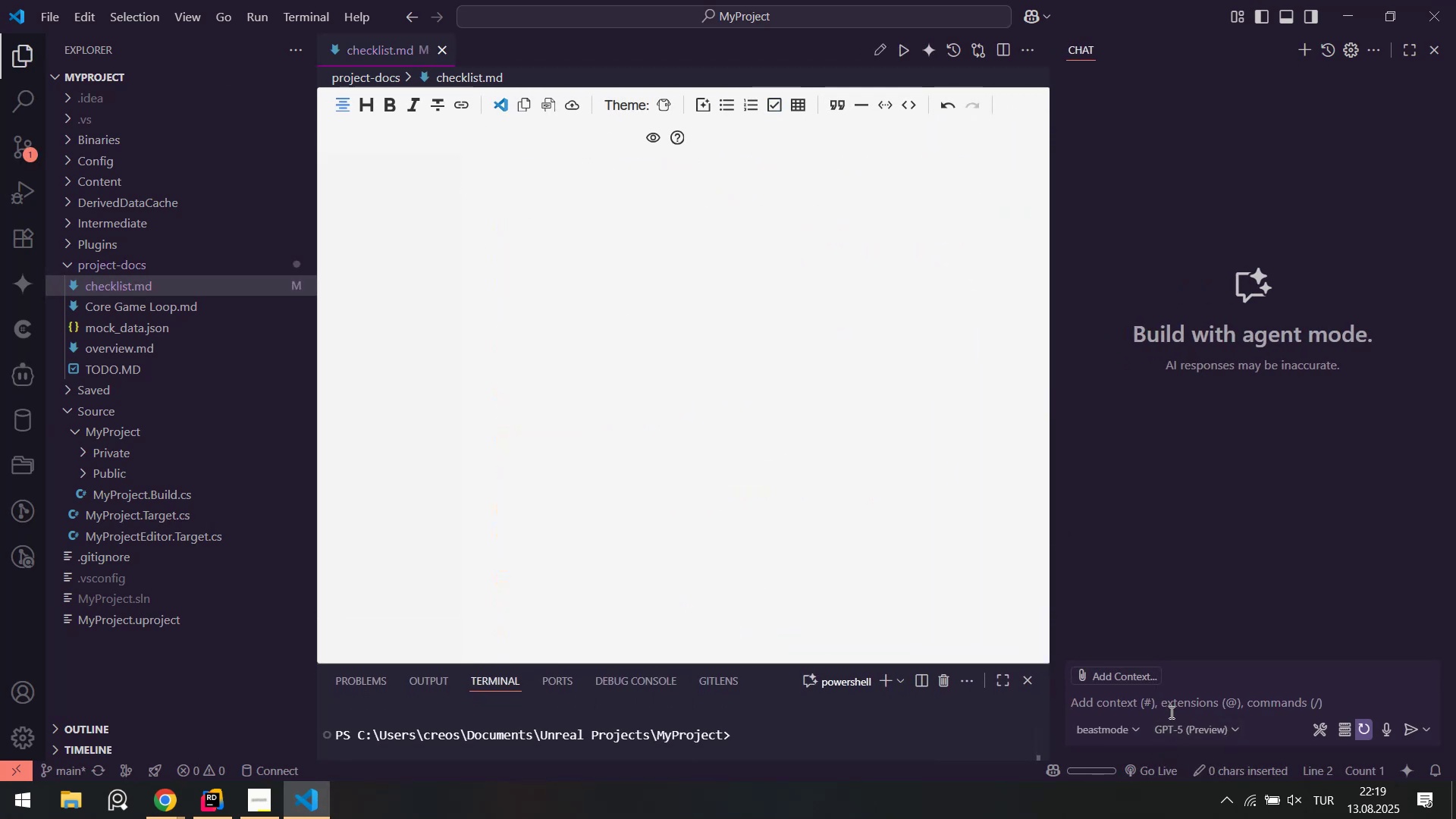 
type(We d)
key(Backspace)
type(wrote e)
key(Backspace)
type(an core game loop document and update ou)
key(Backspace)
type(ur serv'ces dpe)
key(Backspace)
key(Backspace)
type(epends on 't! Now. as )
key(Backspace)
key(Backspace)
key(Backspace)
type(Now. we need d)
key(Backspace)
type(to rewr'te and update our csv@s)
key(Backspace)
key(Backspace)
type( f'les for Data )
key(Backspace)
key(Backspace)
type(s for data table match )
key(Backspace)
key(Backspace)
key(Backspace)
type(. It@ll support our core game loop and ehna)
key(Backspace)
key(Backspace)
key(Backspace)
type(nhance gameplay. )
 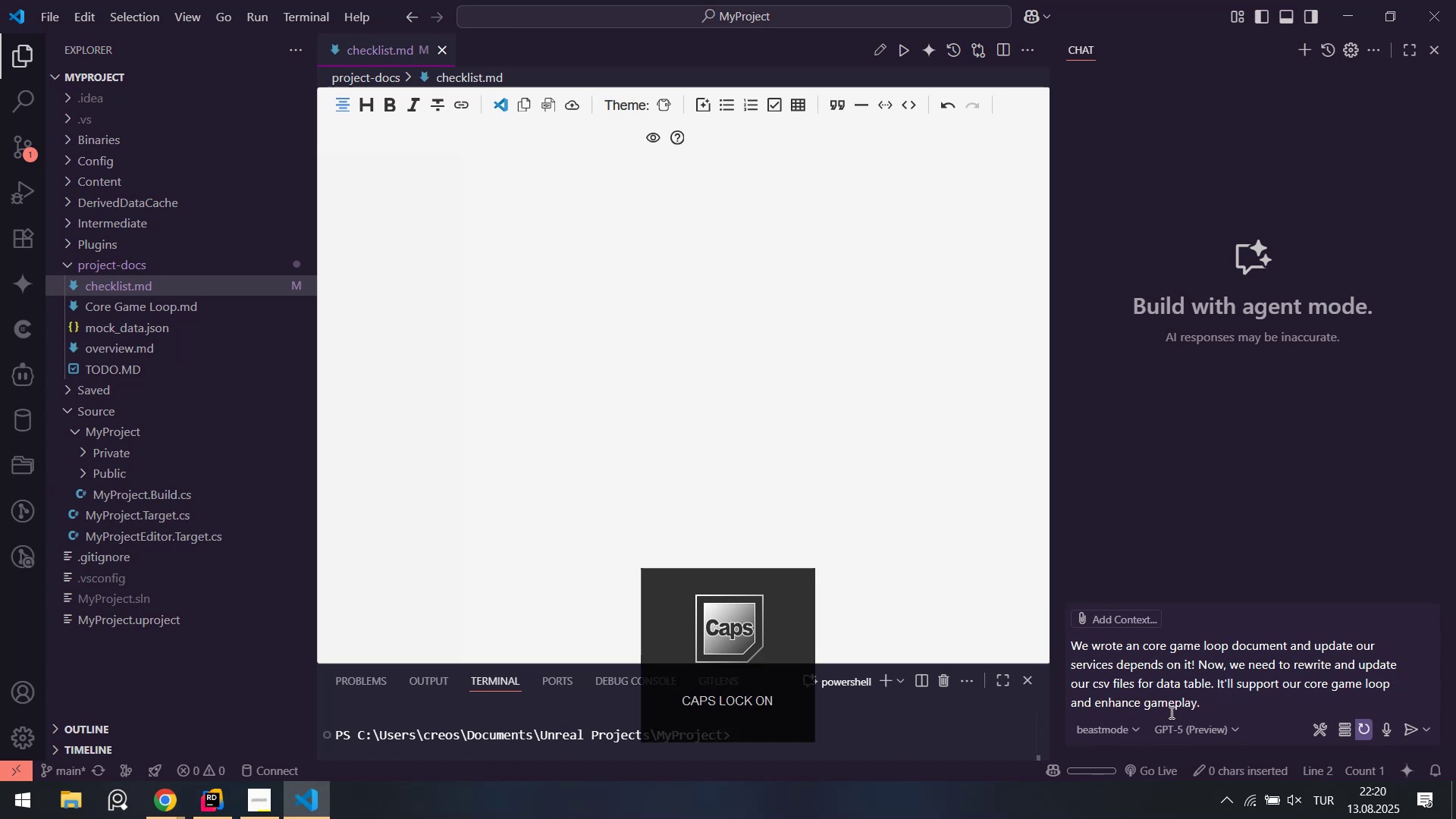 
key(Shift+Enter)
 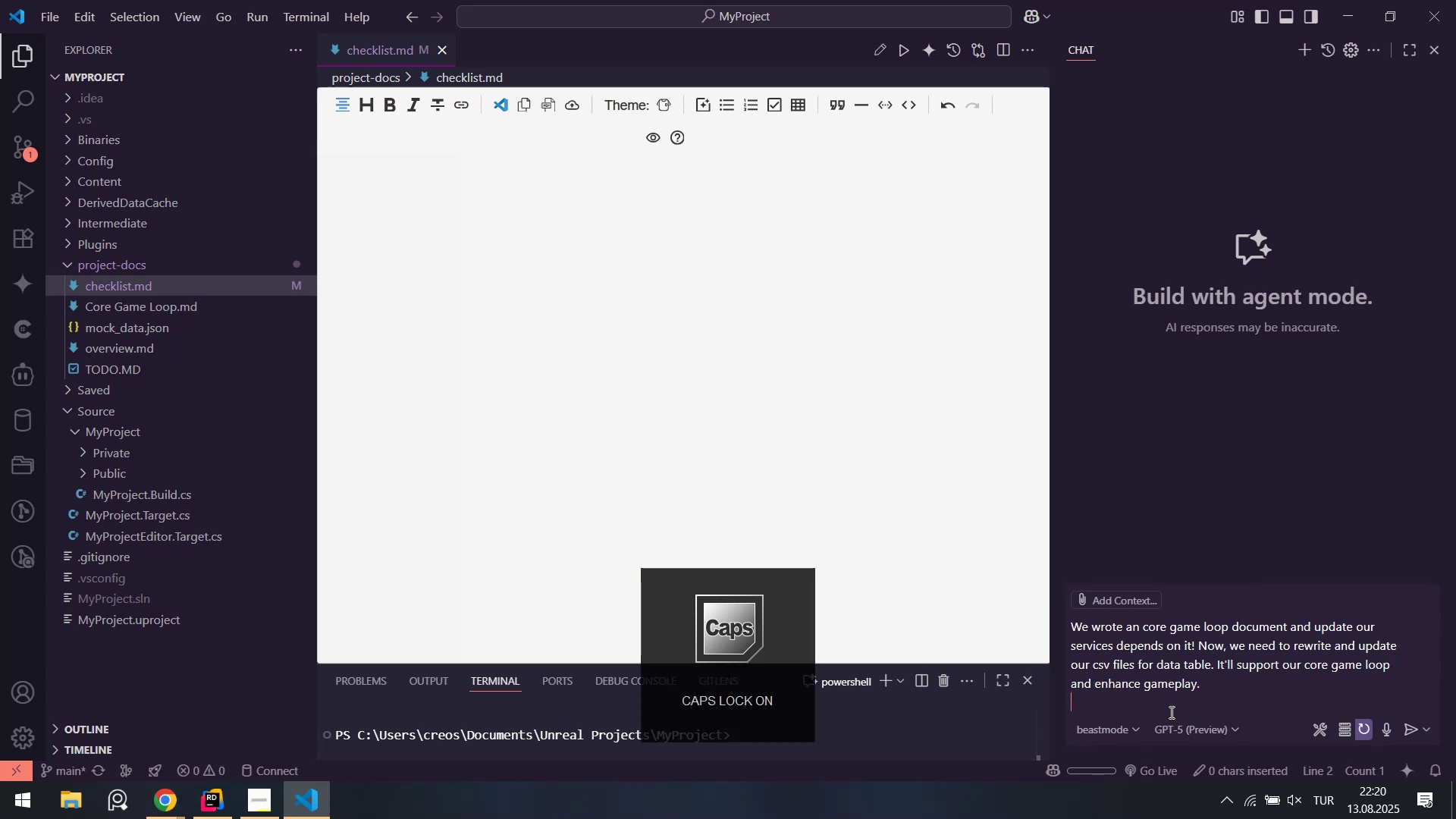 
key(Shift+Enter)
 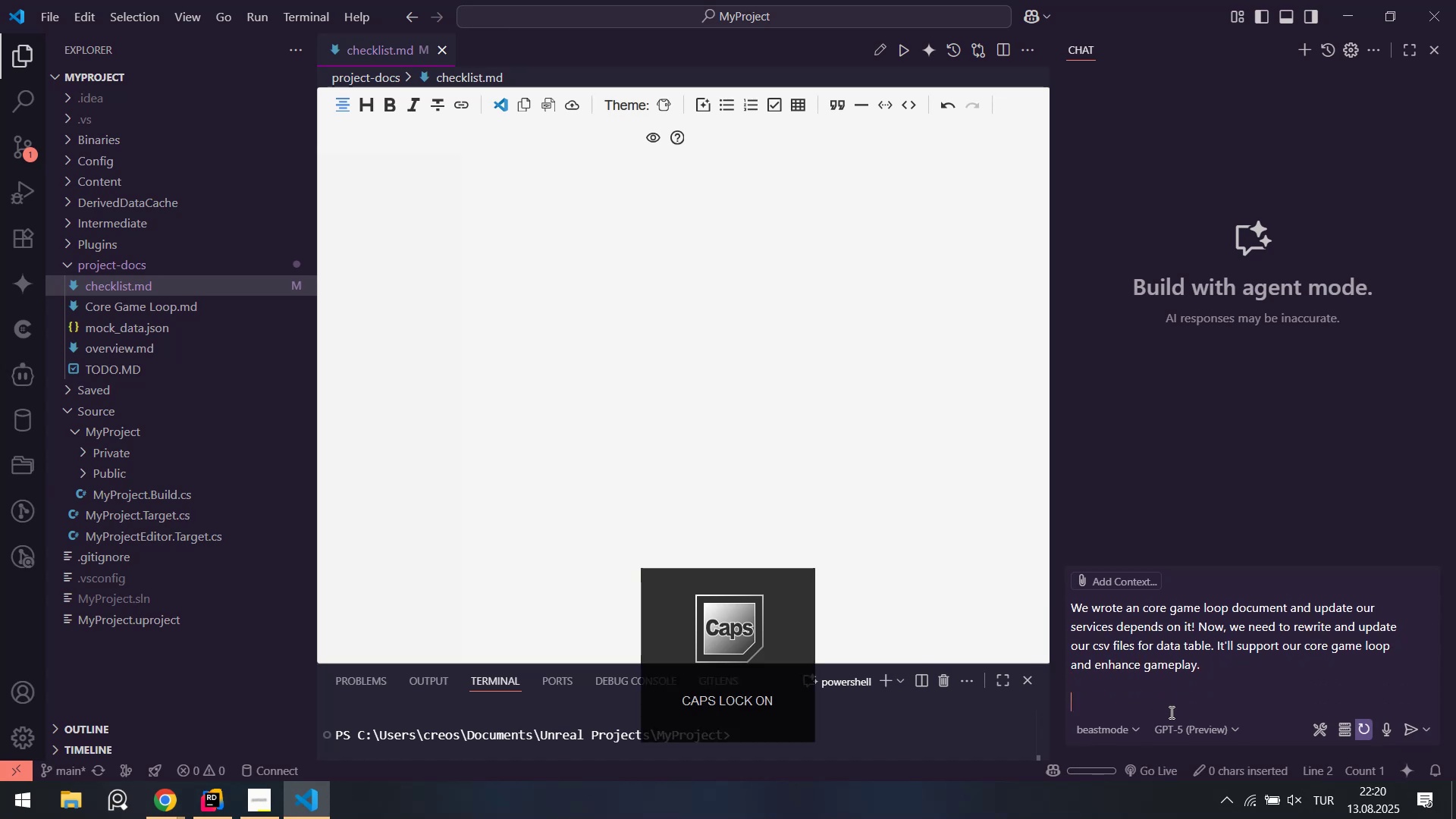 
key(Shift+Enter)
 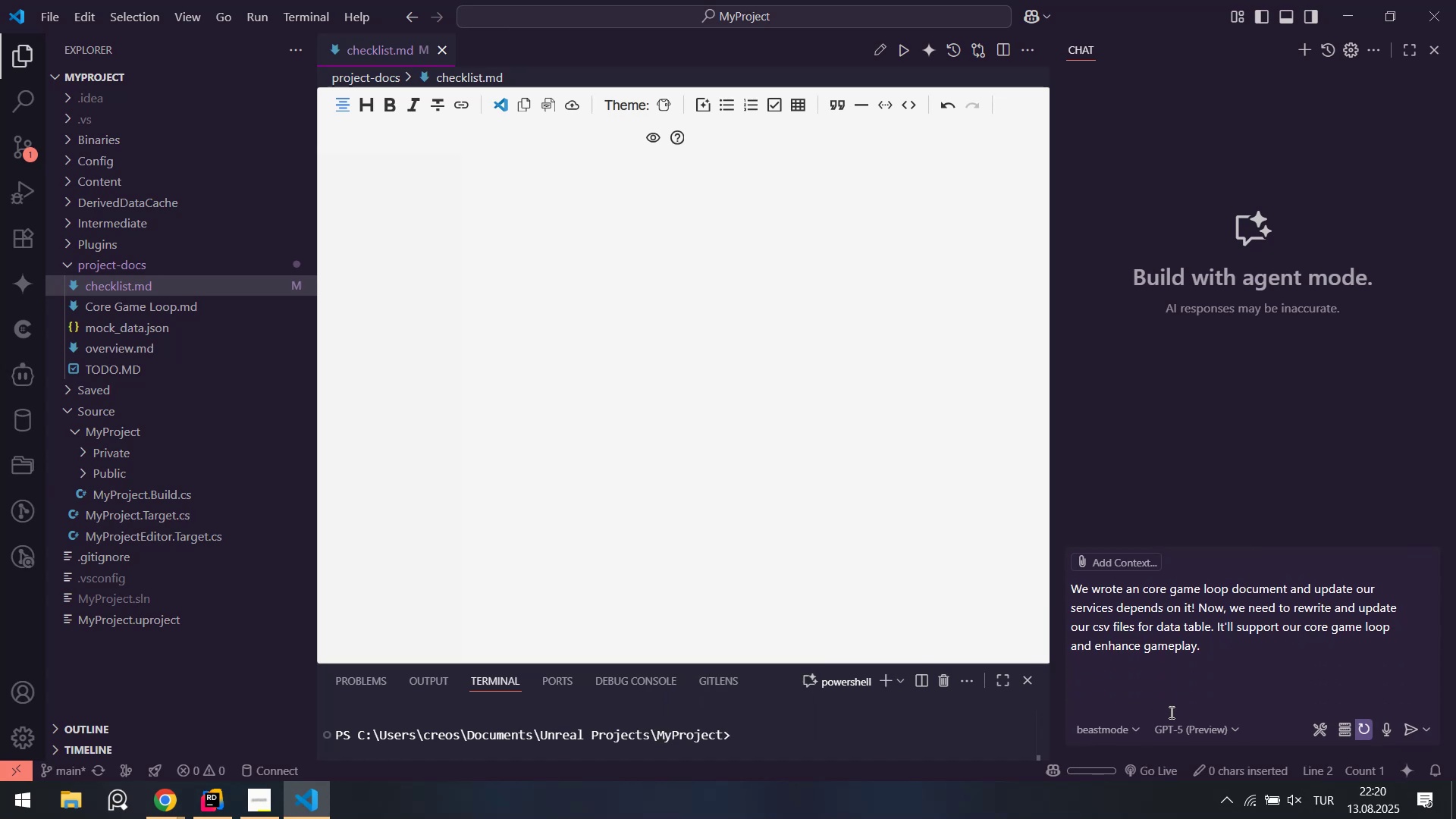 
key(ArrowUp)
 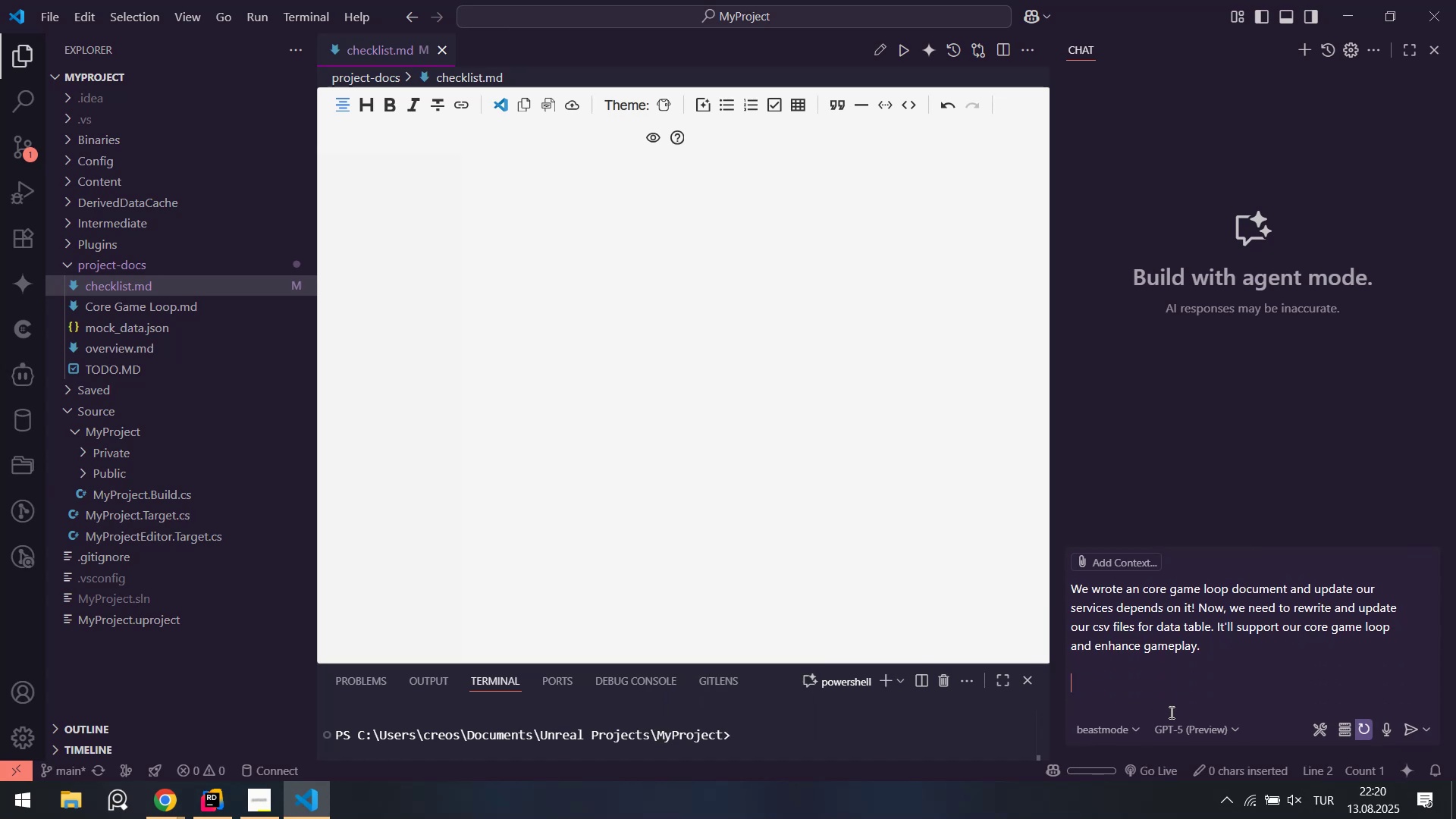 
key(Control+A)
 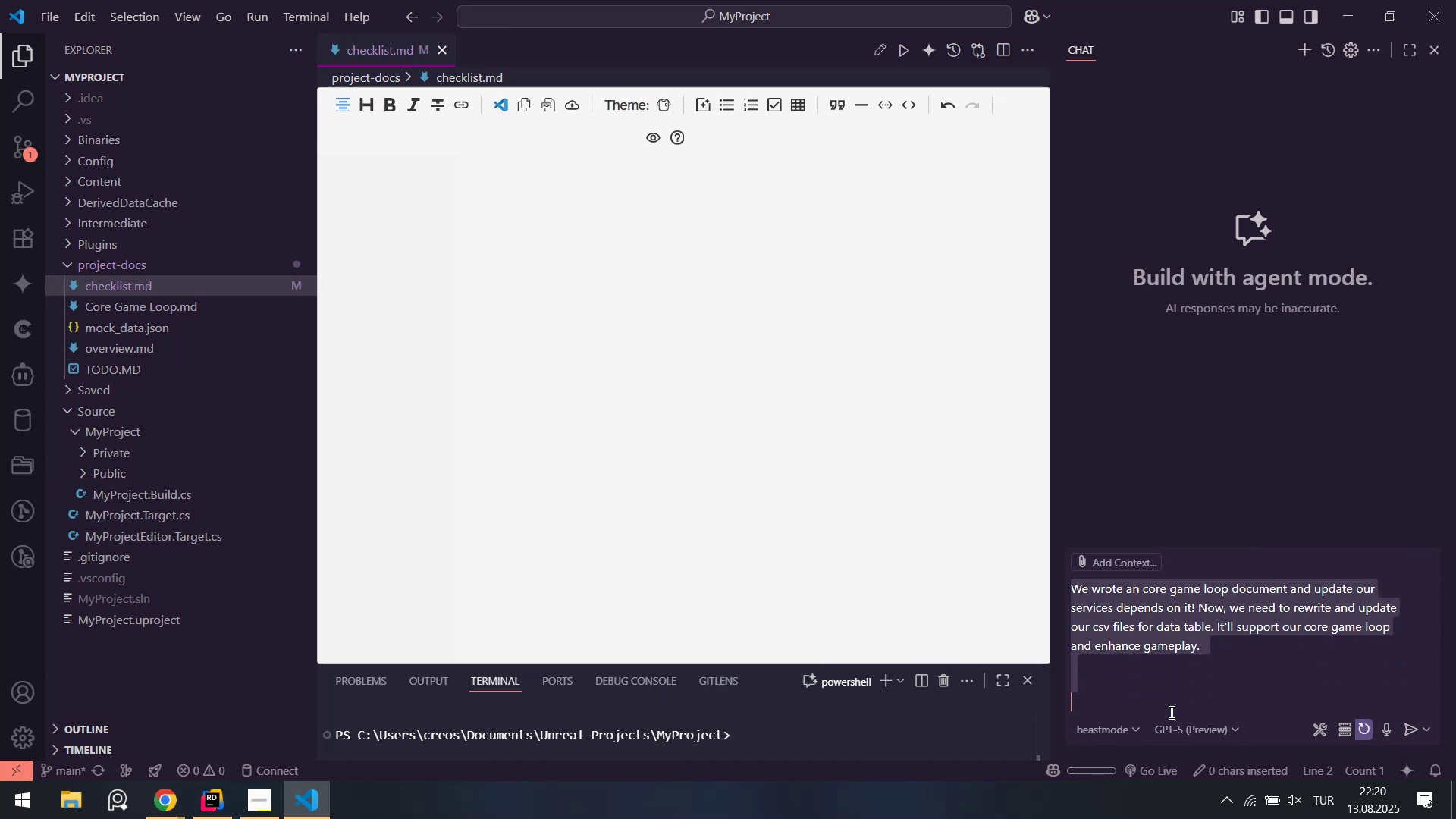 
key(Control+C)
 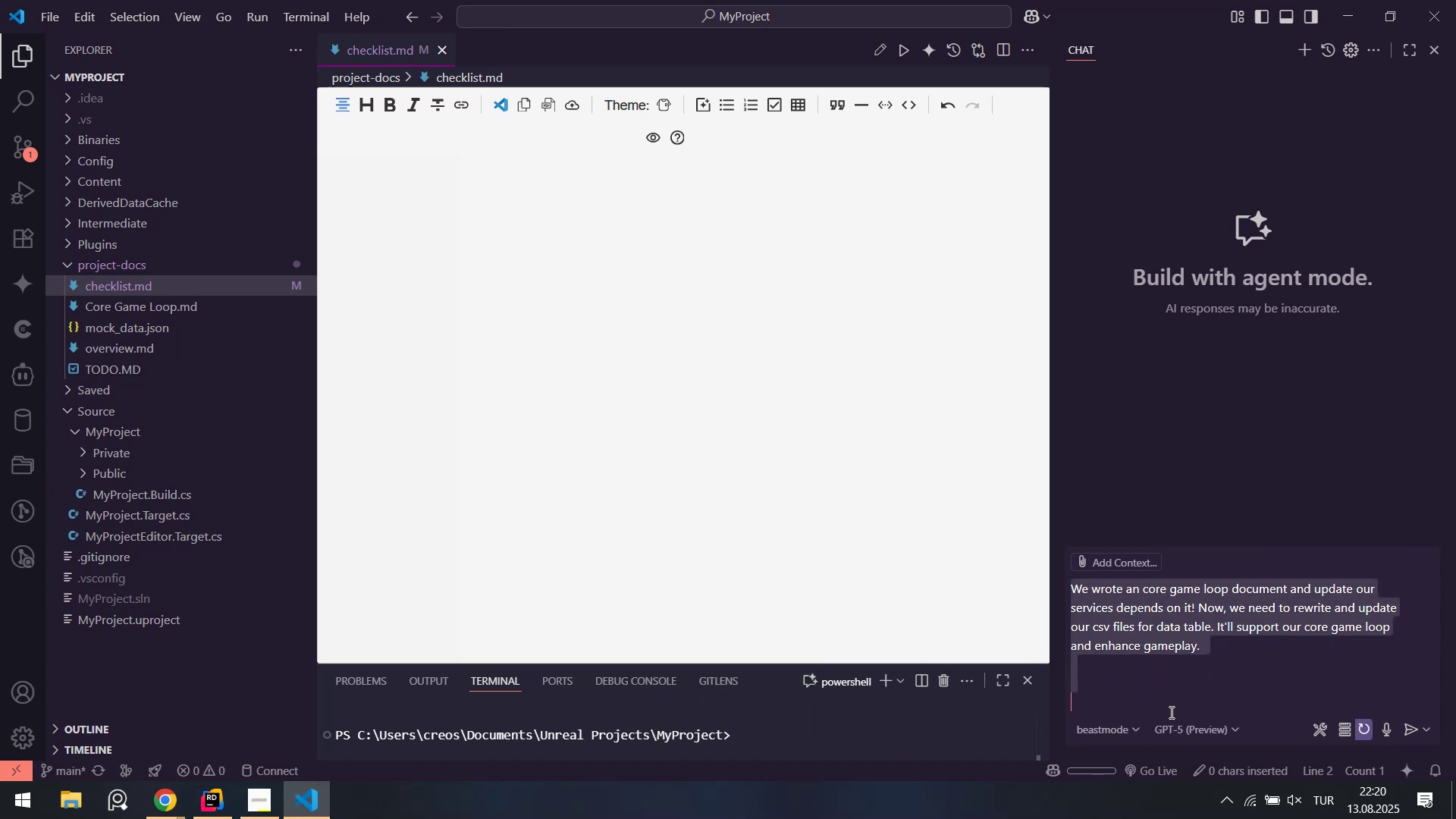 
key(ArrowDown)
 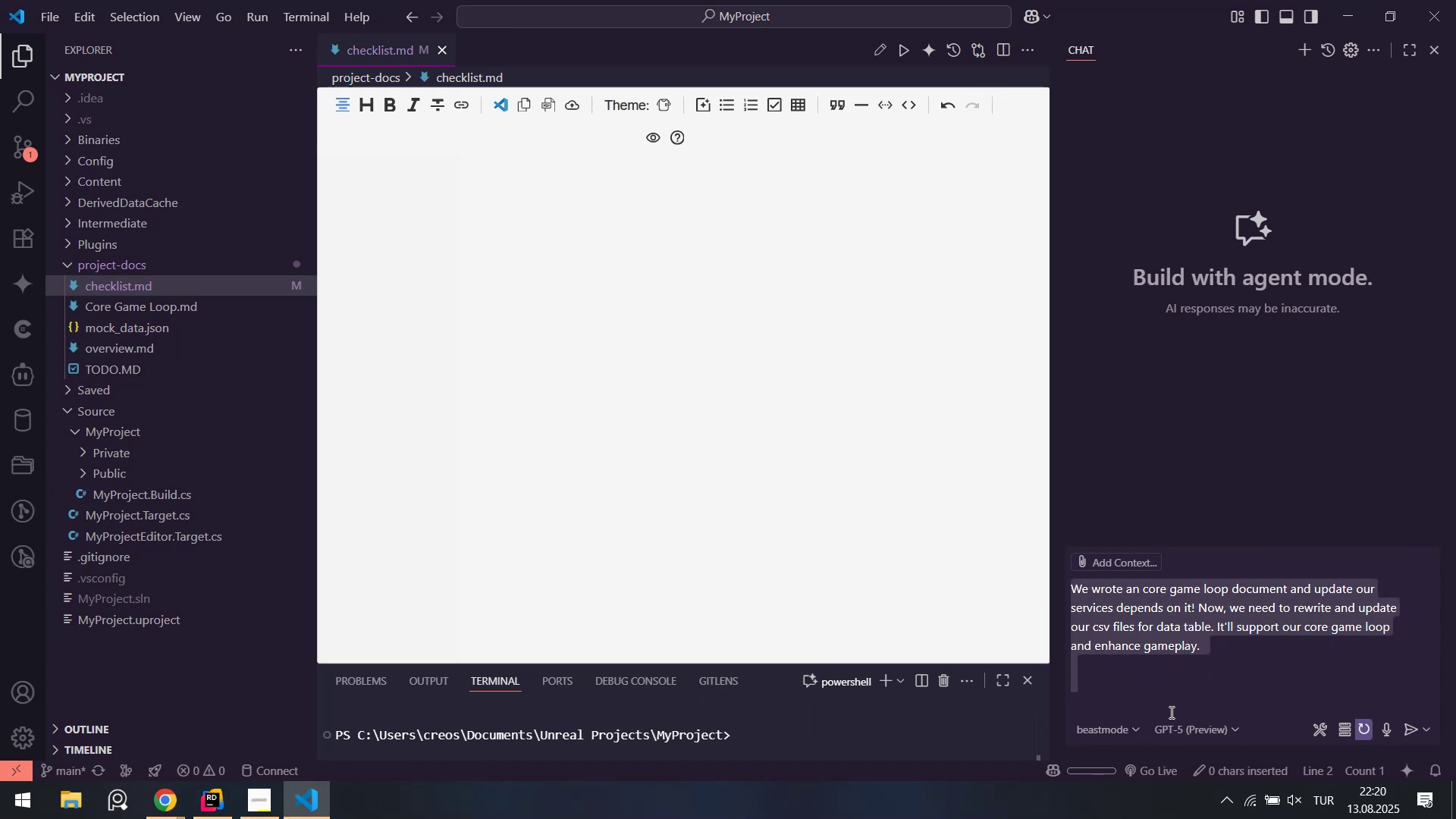 
key(ArrowUp)
 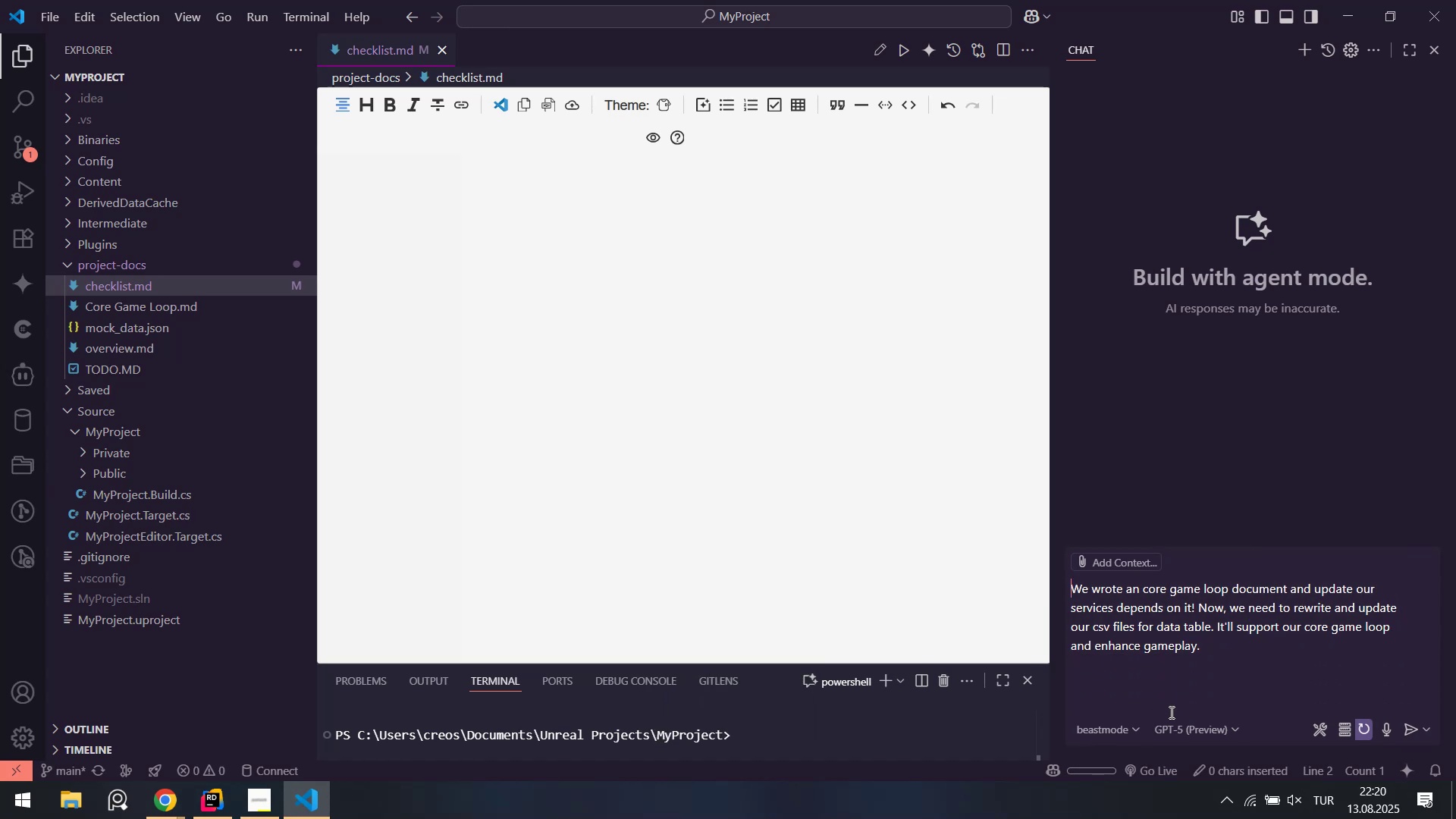 
key(ArrowRight)
 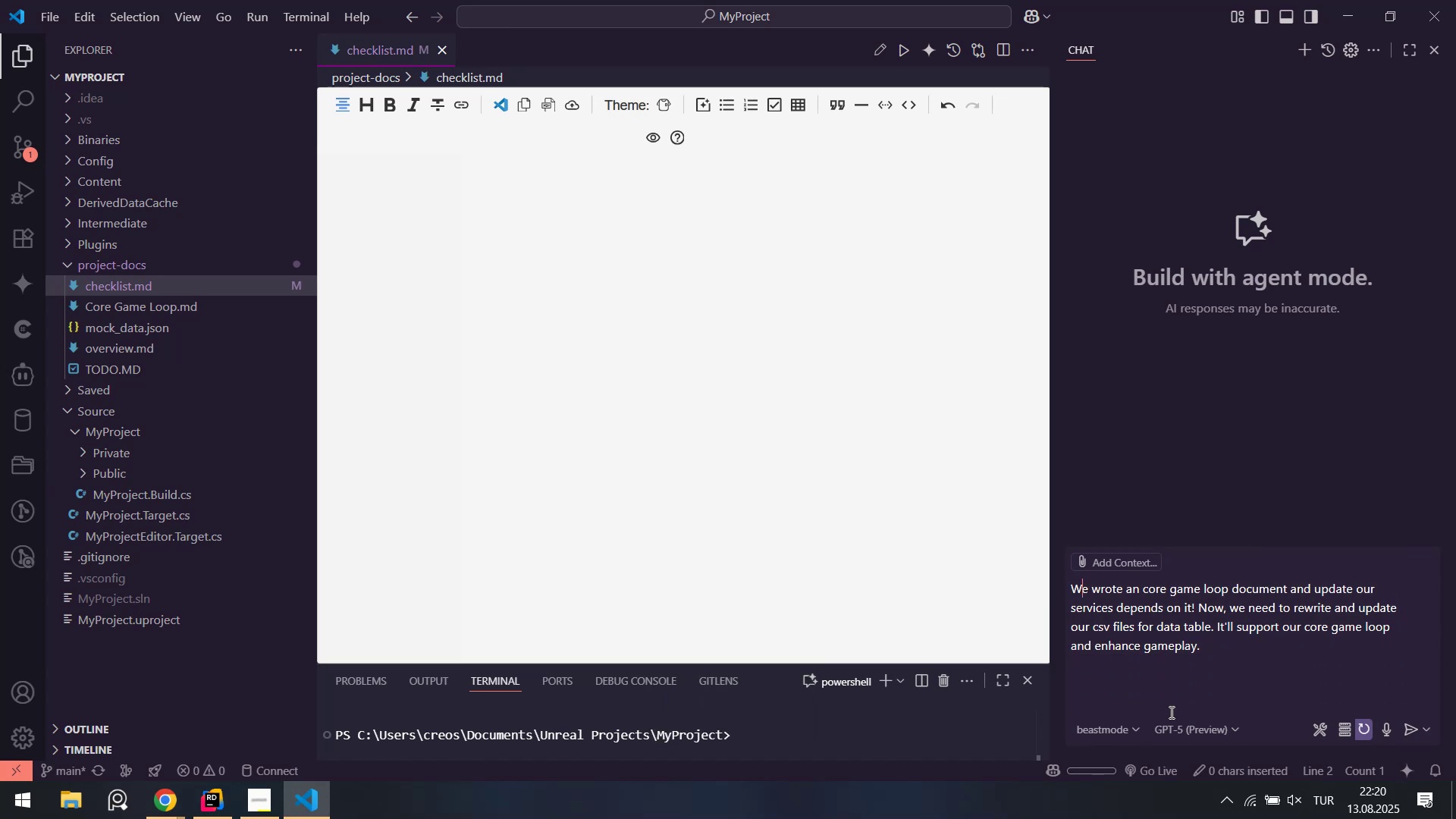 
key(ArrowDown)
 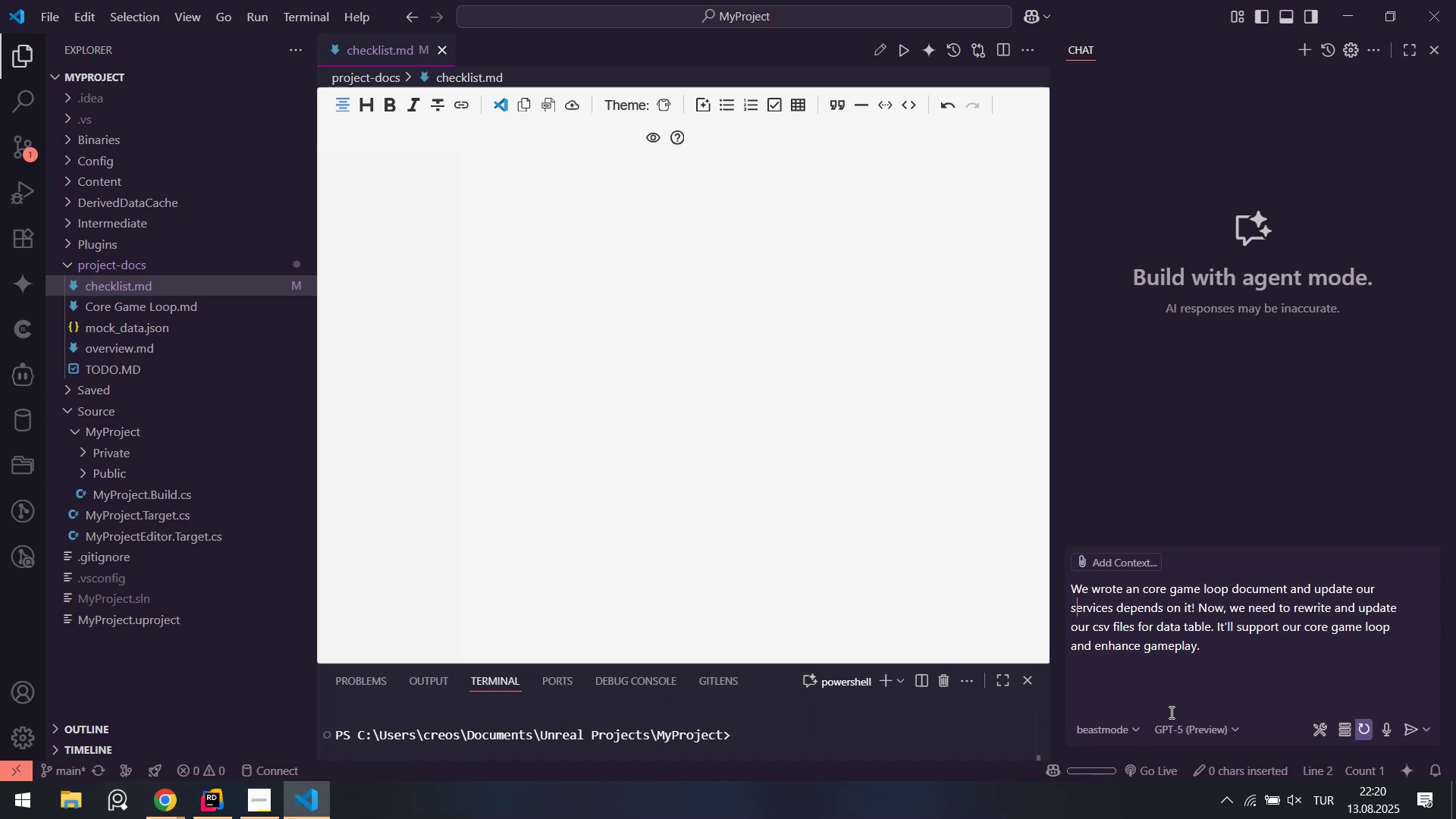 
key(ArrowDown)
 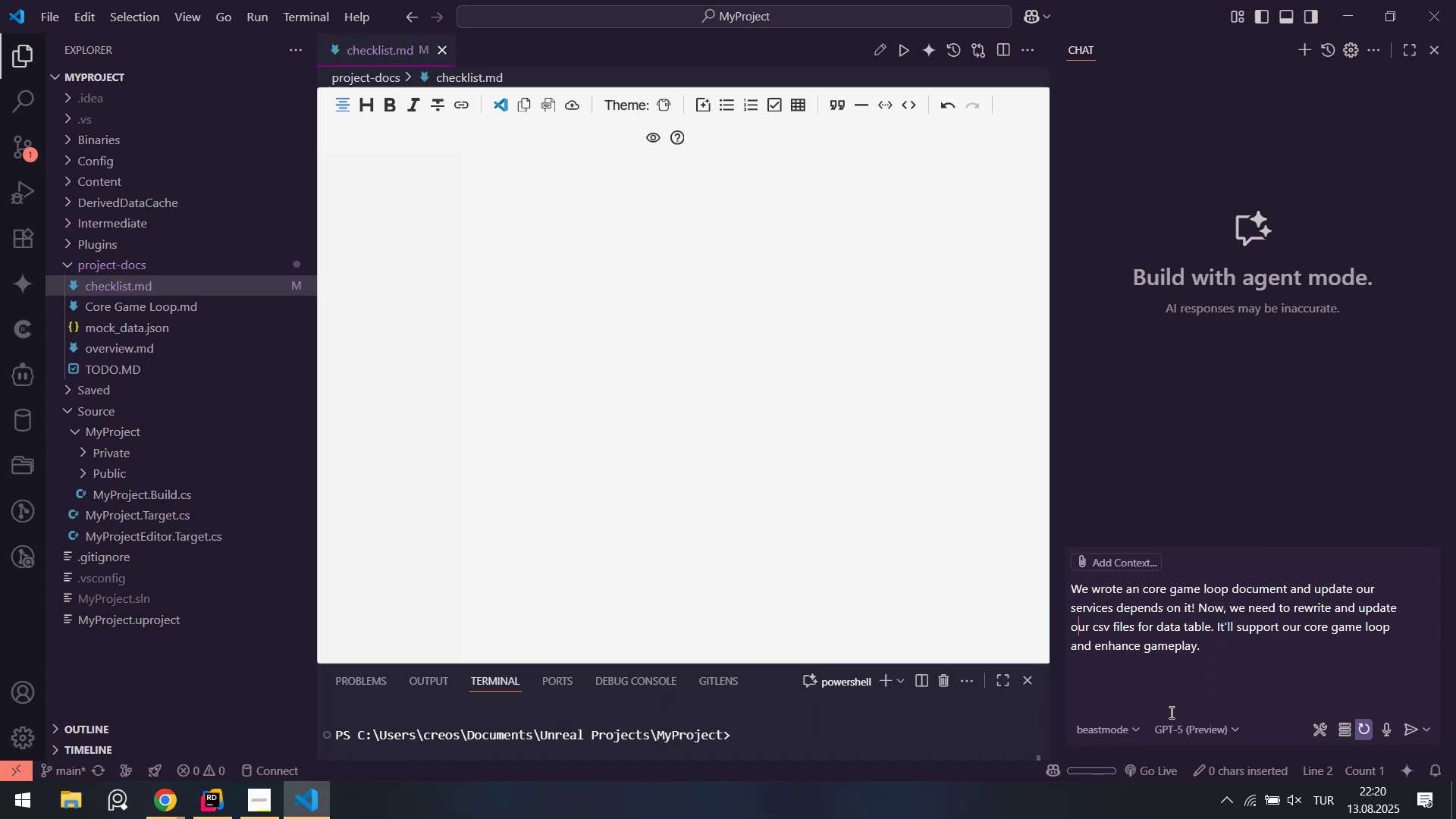 
key(ArrowDown)
 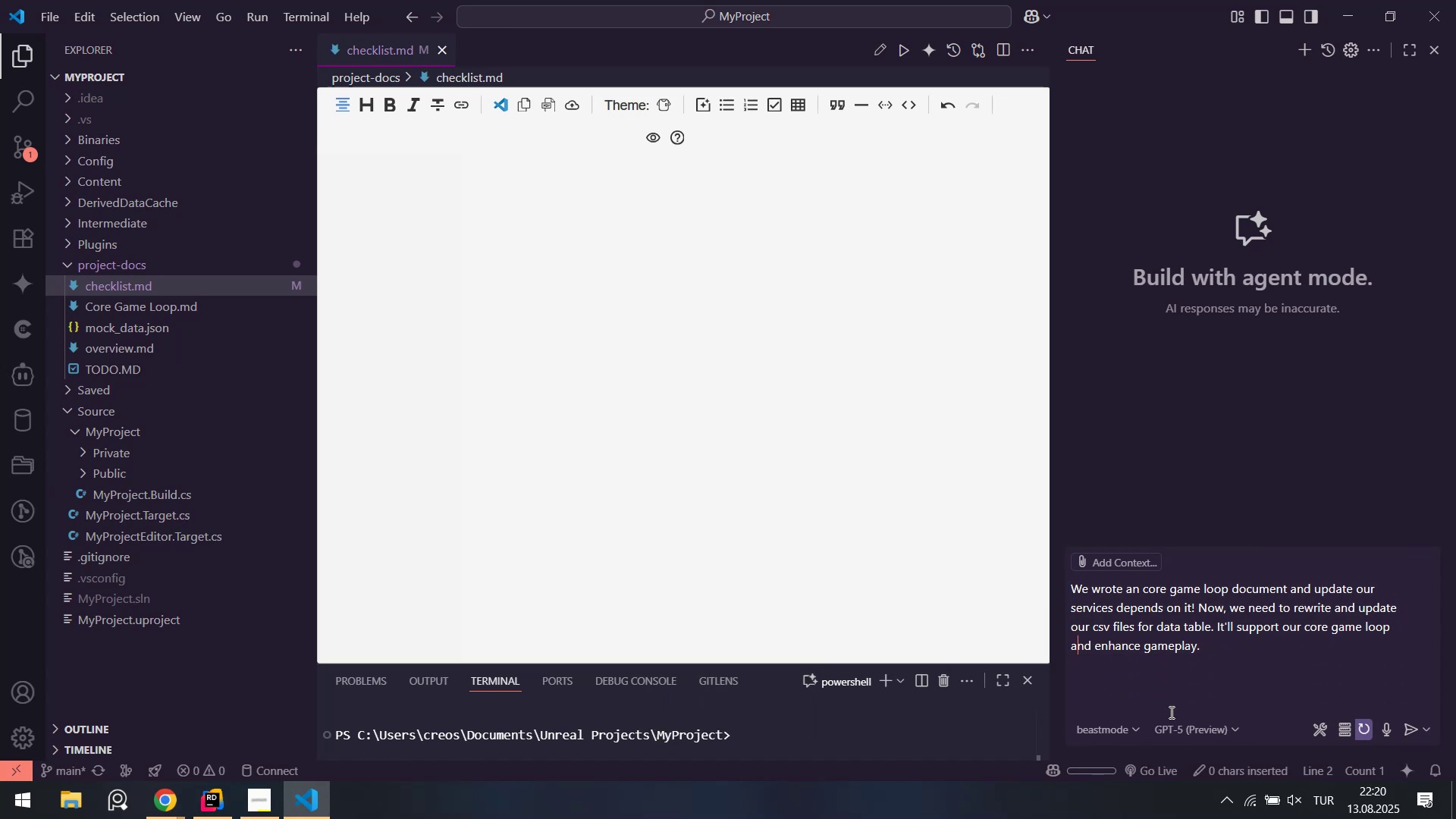 
key(ArrowDown)
 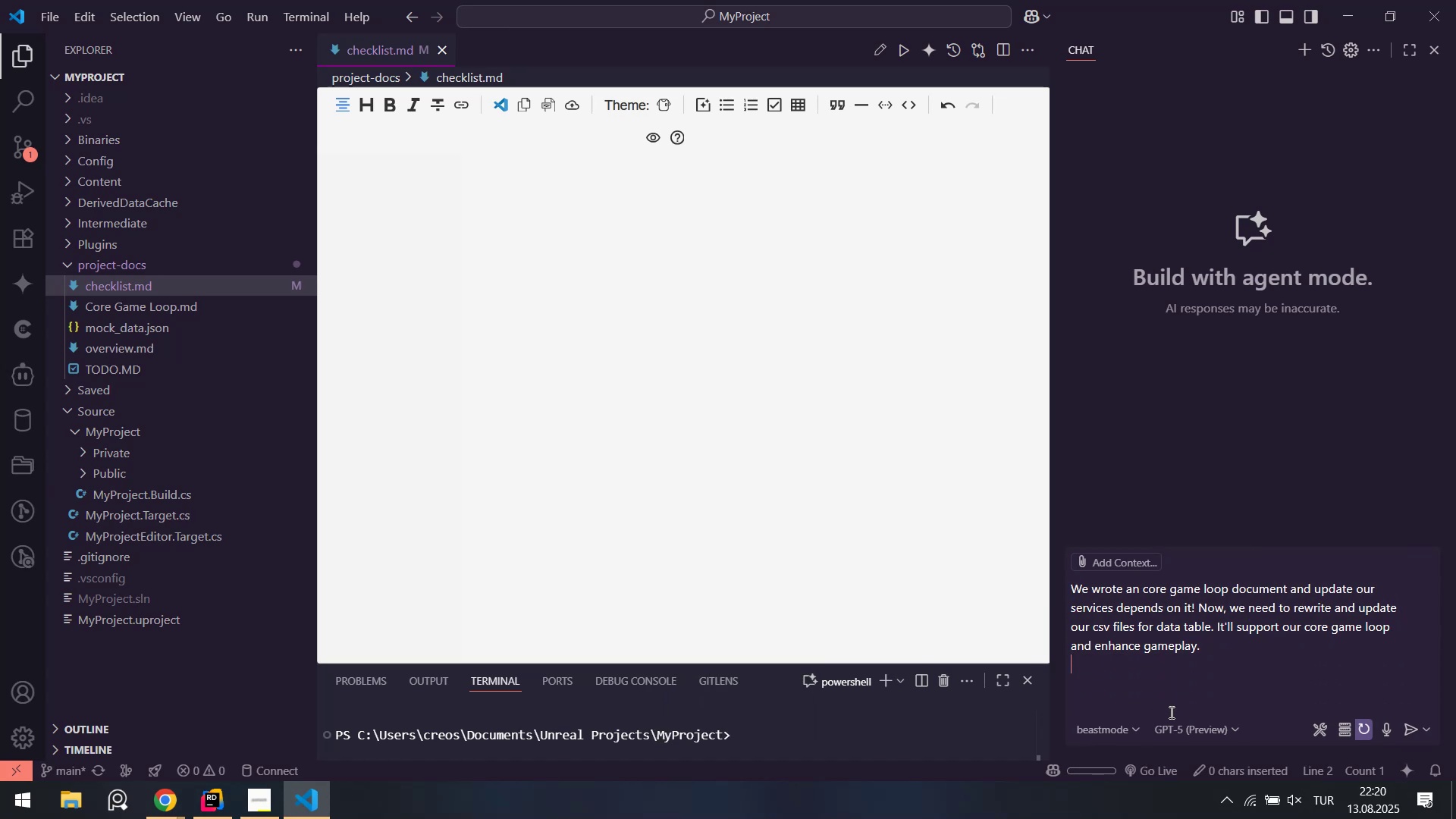 
key(ArrowDown)
 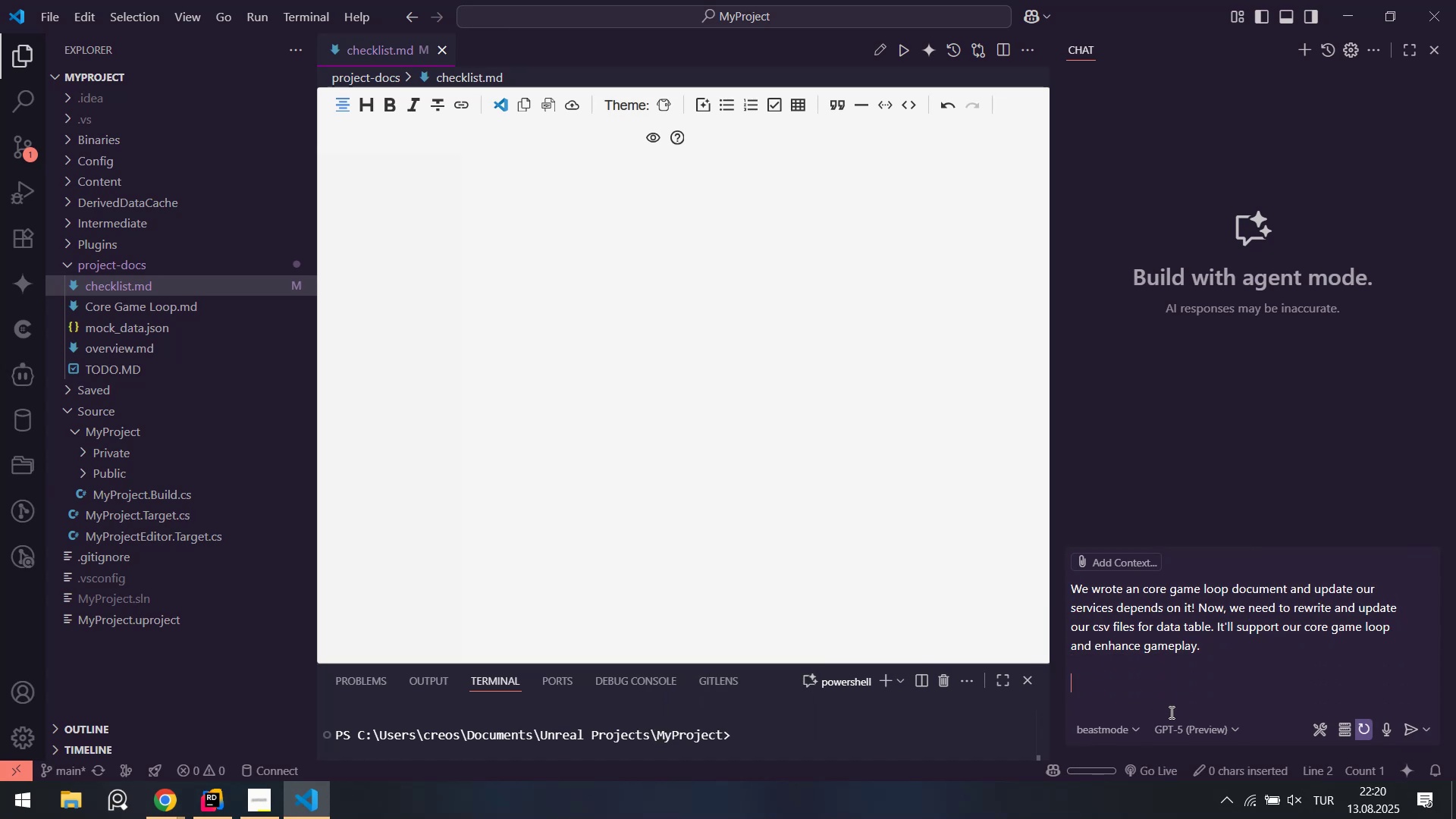 
type(yOU)
key(Backspace)
key(Backspace)
type(Y)
key(Backspace)
key(Backspace)
type(Your@)
key(Backspace)
 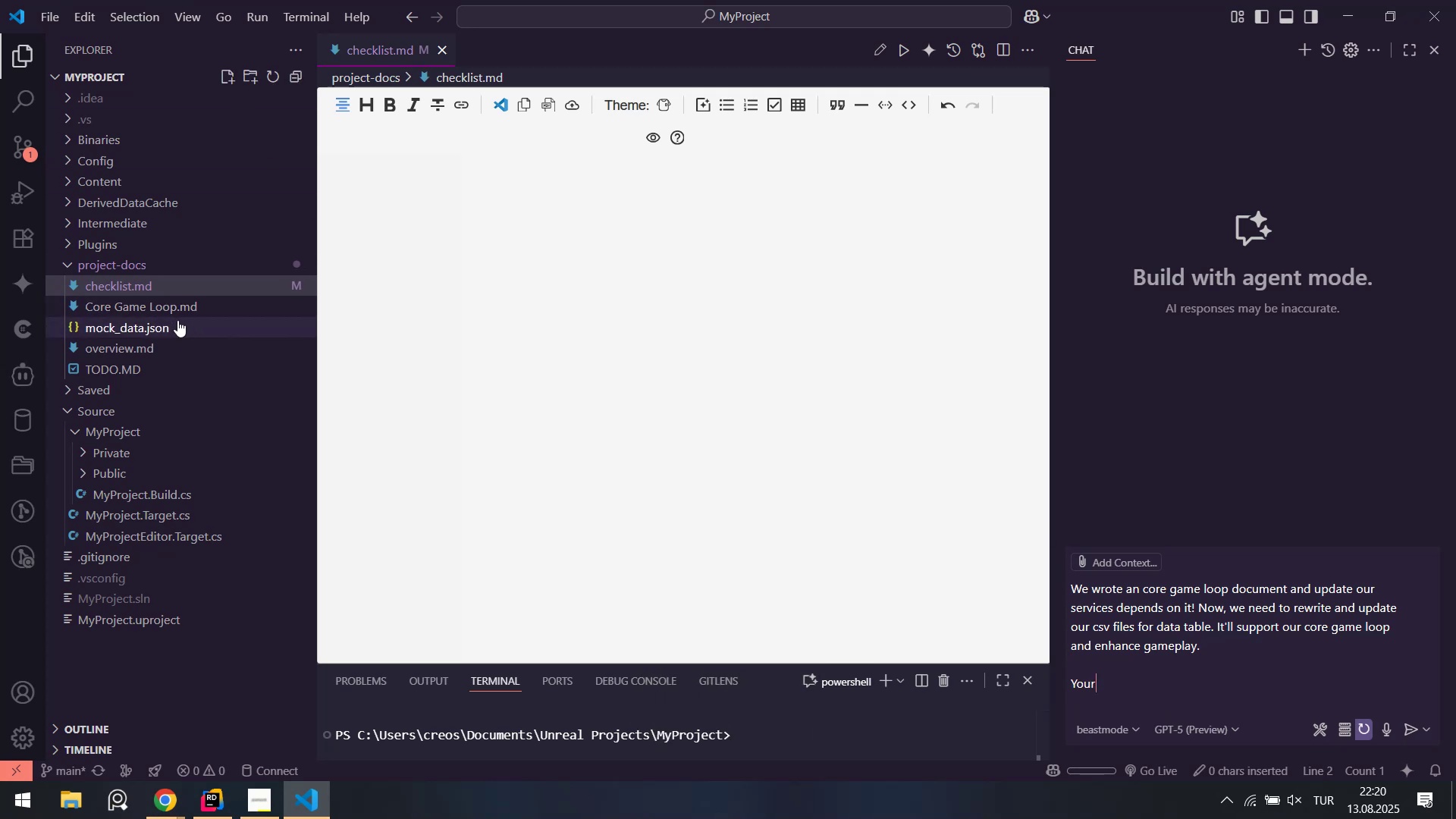 
left_click([170, 301])
 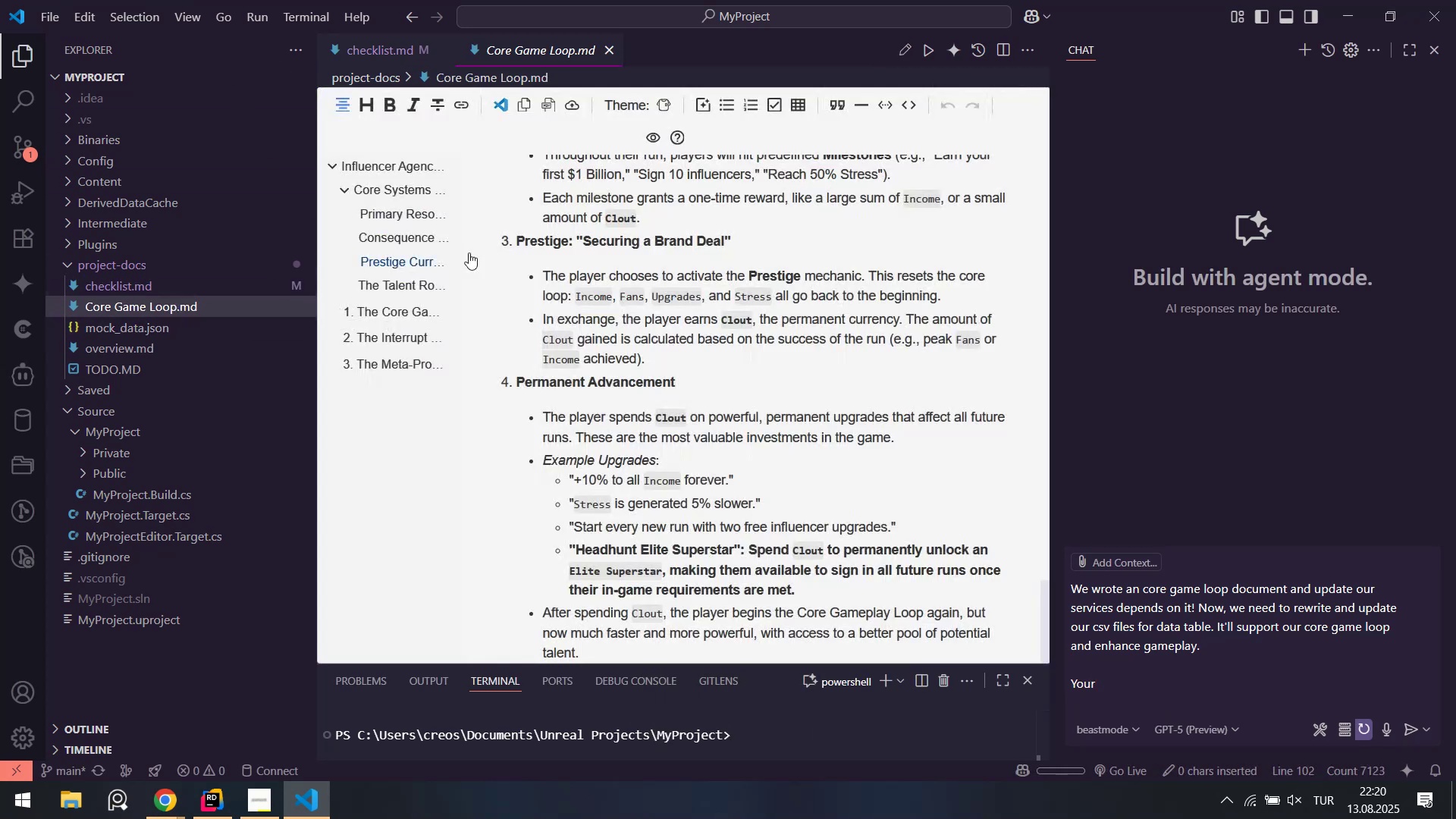 
scroll: coordinate [706, 387], scroll_direction: up, amount: 30.0
 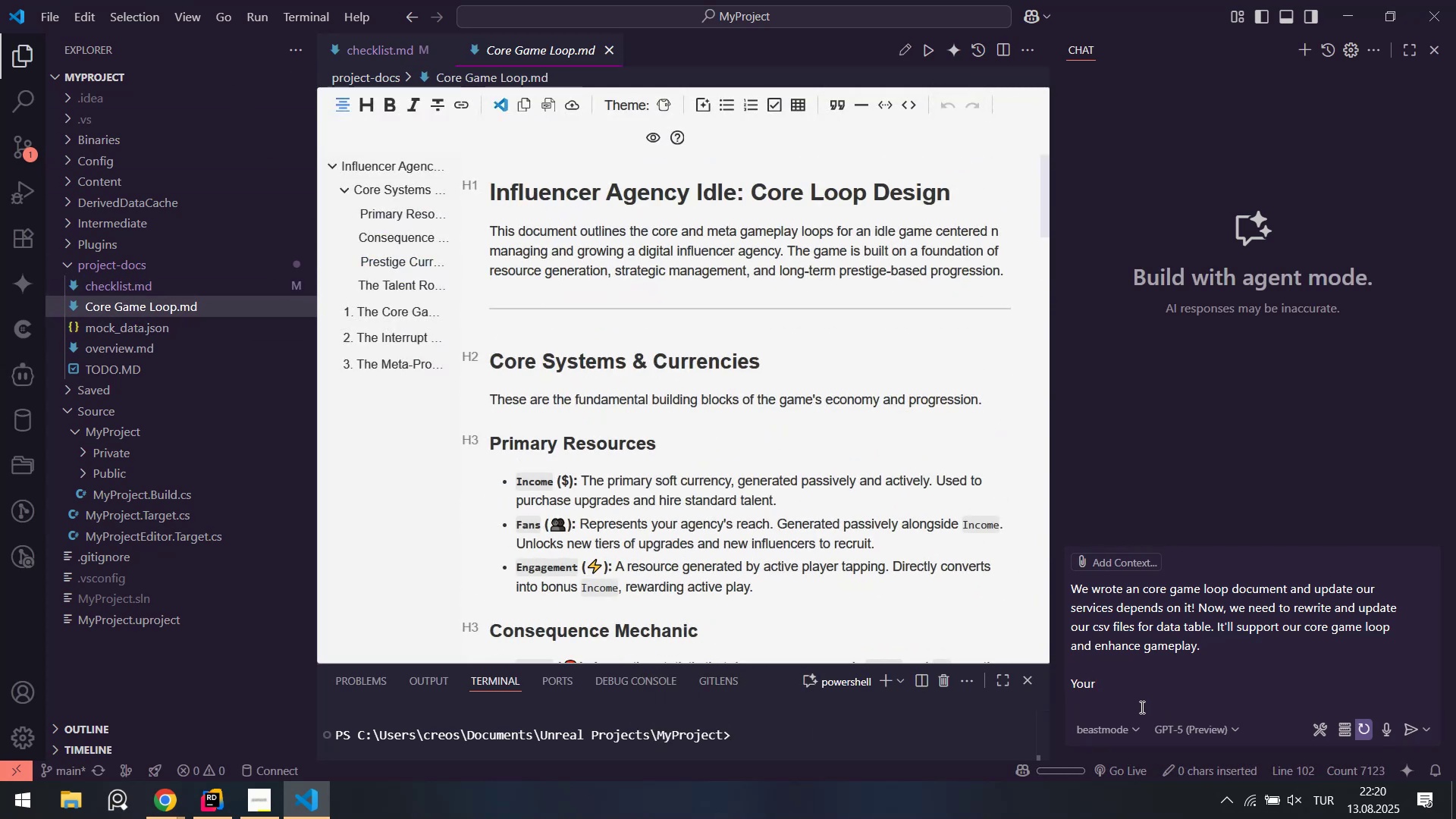 
left_click([1119, 680])
 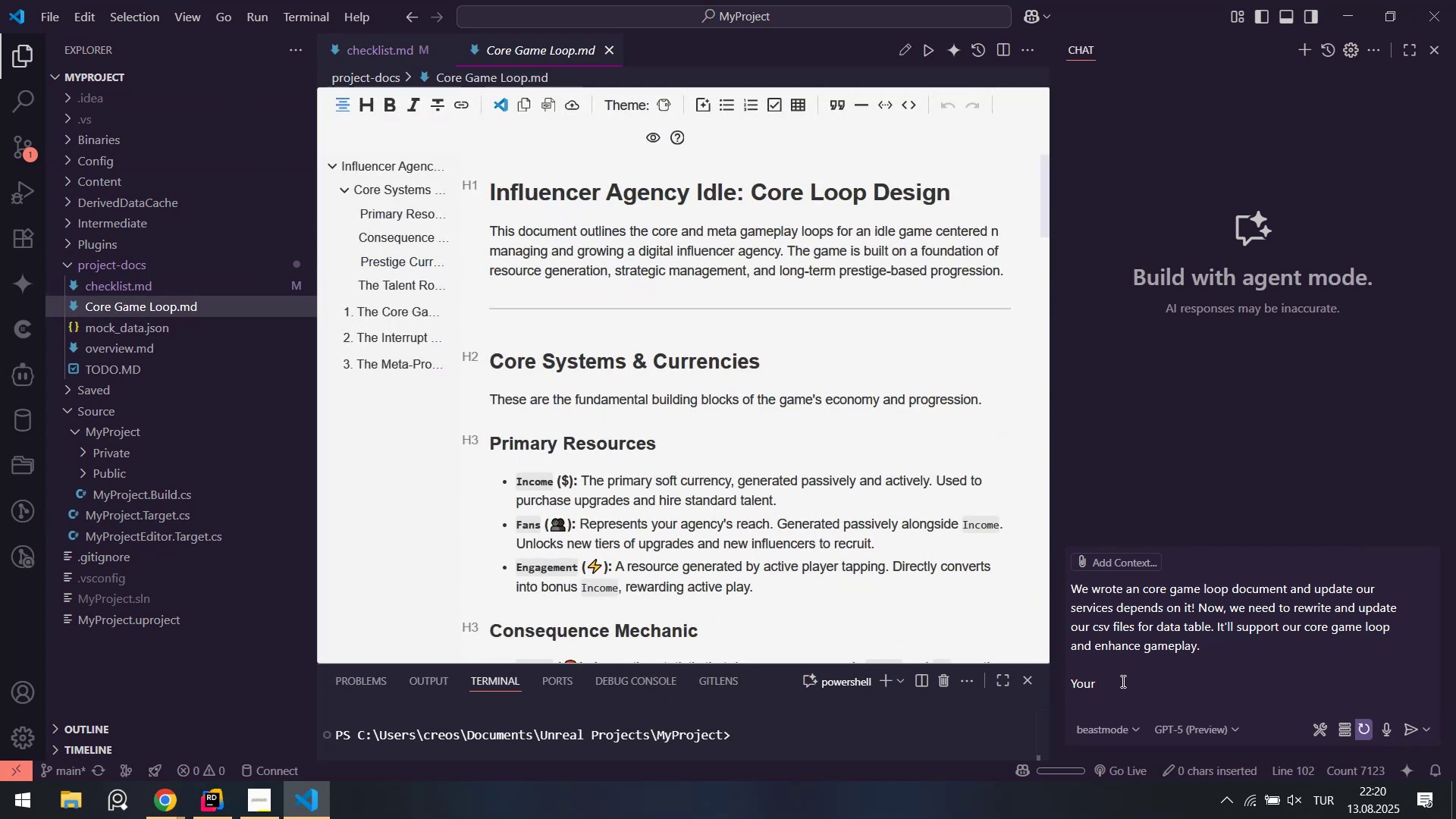 
type( F)
key(Backspace)
type(f'rst)
key(Backspace)
key(Backspace)
key(Backspace)
type(Fr'stl)
key(Backspace)
key(Backspace)
key(Backspace)
key(Backspace)
key(Backspace)
type('rslt)
key(Backspace)
key(Backspace)
type(tly. you w'll read )
 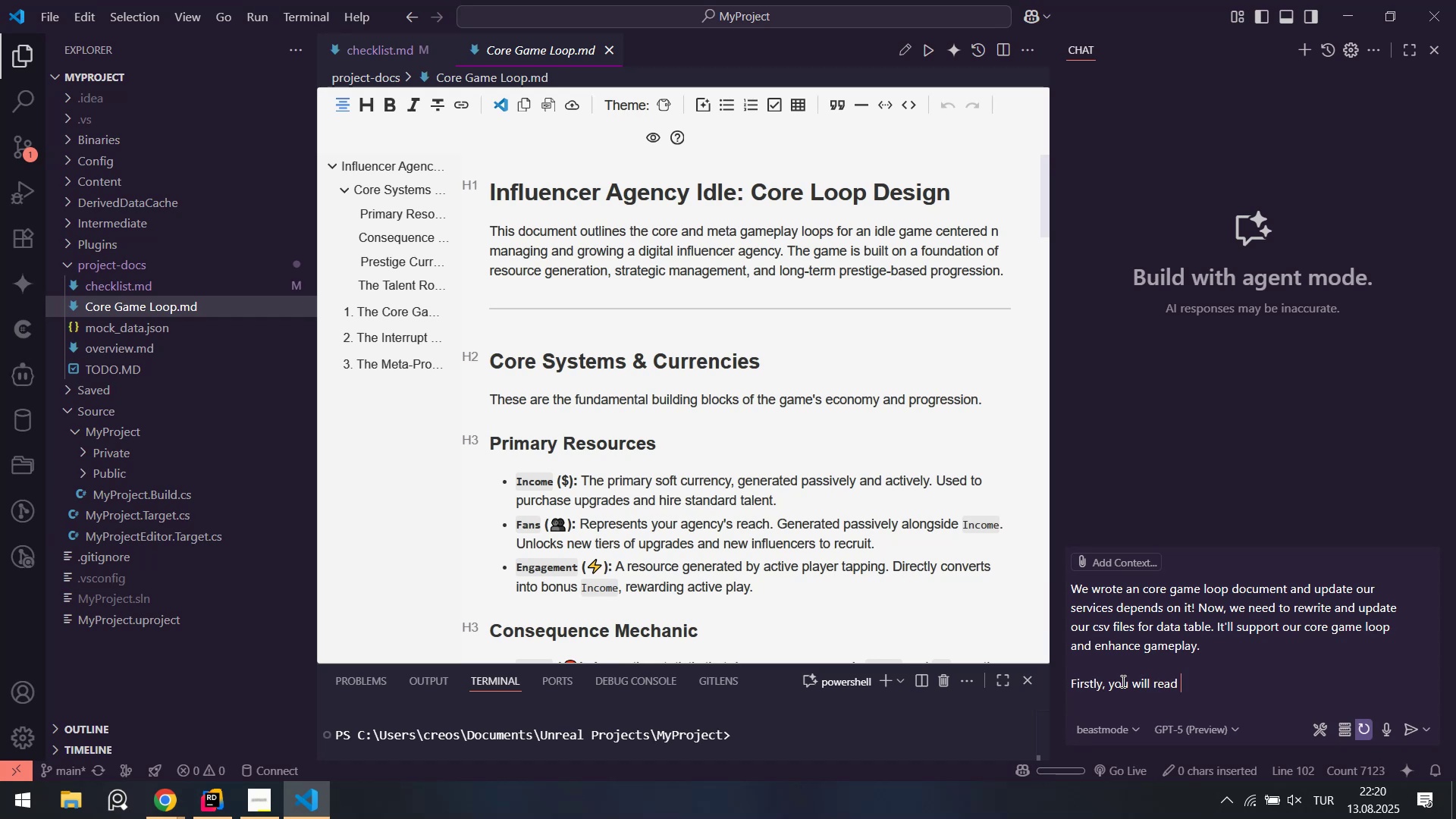 
key(Alt+Control+AltRight)
 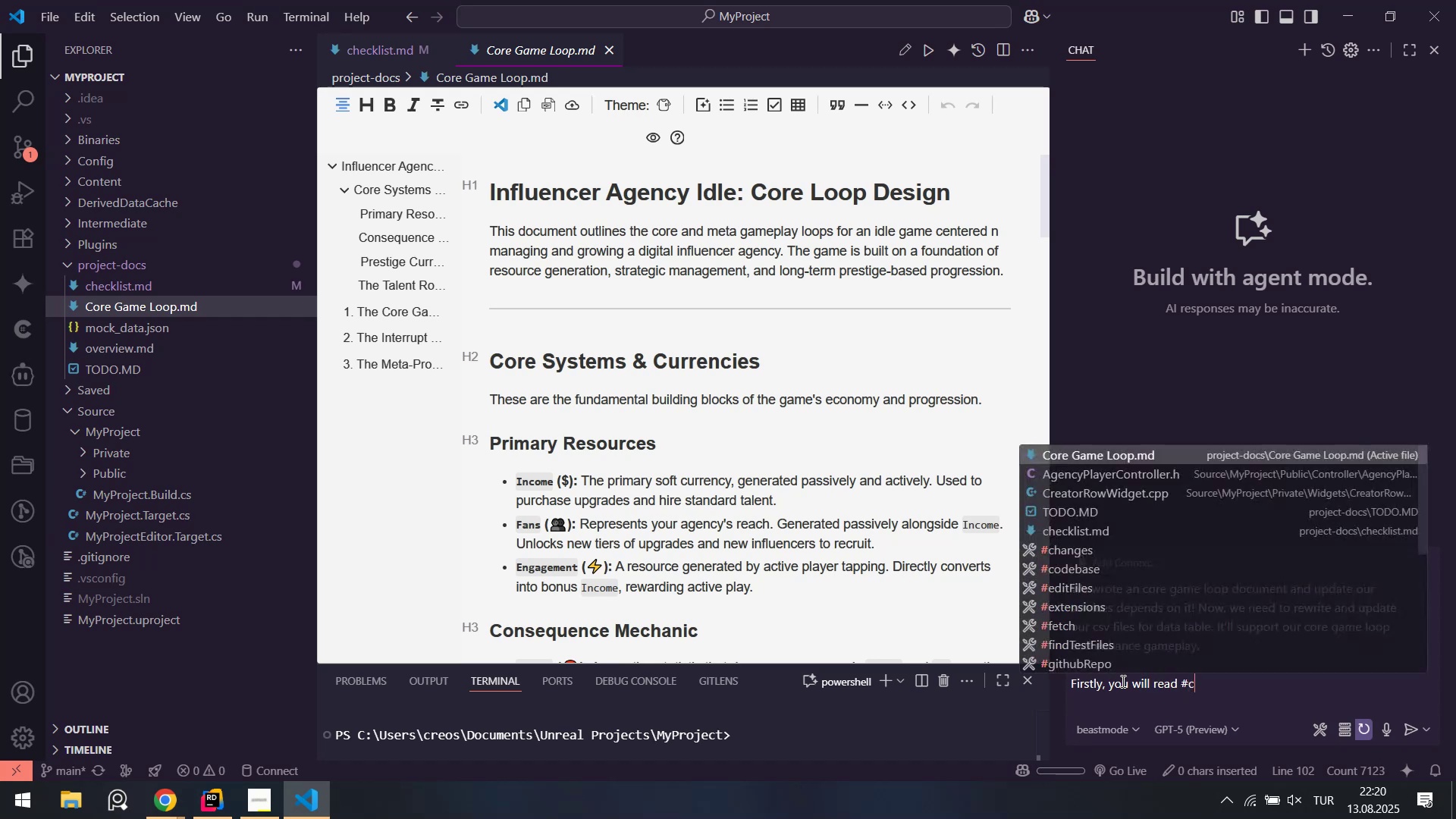 
key(Control+ControlLeft)
 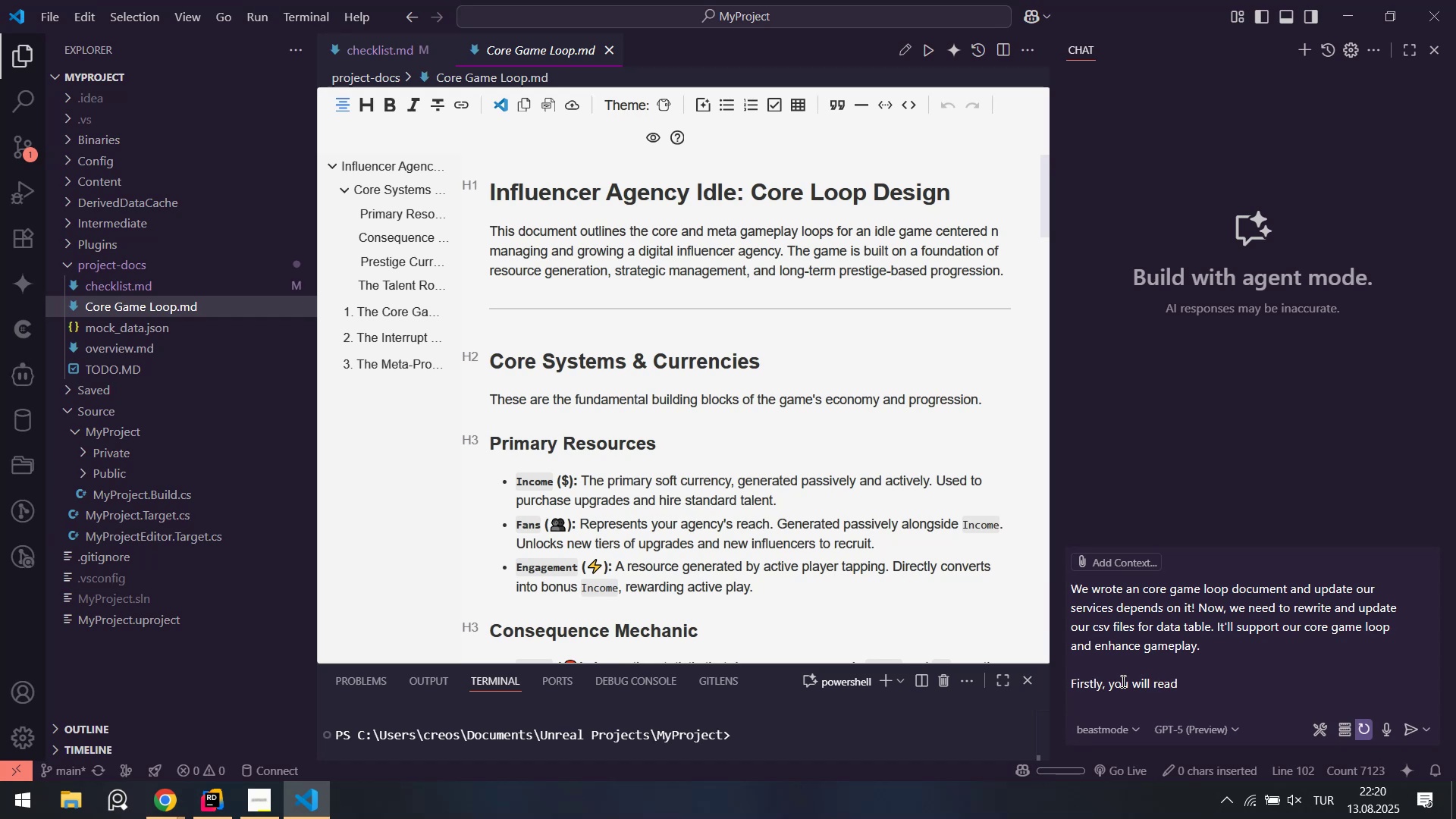 
key(Alt+Control+3)
 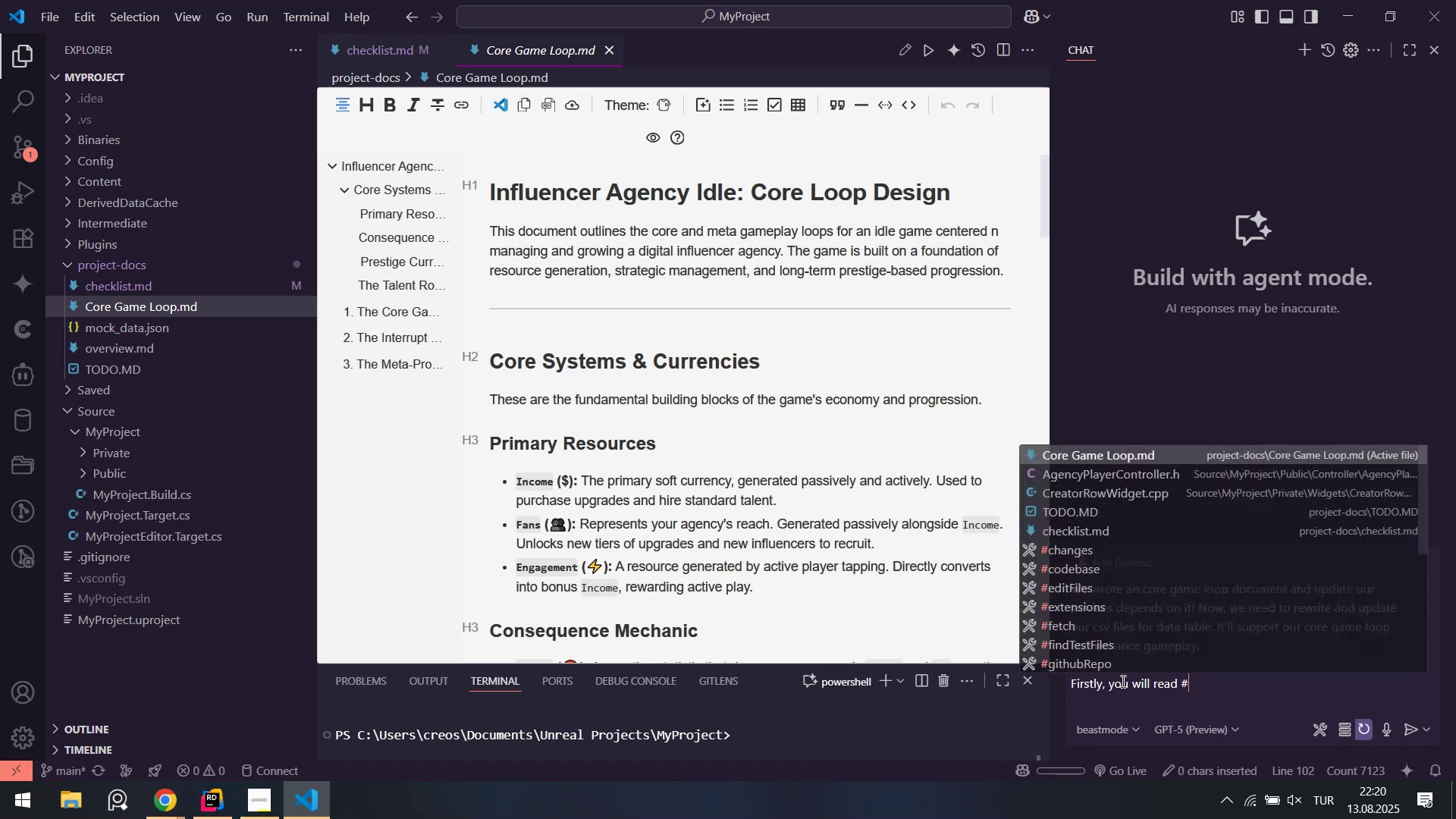 
type(coreg)
 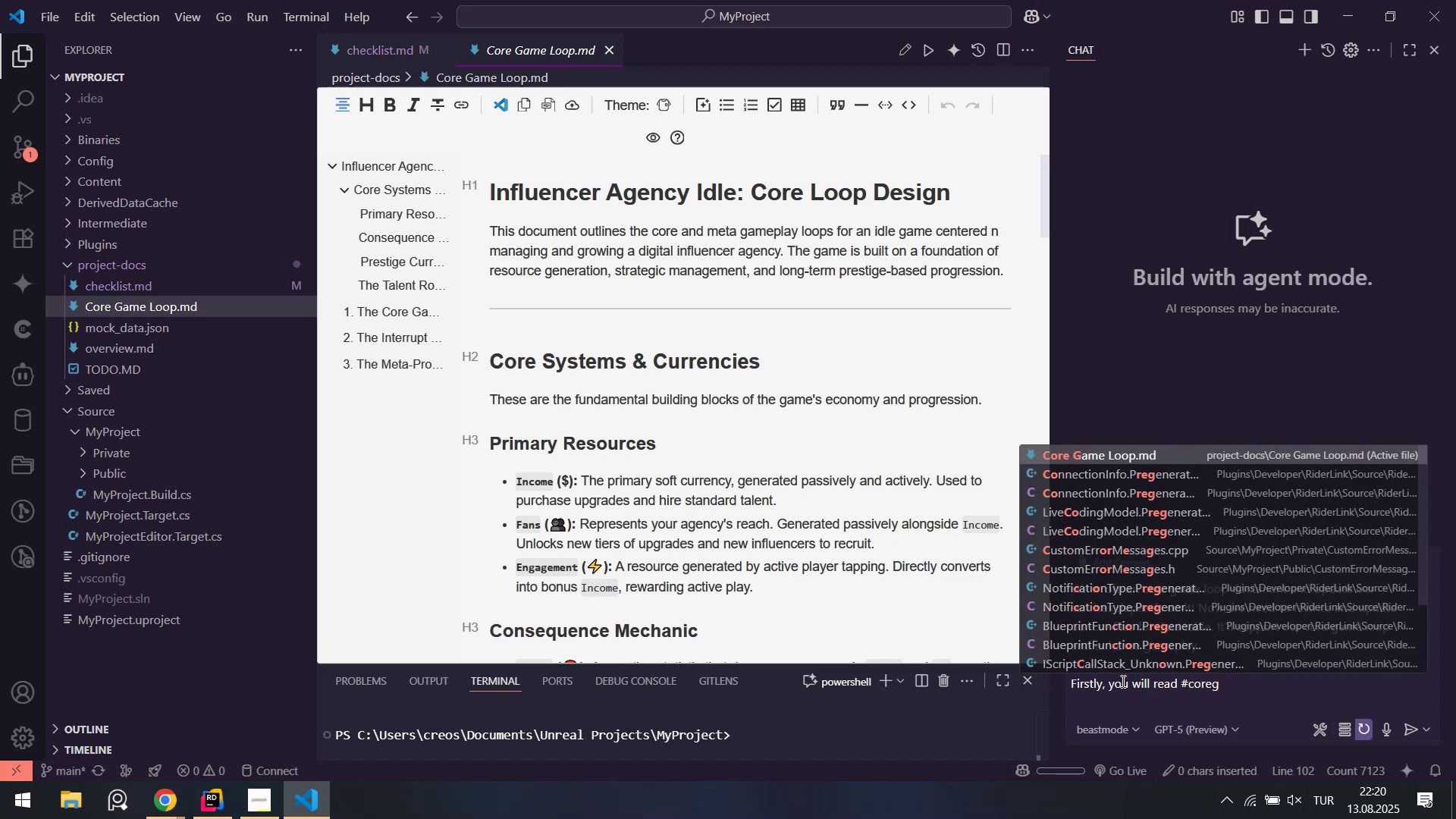 
key(Enter)
 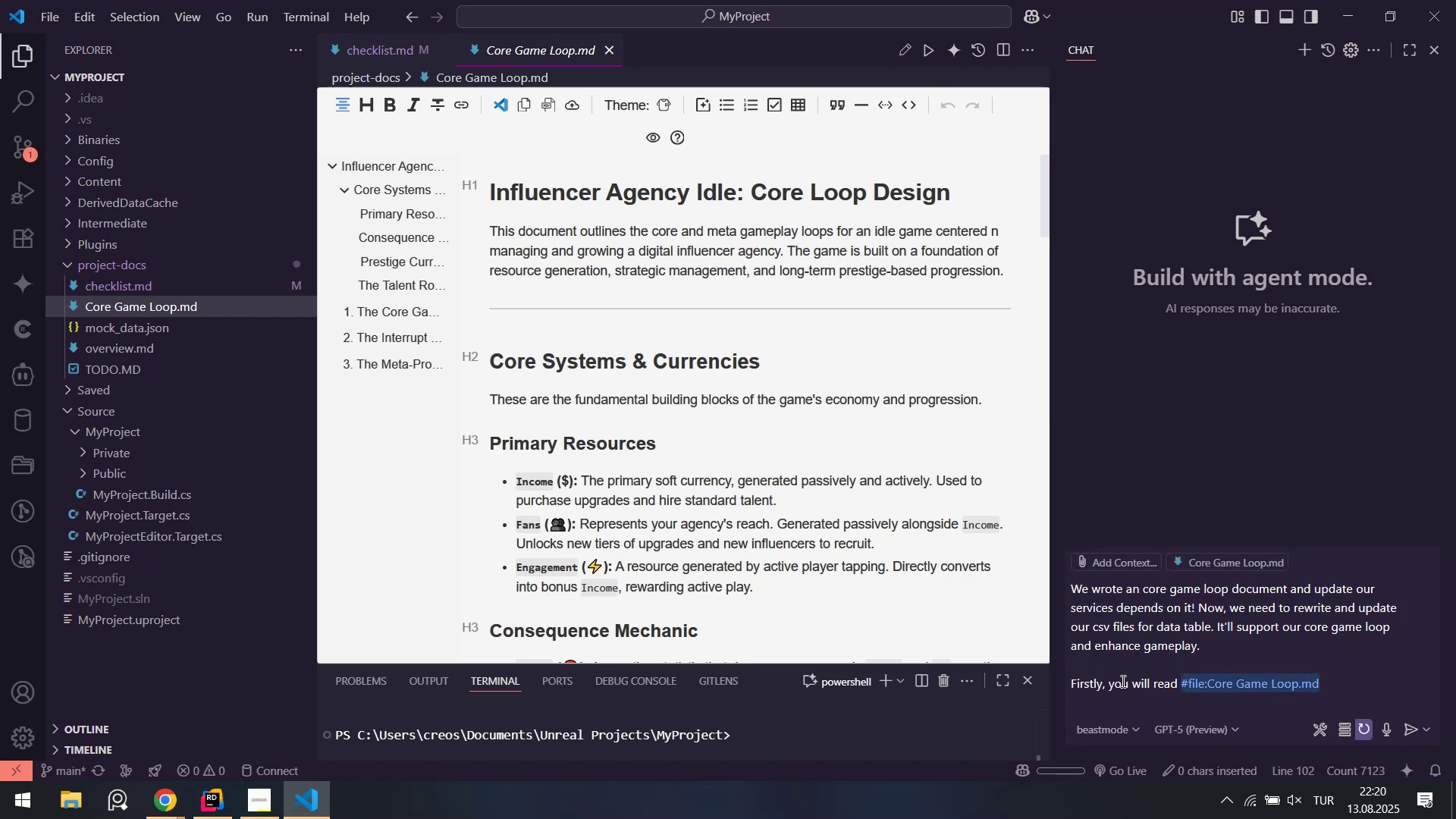 
type(c)
key(Backspace)
type(document and understand our game )
key(Backspace)
key(Backspace)
key(Backspace)
key(Backspace)
key(Backspace)
type(Influencer agency game. Then. you )
key(Backspace)
type(@ll )
 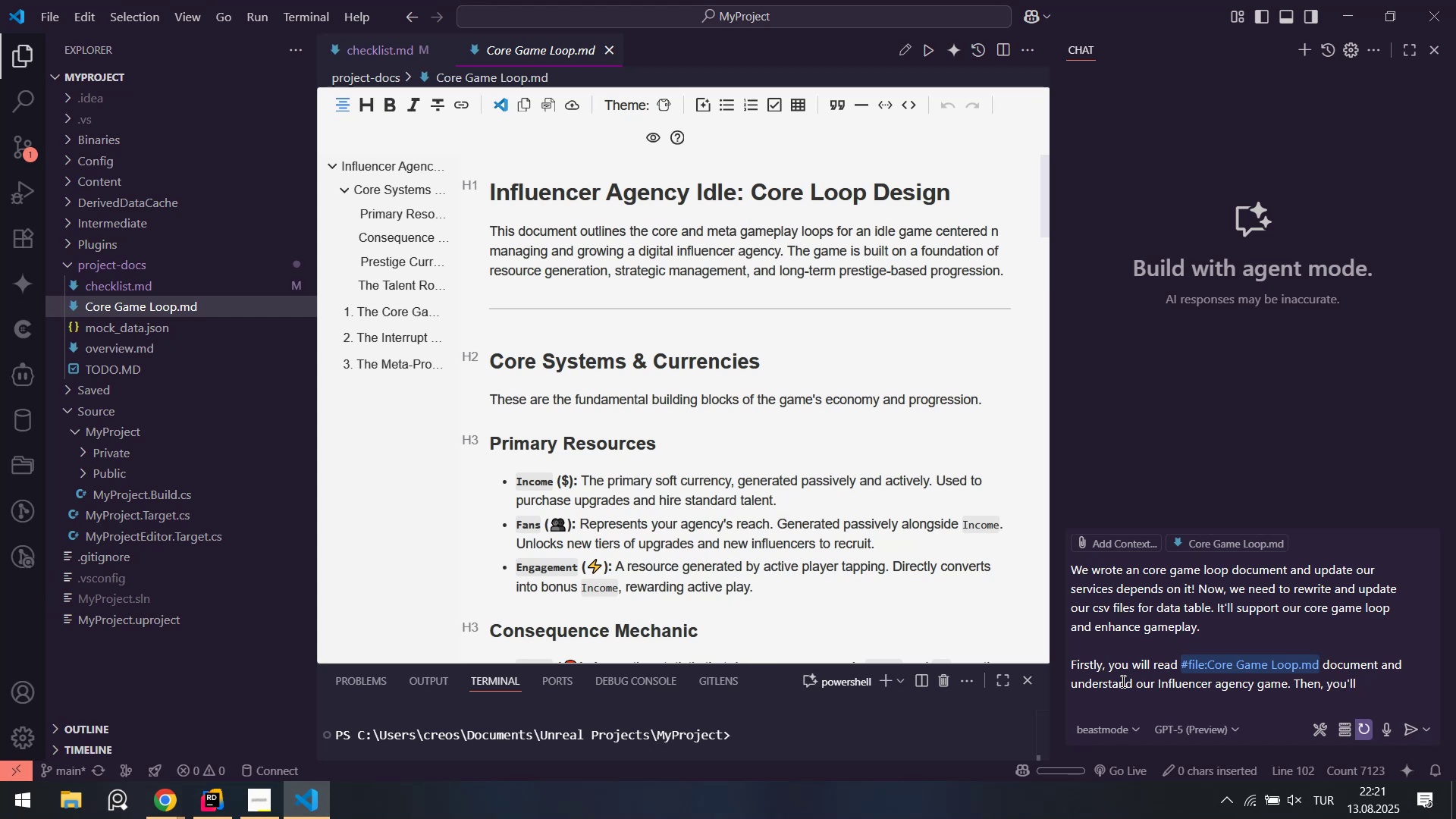 
key(Backspace)
key(Backspace)
key(Backspace)
key(Backspace)
type( can create checkl'st for each serv'ces on our game)
 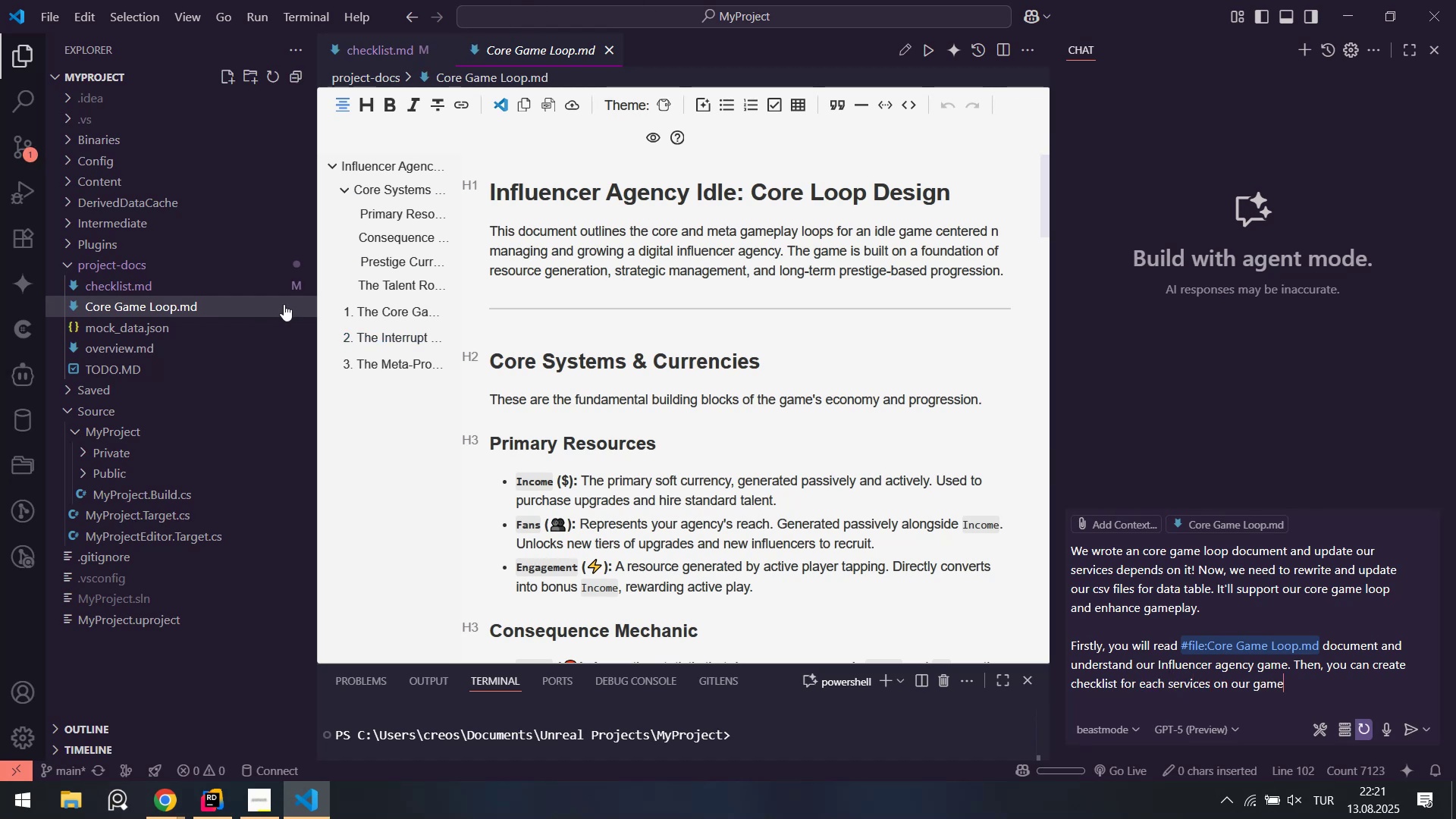 
left_click([145, 268])
 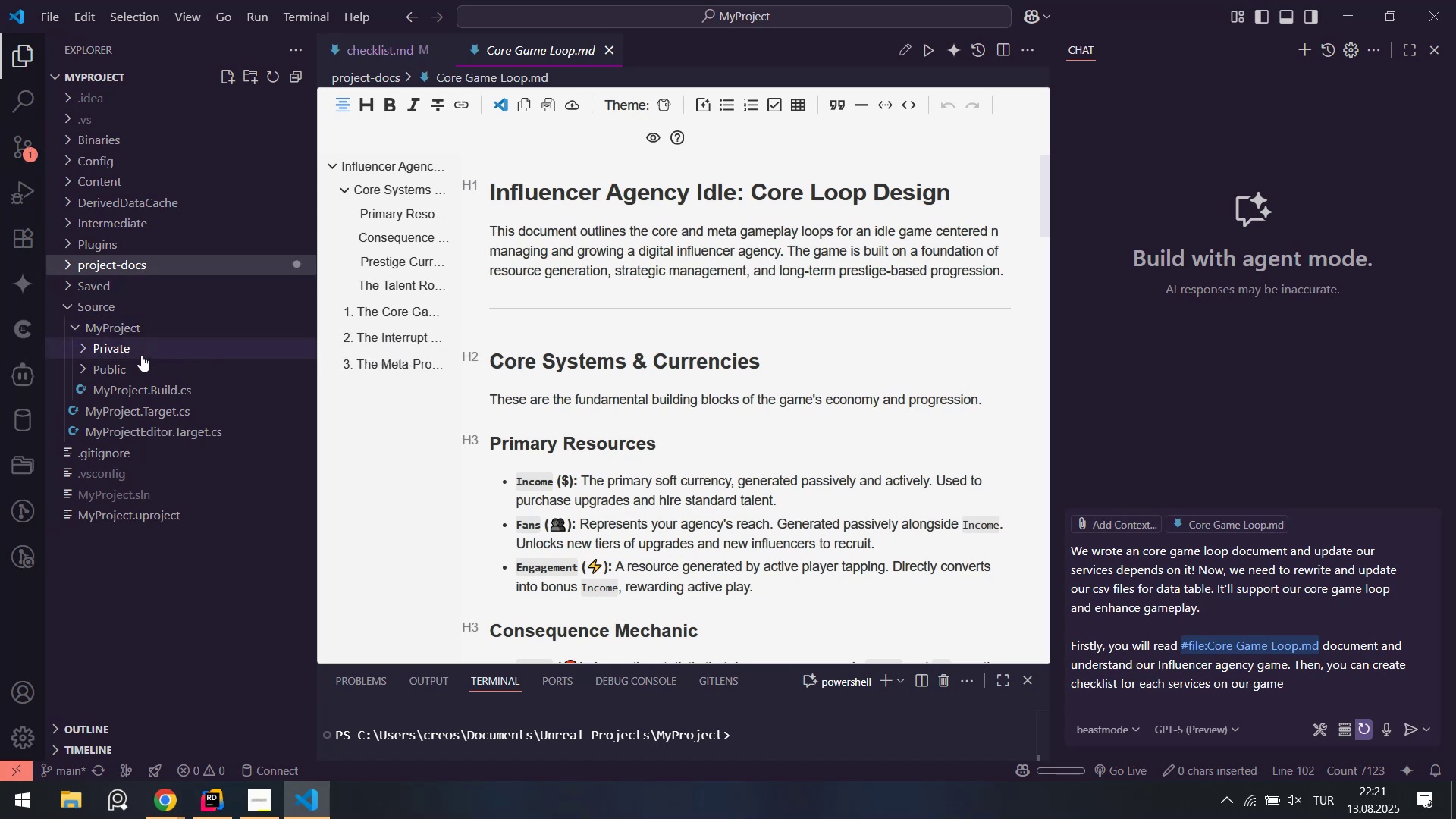 
double_click([141, 352])
 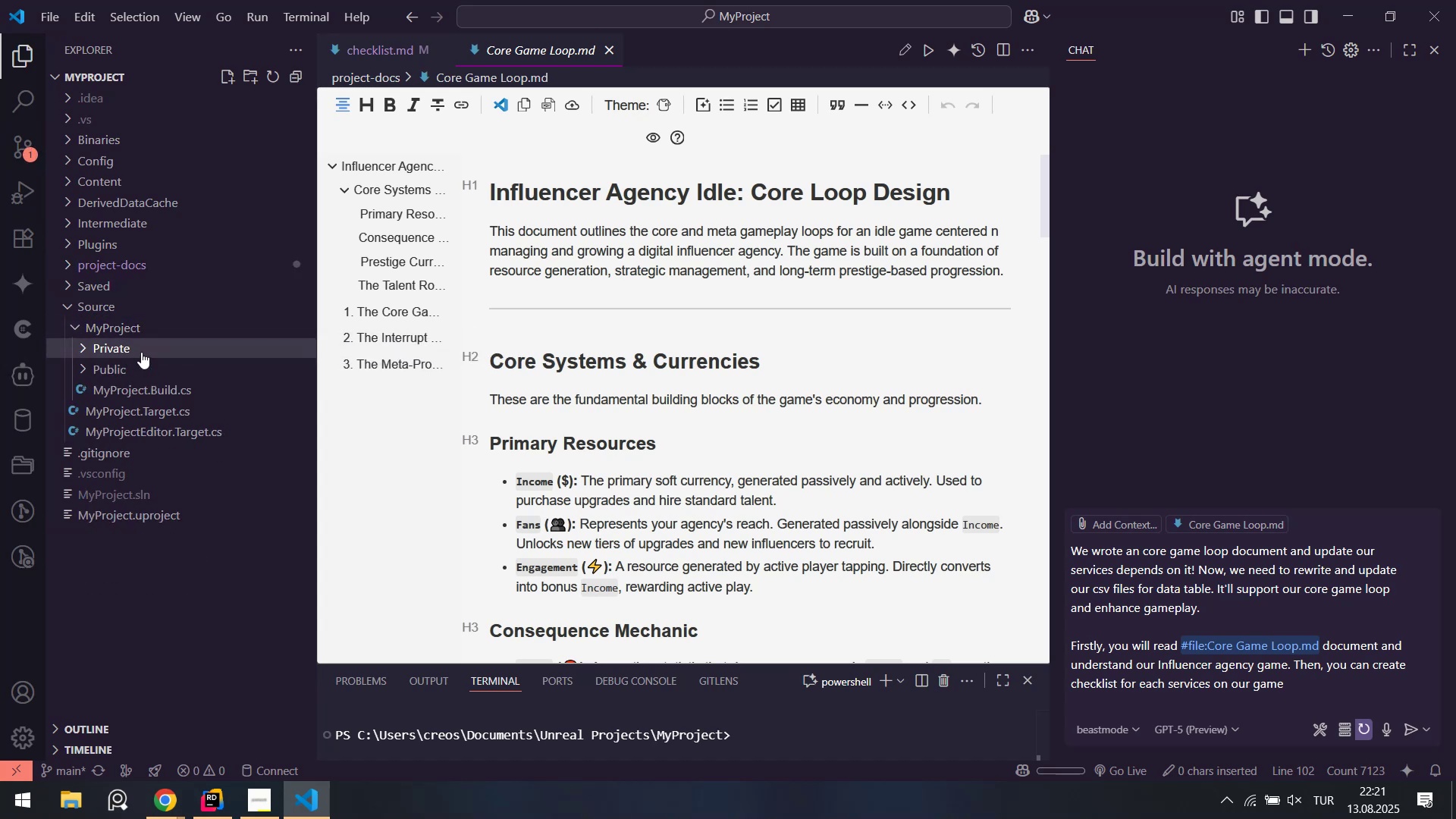 
triple_click([141, 352])
 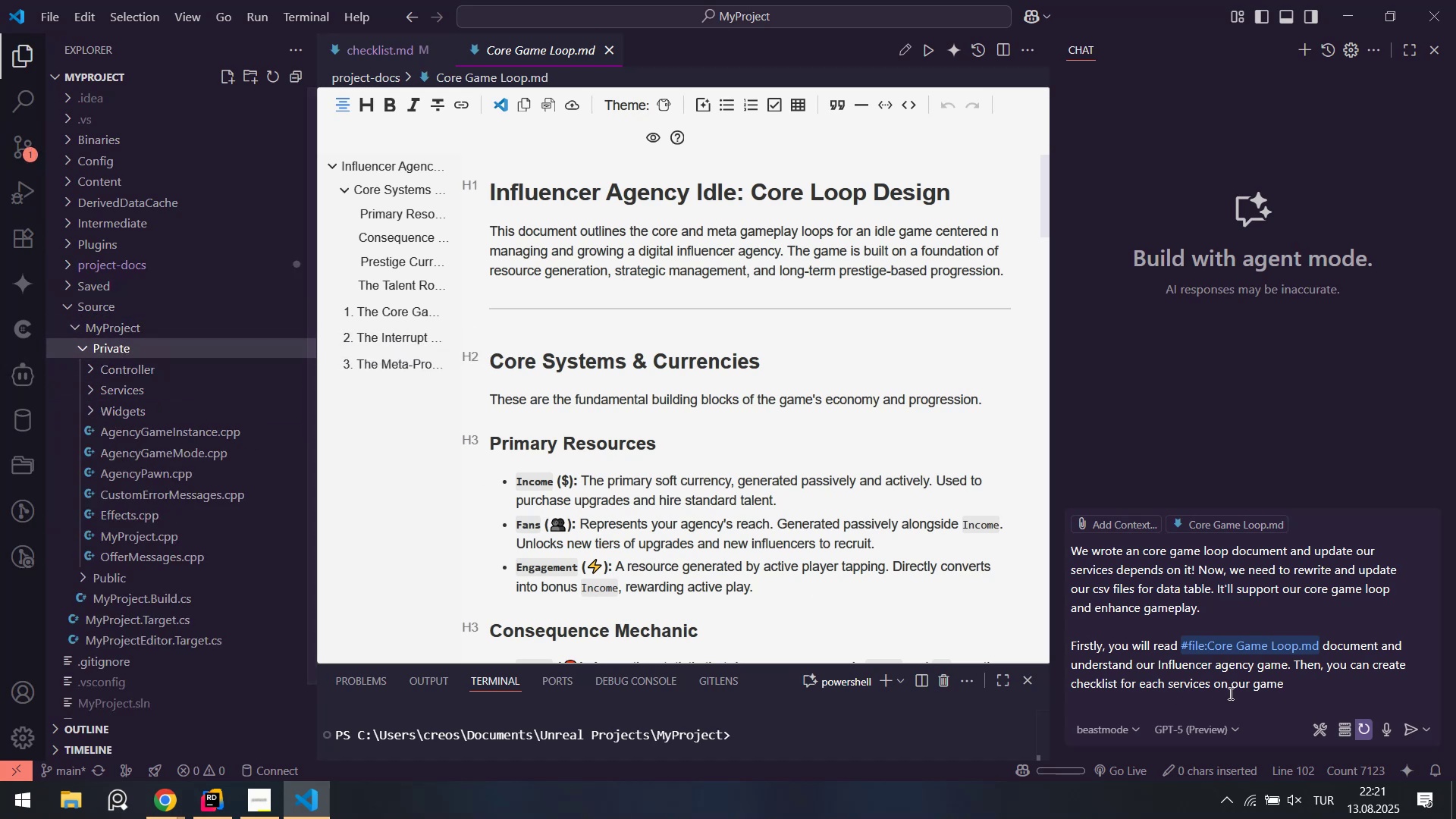 
left_click([1298, 692])
 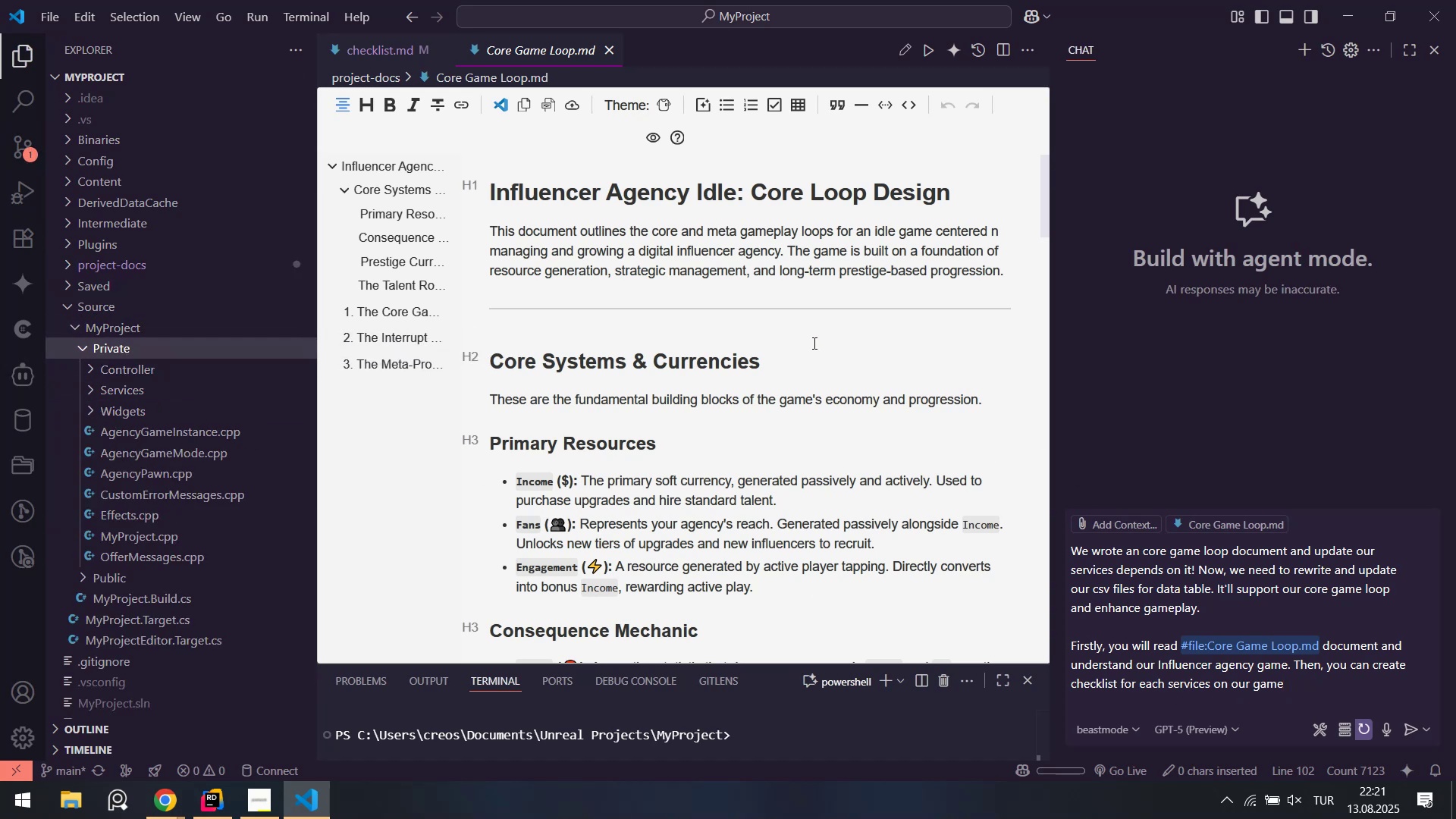 
wait(7.38)
 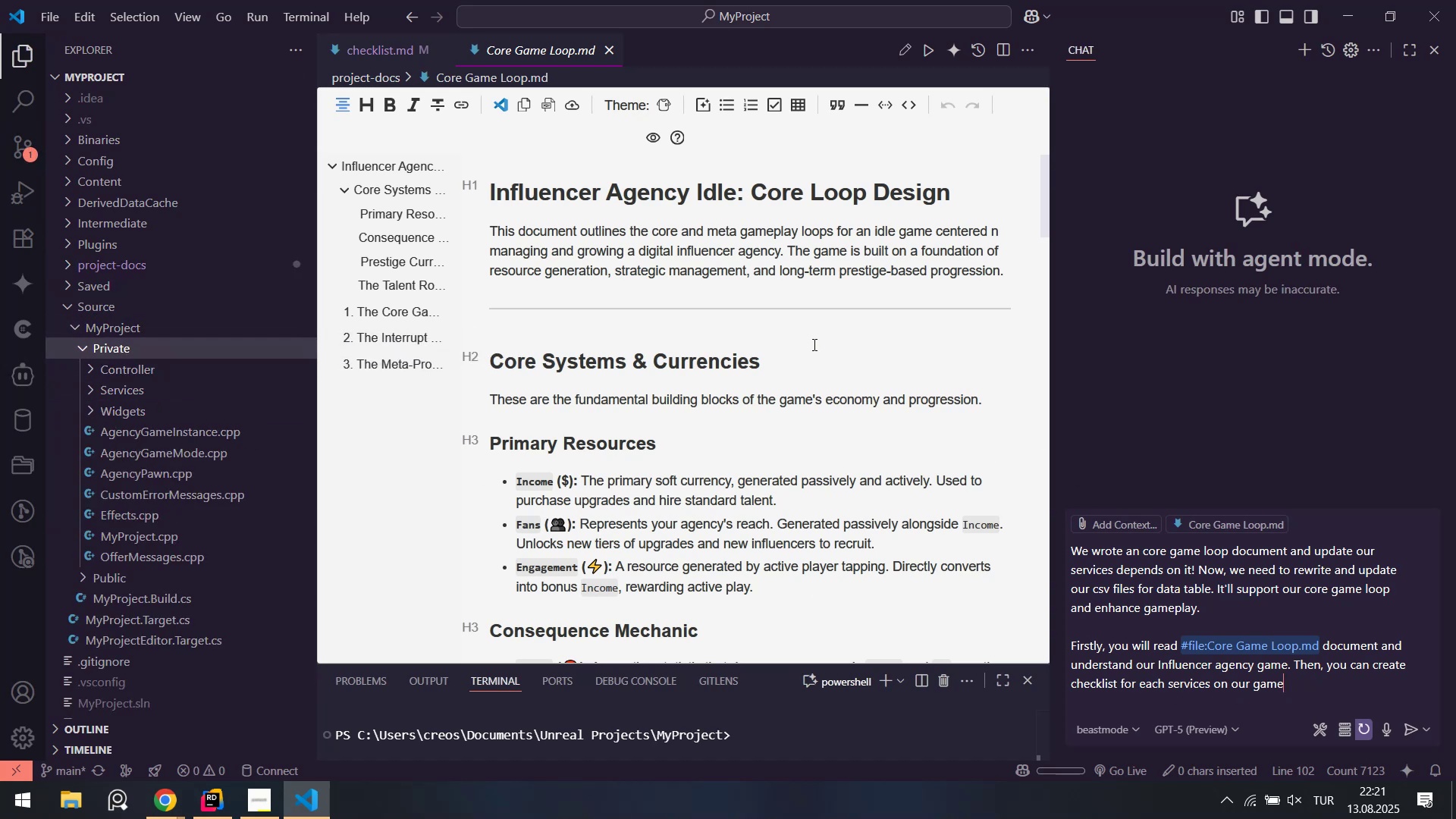 
hold_key(key=Backspace, duration=0.81)
 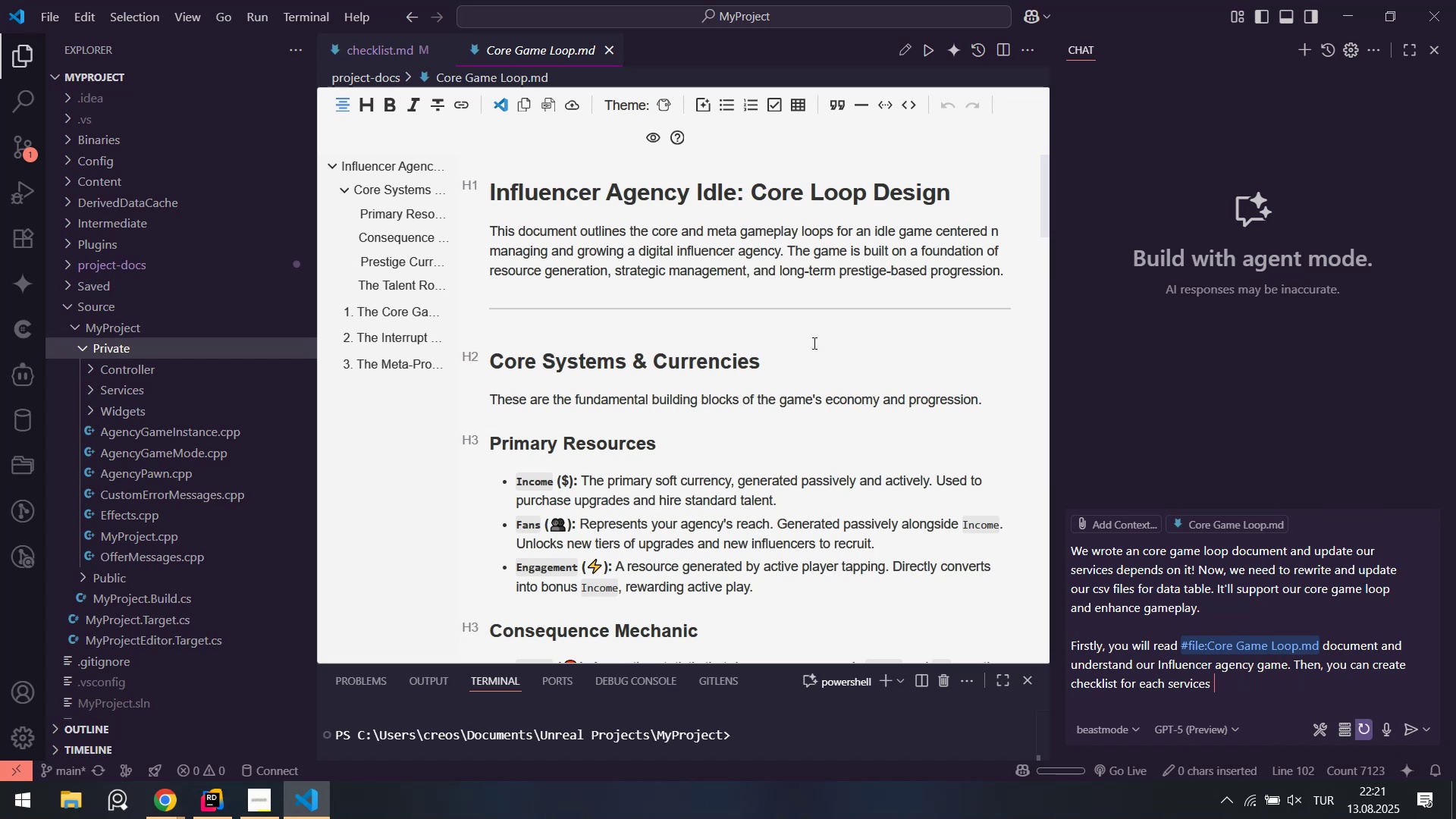 
key(Backspace)
key(Backspace)
key(Backspace)
key(Backspace)
key(Backspace)
key(Backspace)
key(Backspace)
key(Backspace)
type(ou can create checkl'st for each csv f'le on our game depends on serv'ces. You can f'nd serv'ces )
 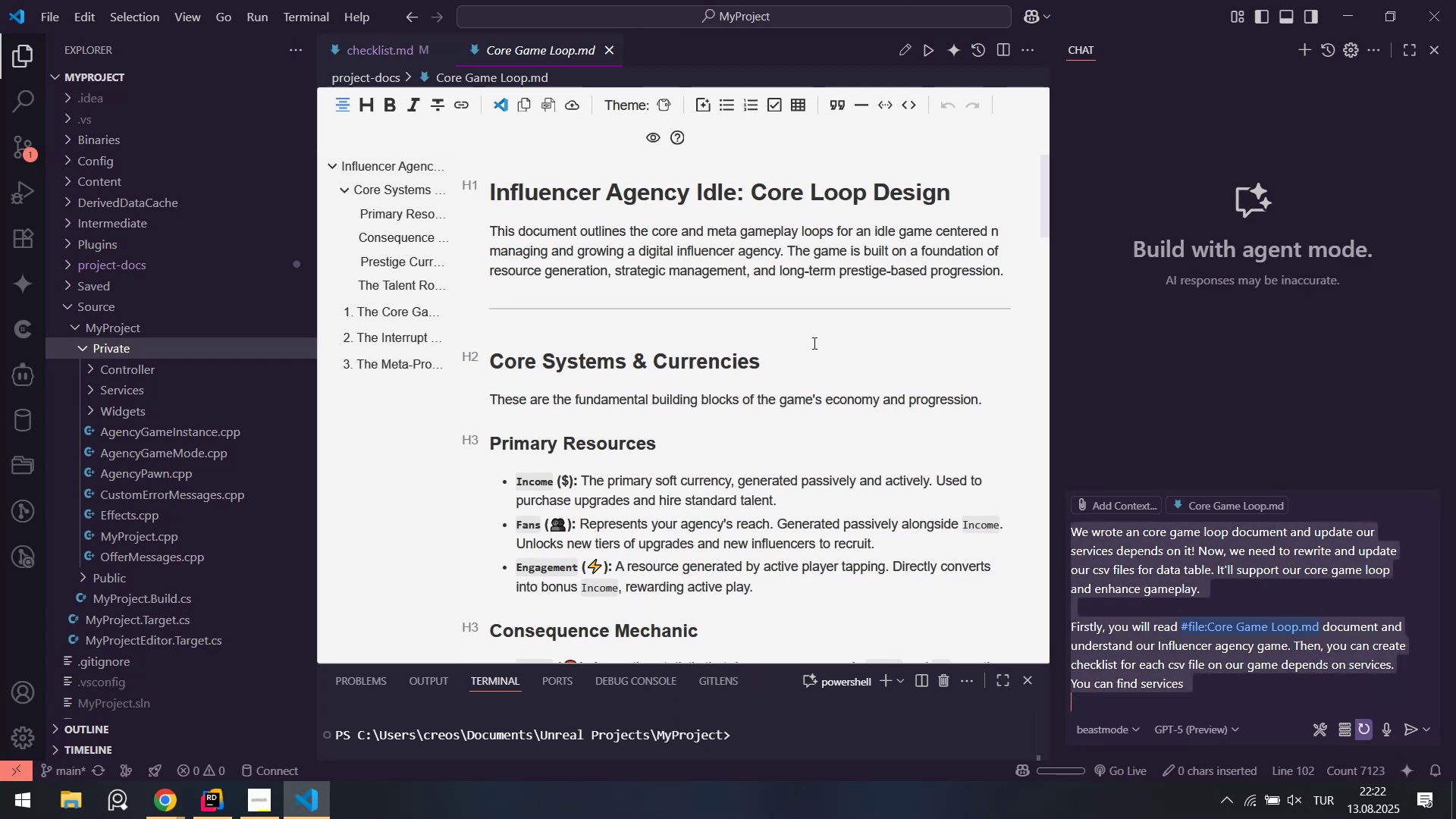 
key(Control+A)
 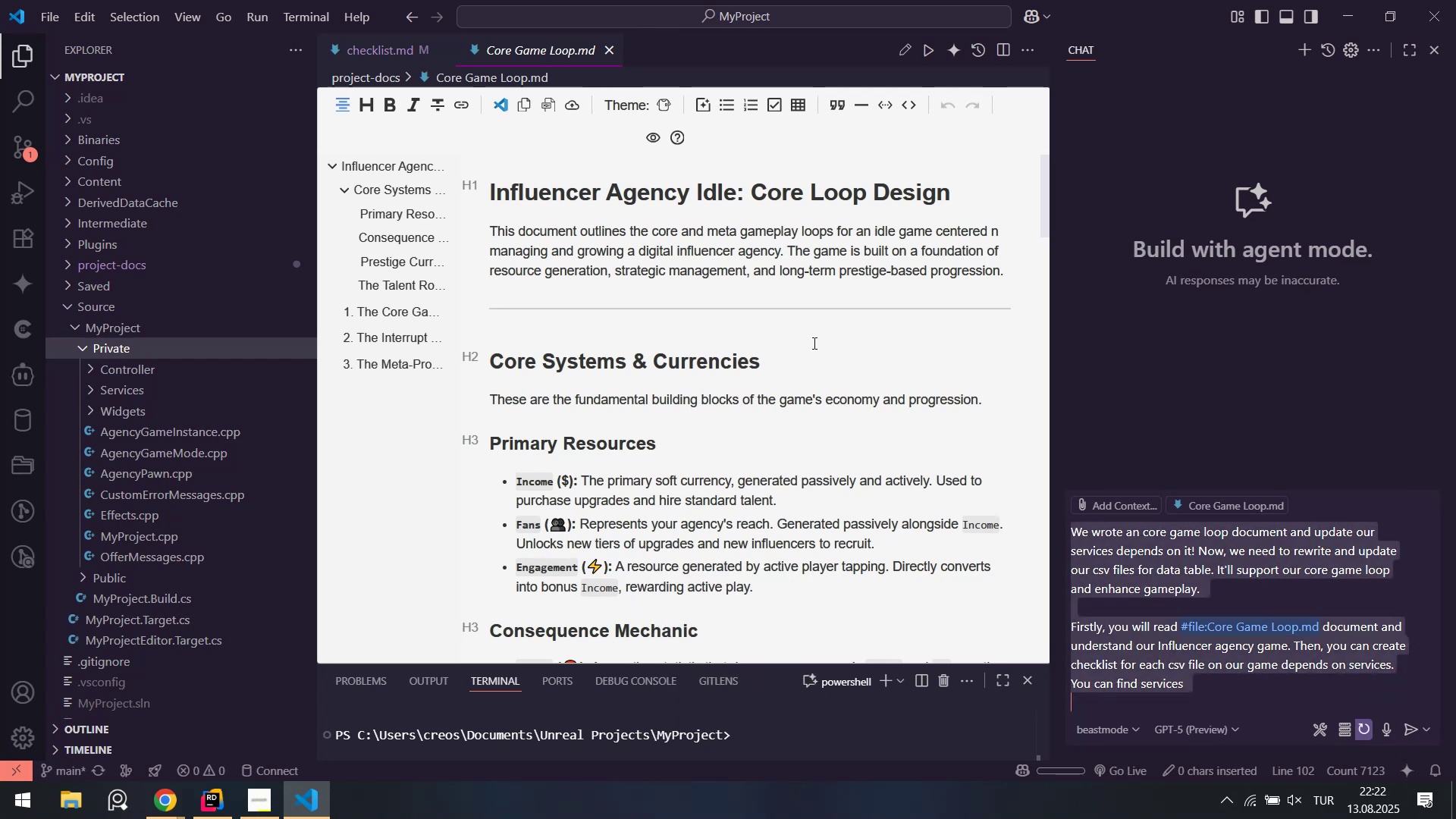 
key(Control+C)
 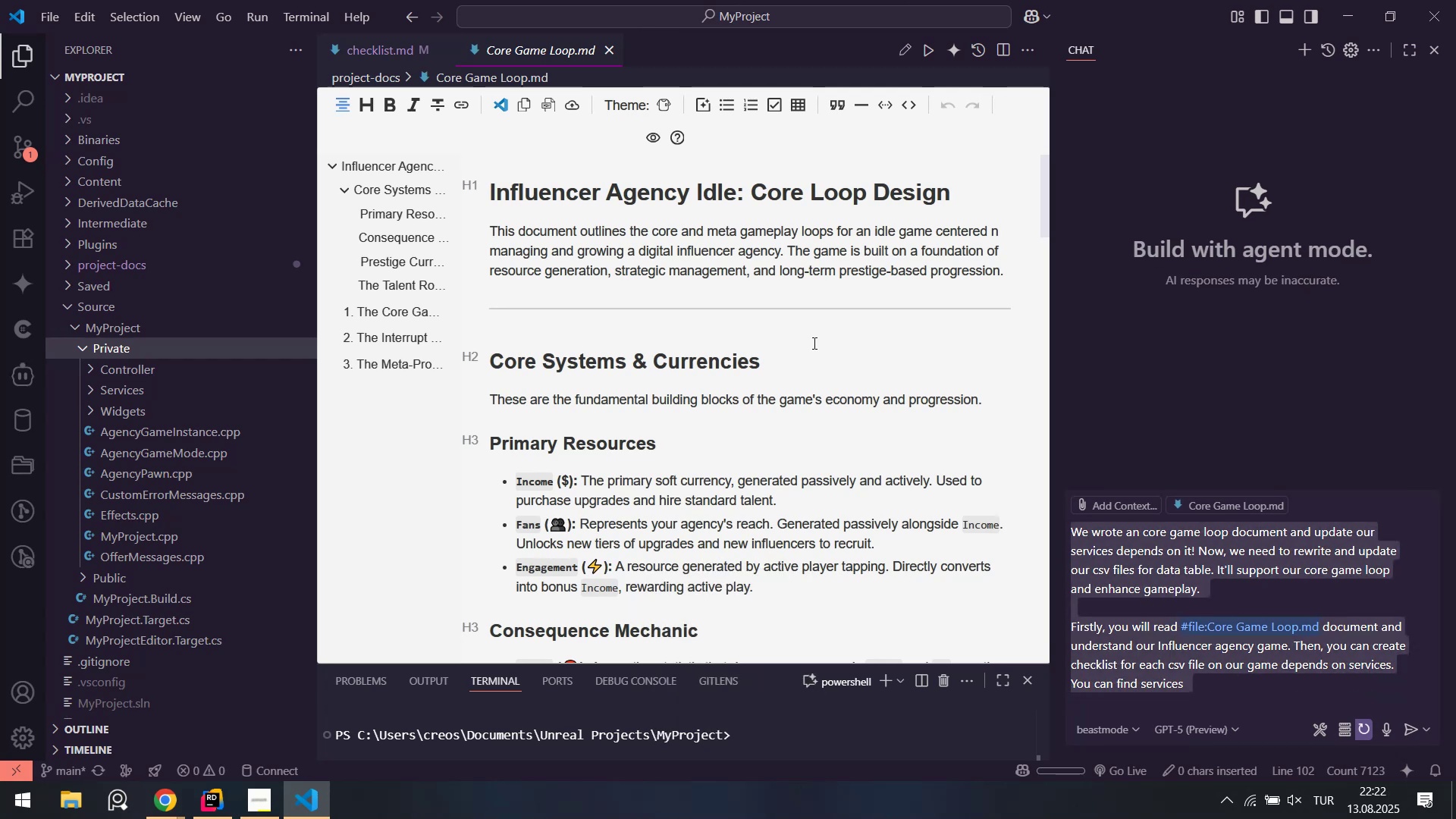 
key(ArrowRight)
 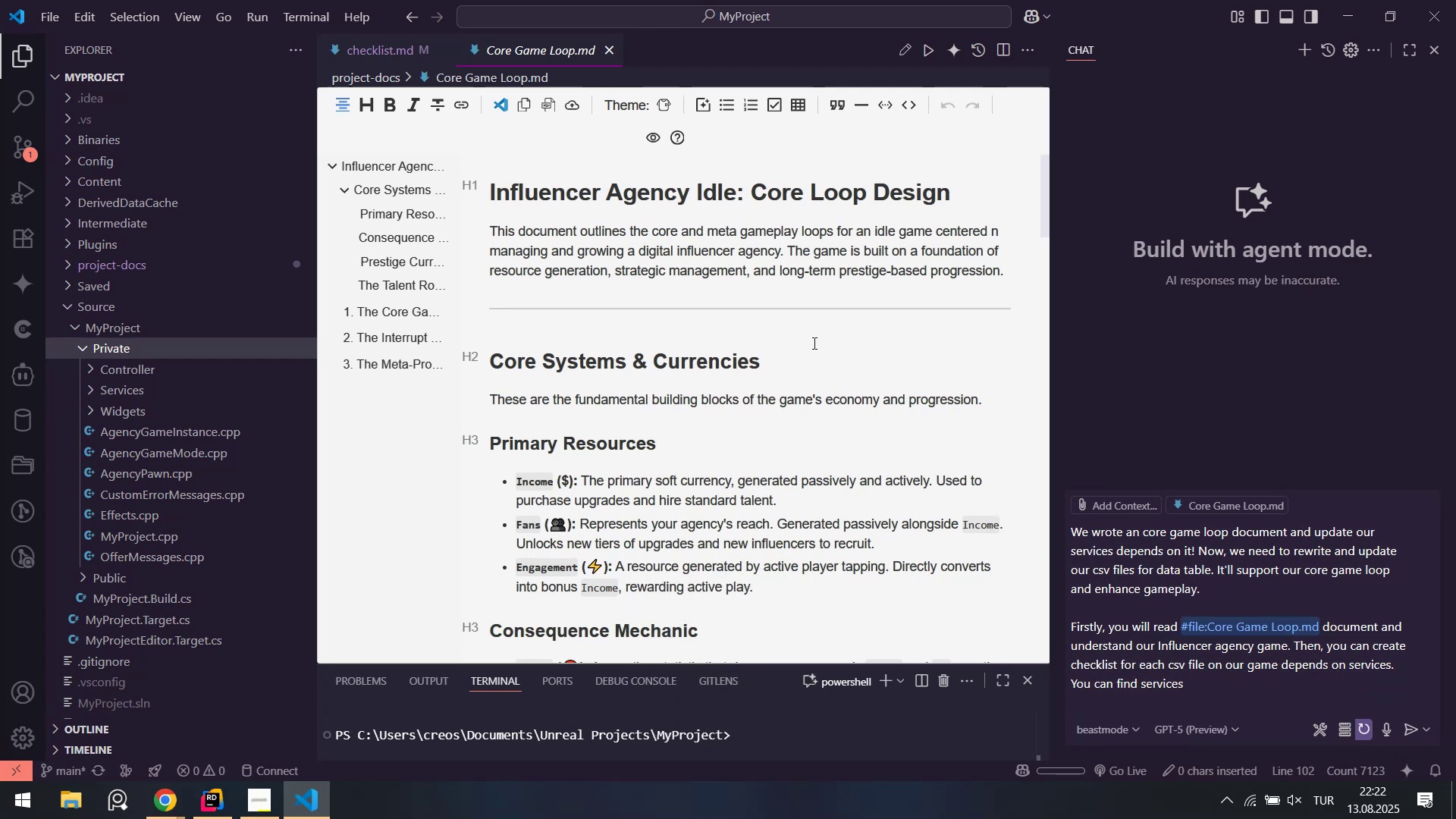 
key(ArrowLeft)
 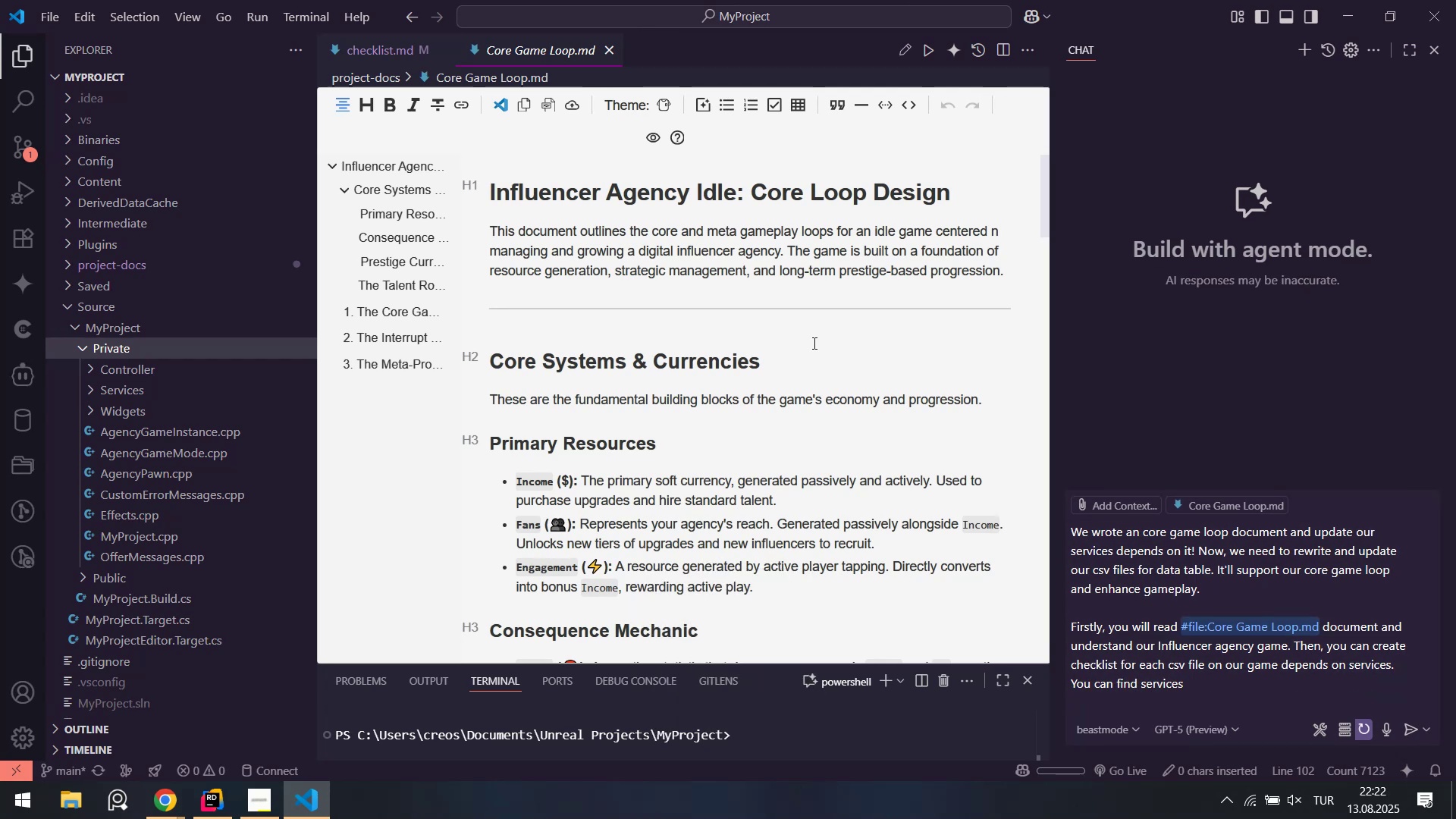 
type(underst)
key(Backspace)
key(Backspace)
type(t)
key(Backspace)
type( the `&pr'vate&serv'ces` and `pu)
key(Backspace)
key(Backspace)
type(&publ'c&serv'ces` folders.)
 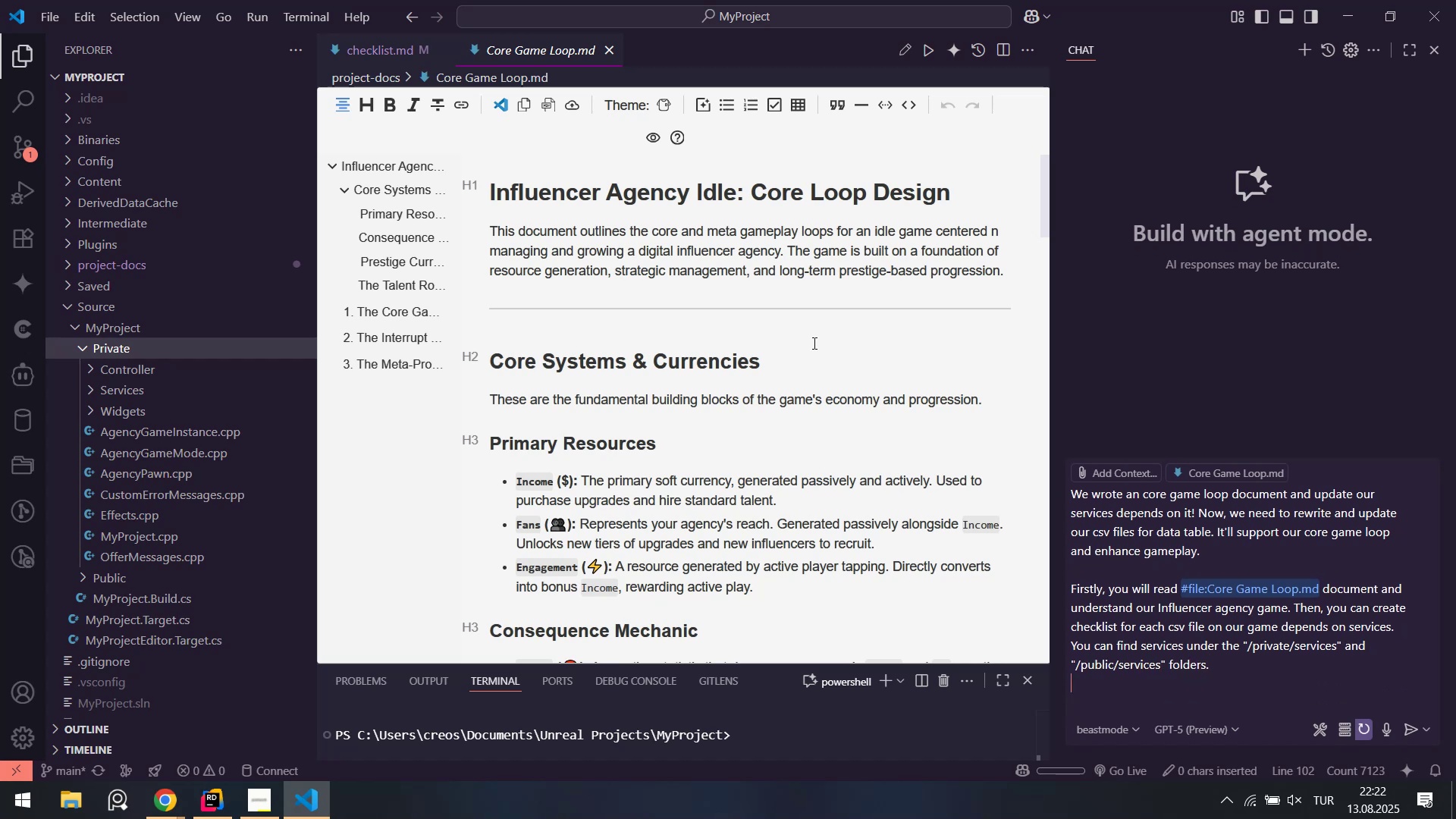 
key(Shift+Enter)
 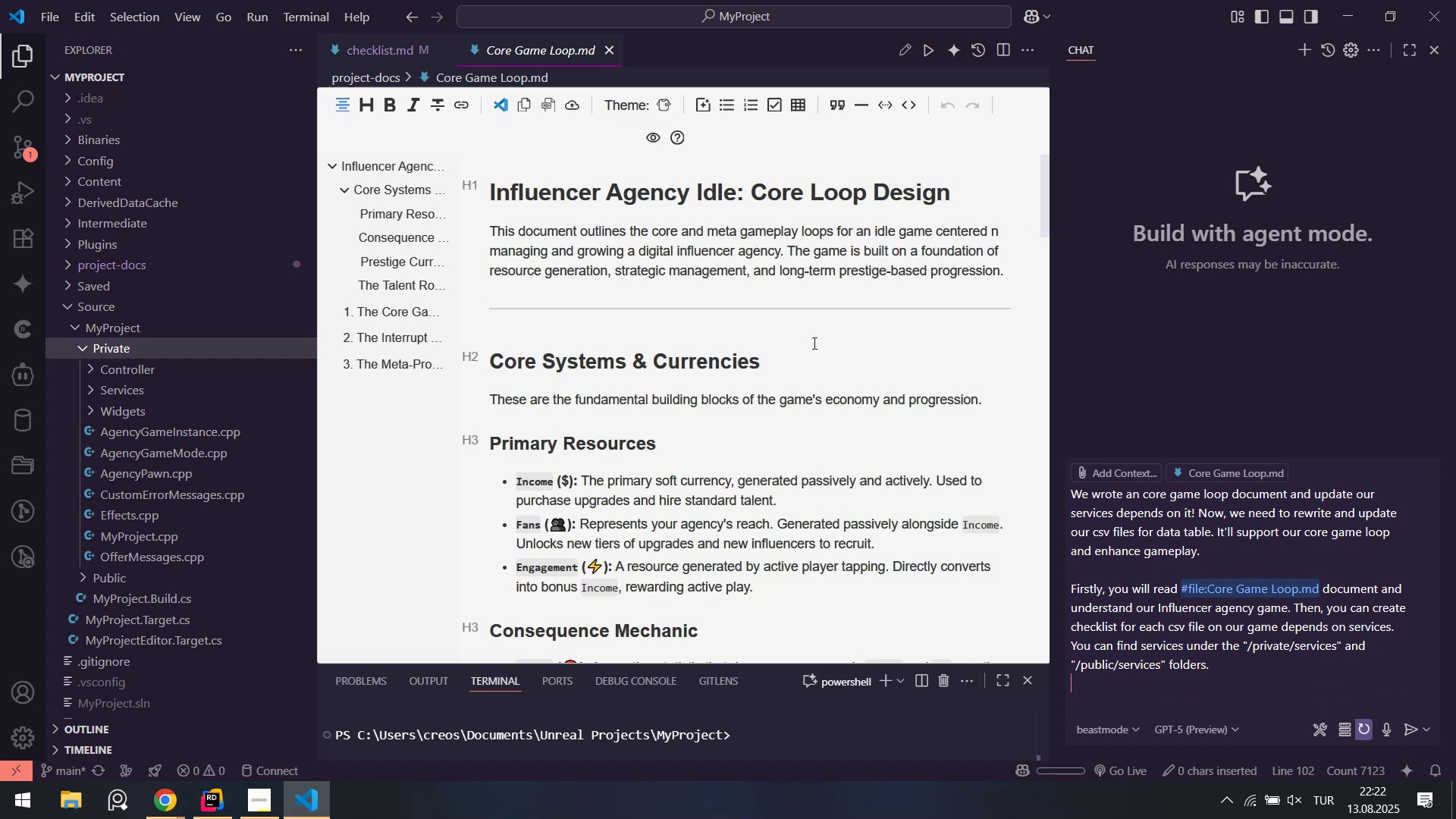 
key(Shift+Enter)
 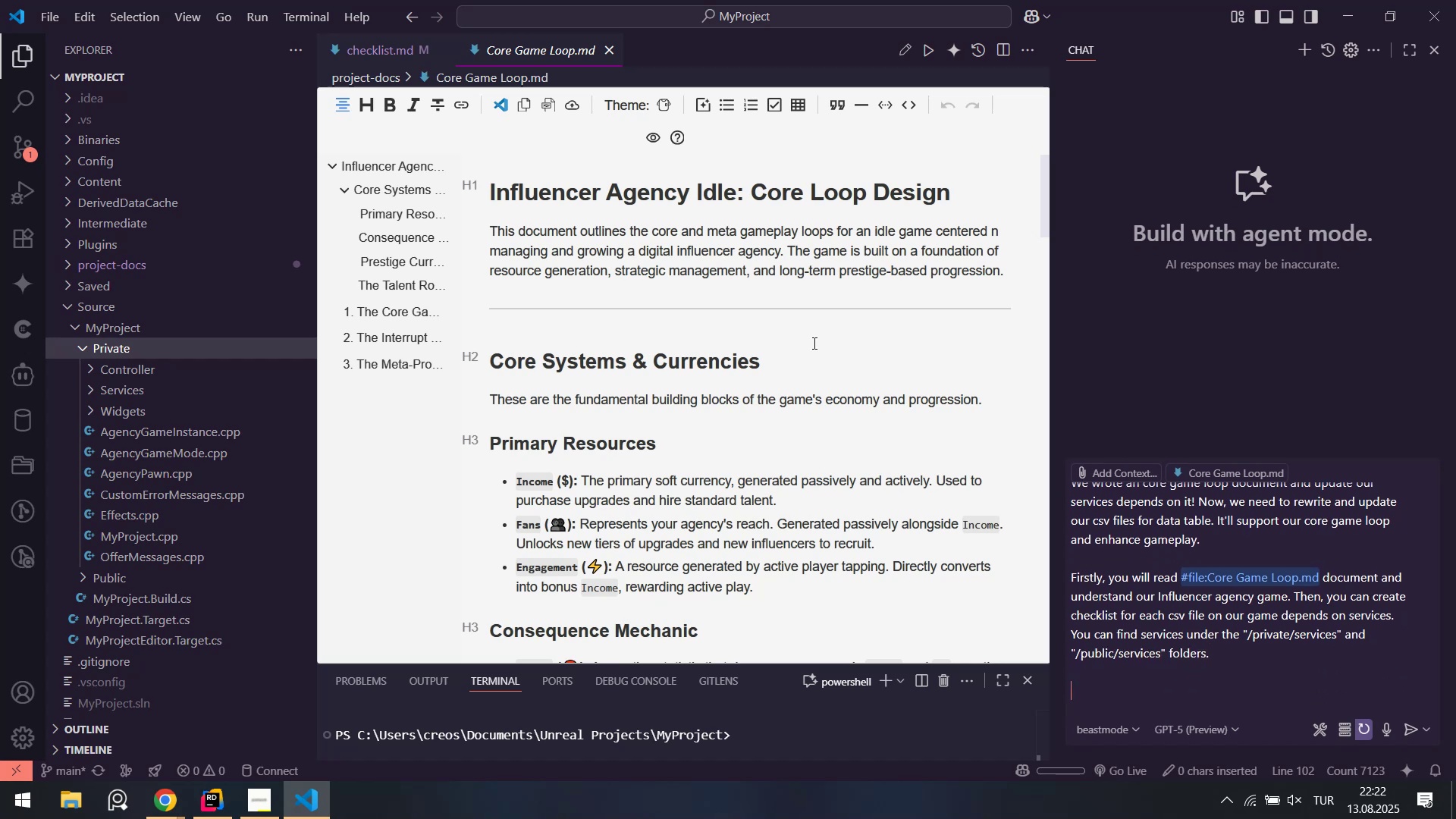 
key(Control+A)
 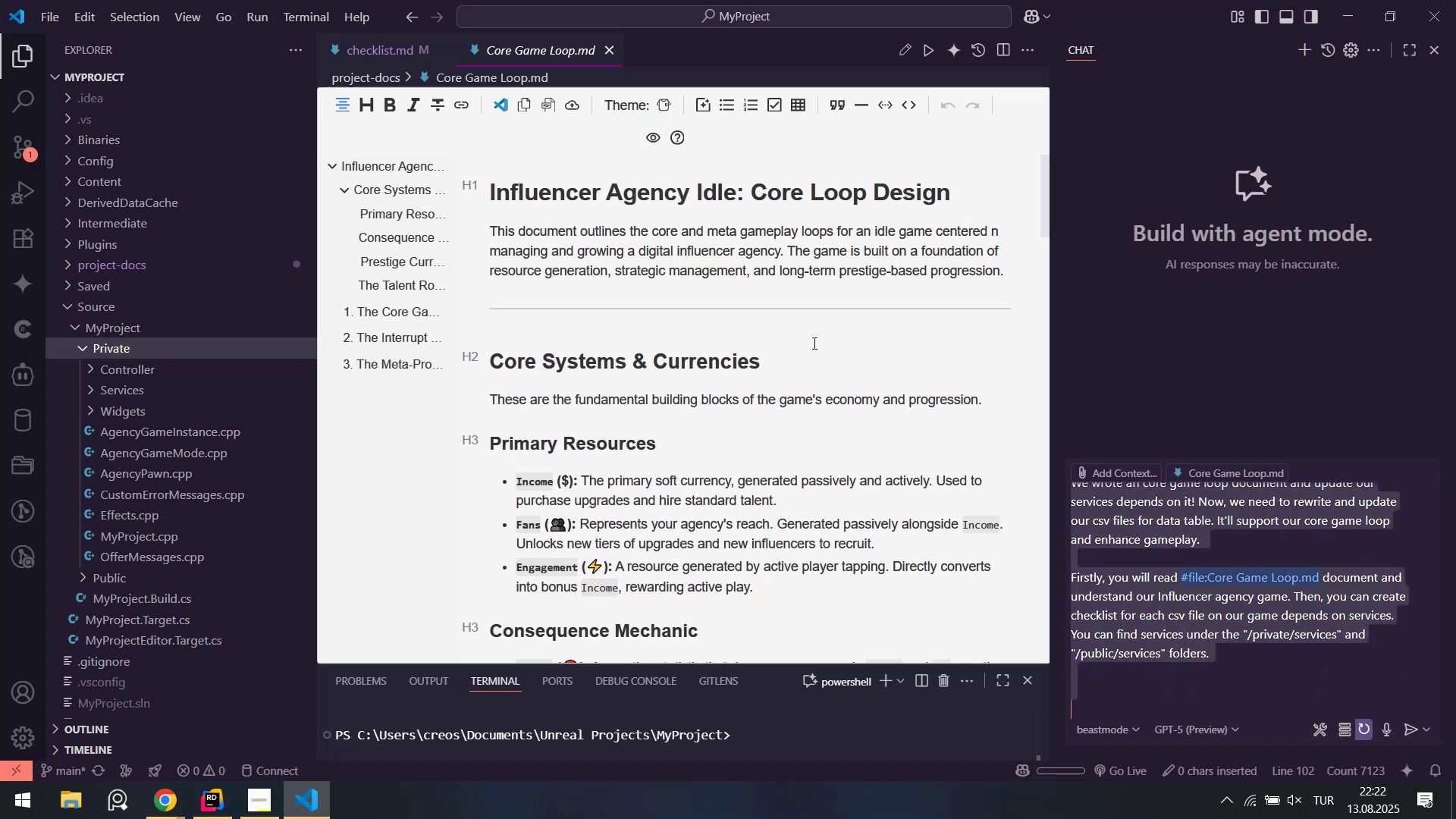 
key(Control+C)
 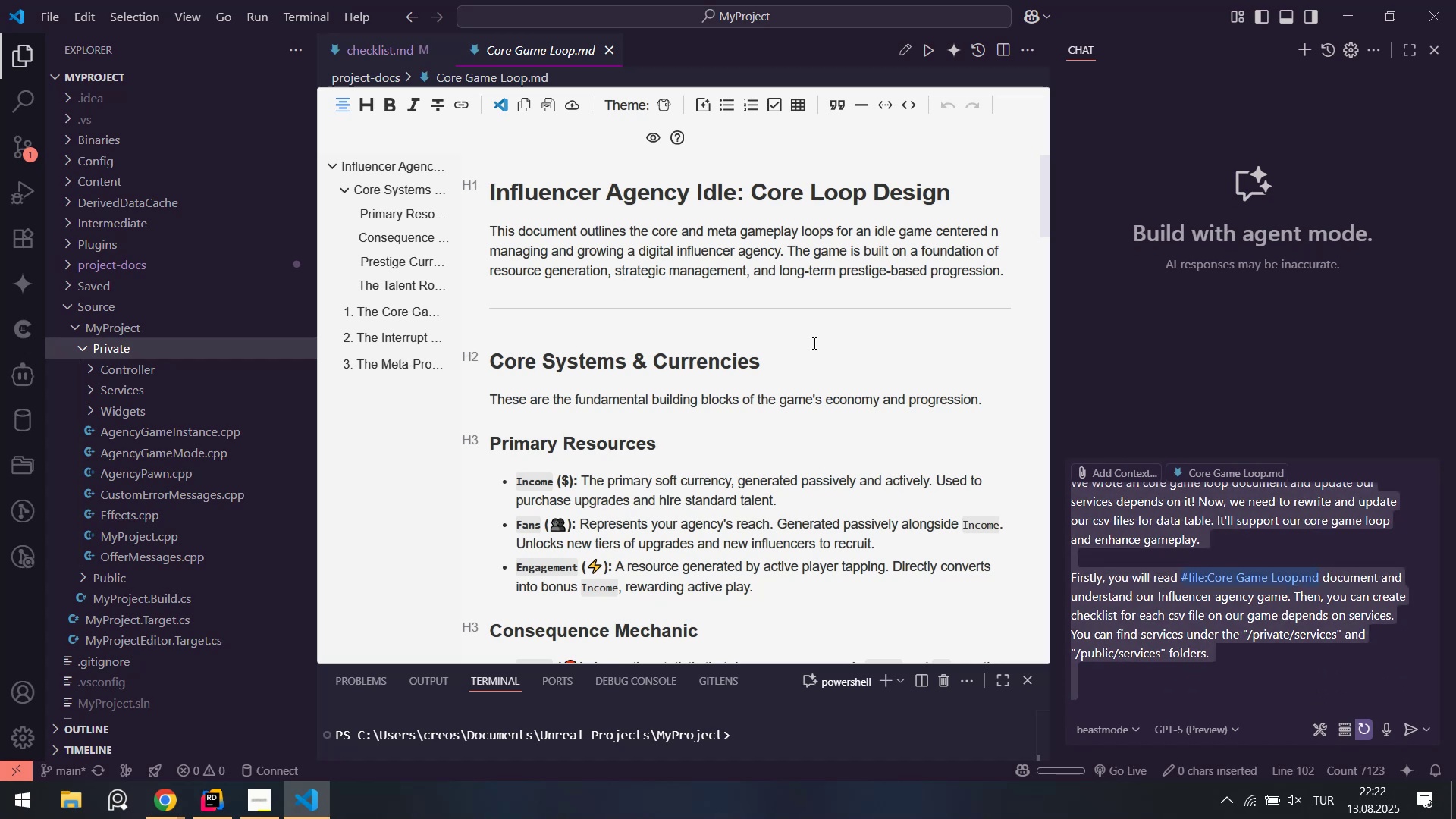 
key(ArrowDown)
 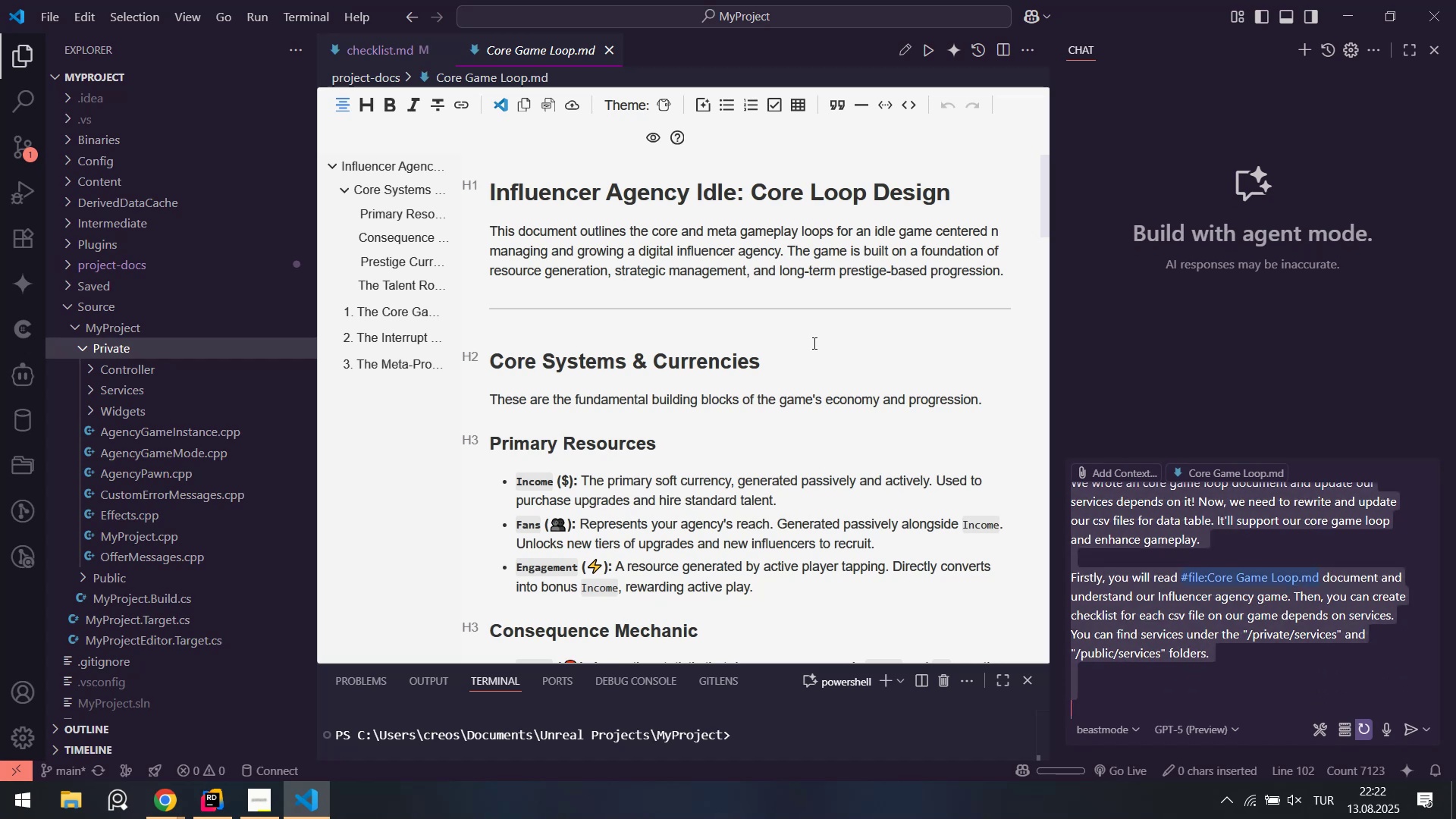 
key(ArrowDown)
 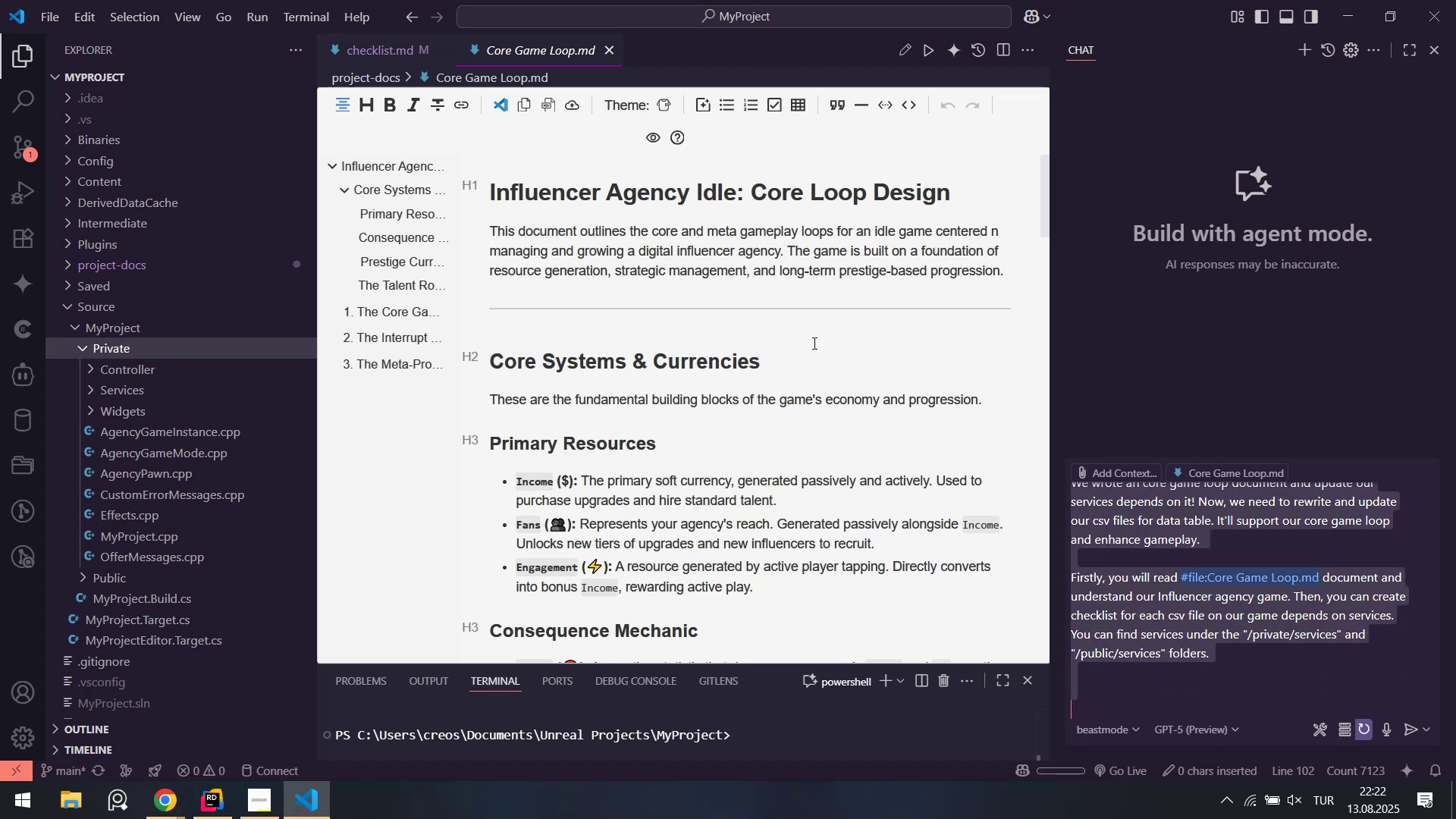 
key(ArrowUp)
 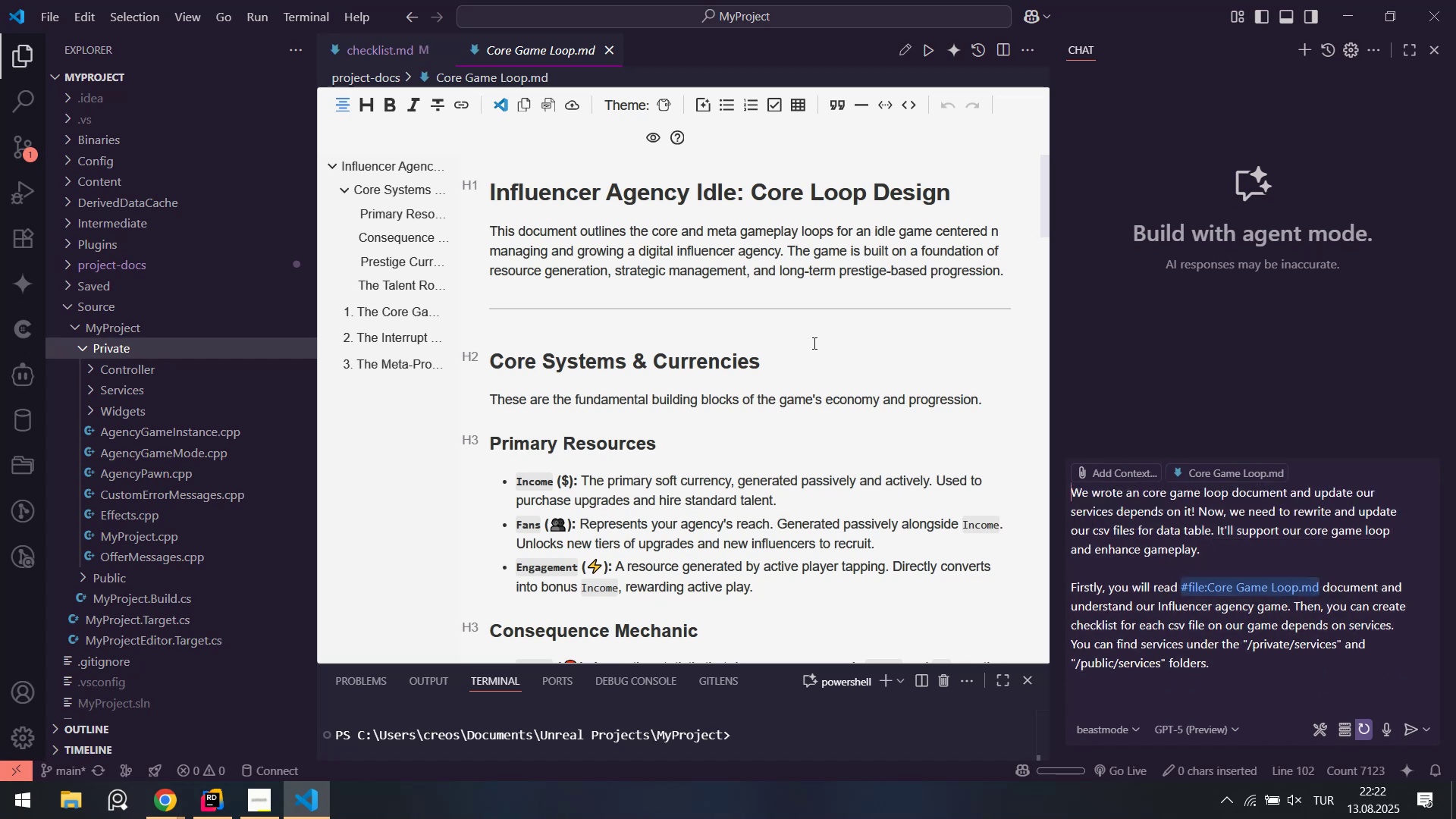 
key(ArrowRight)
 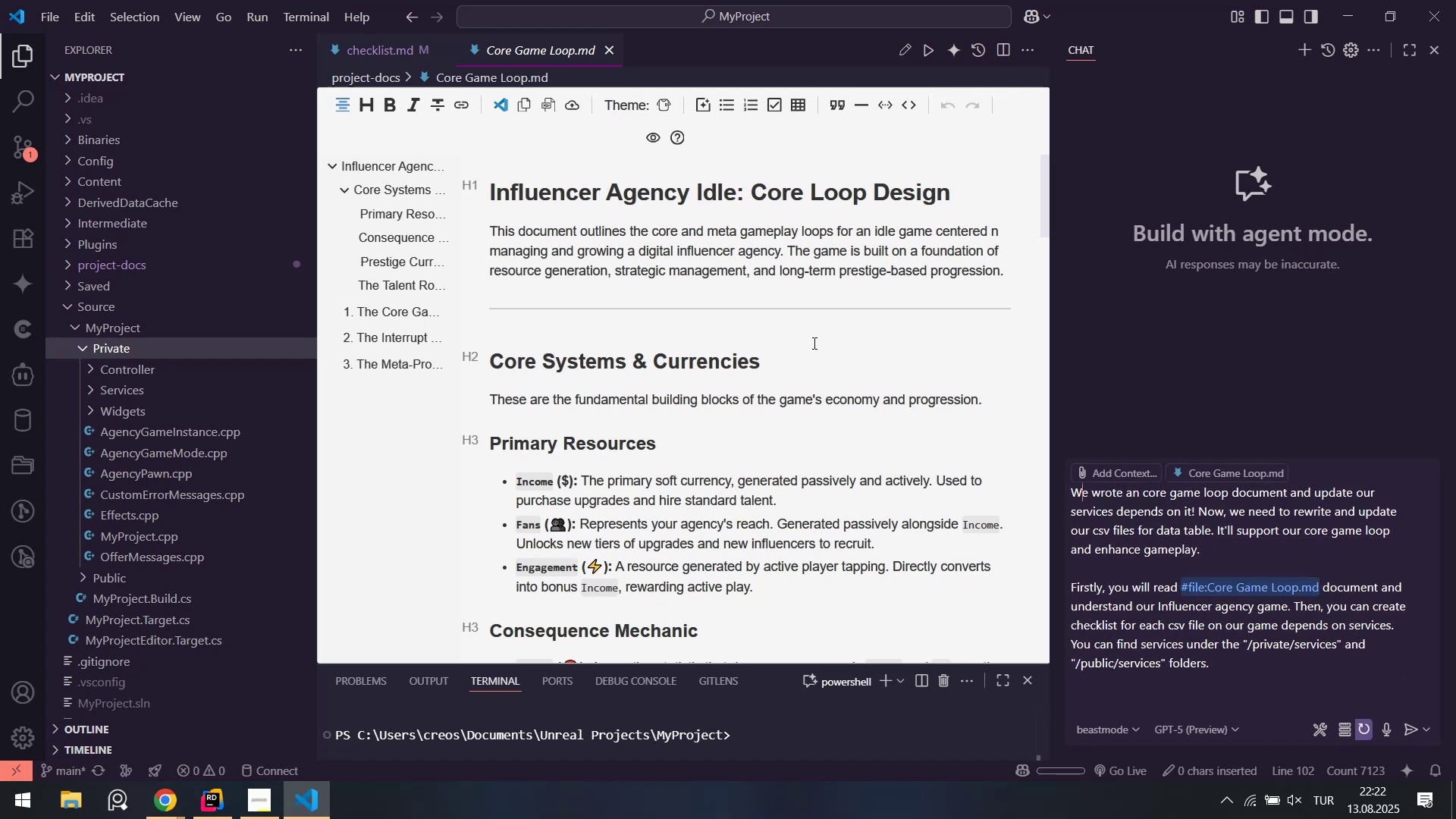 
hold_key(key=ArrowDown, duration=0.76)
 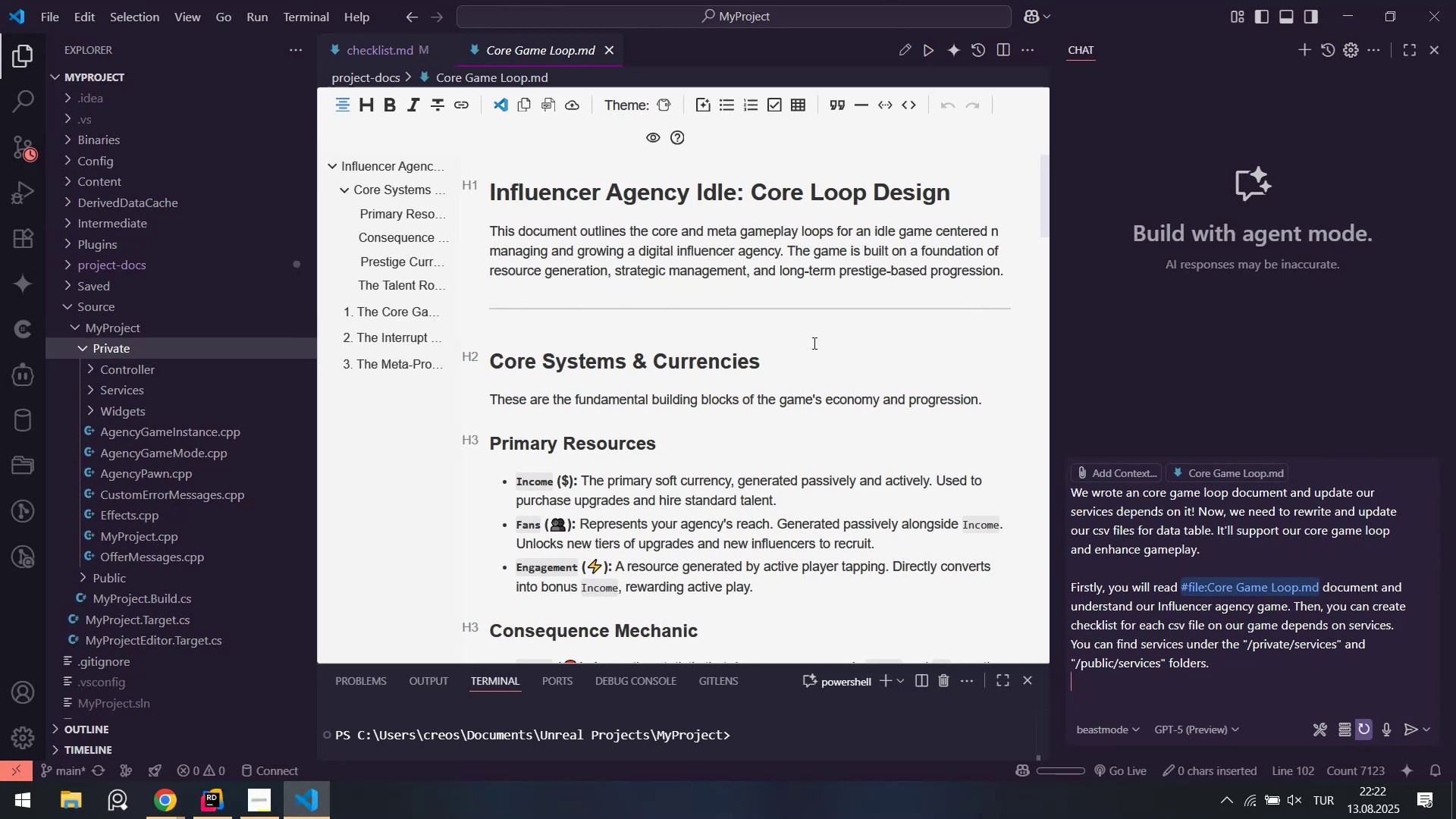 
key(ArrowDown)
 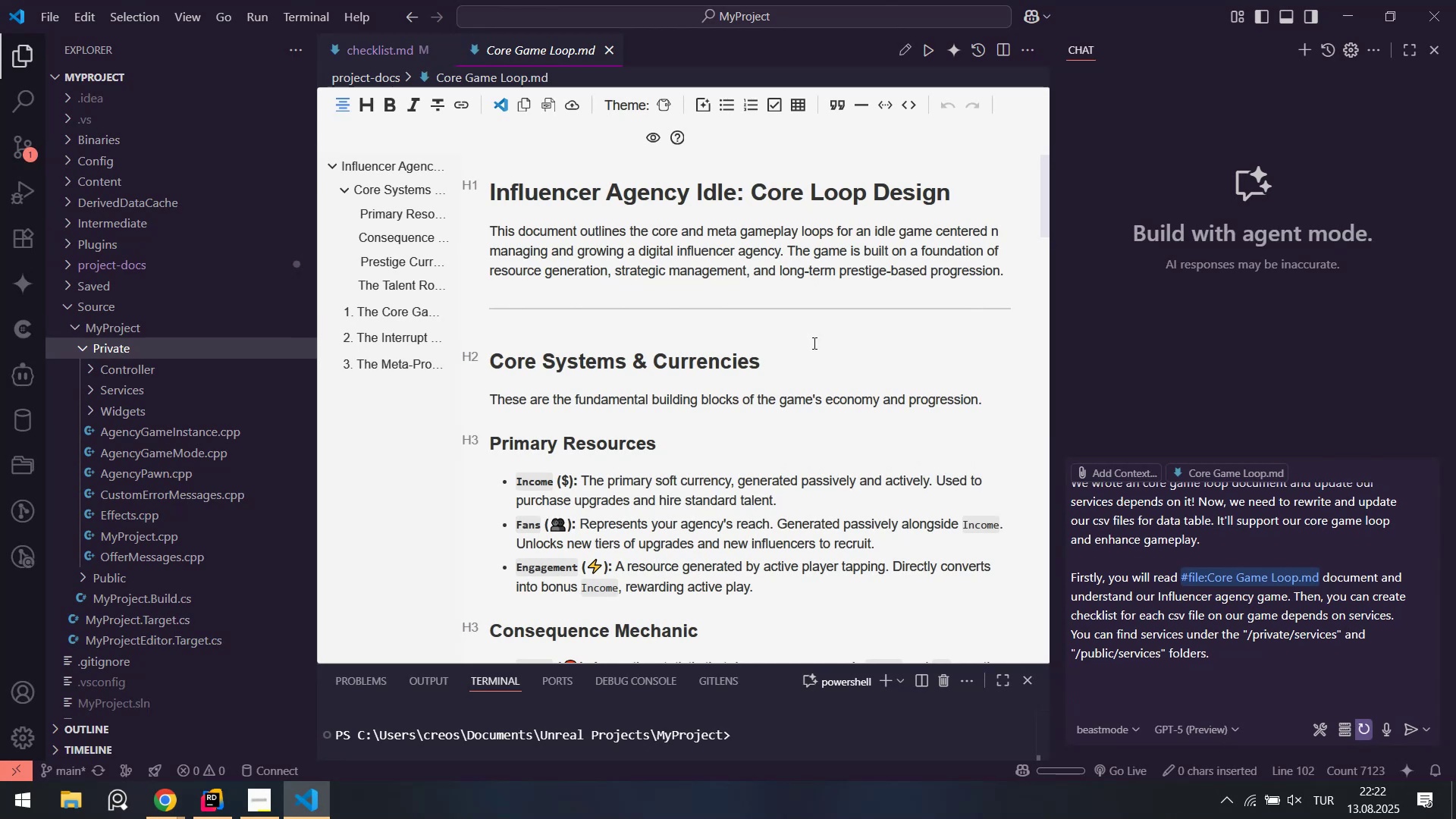 
key(CapsLock)
 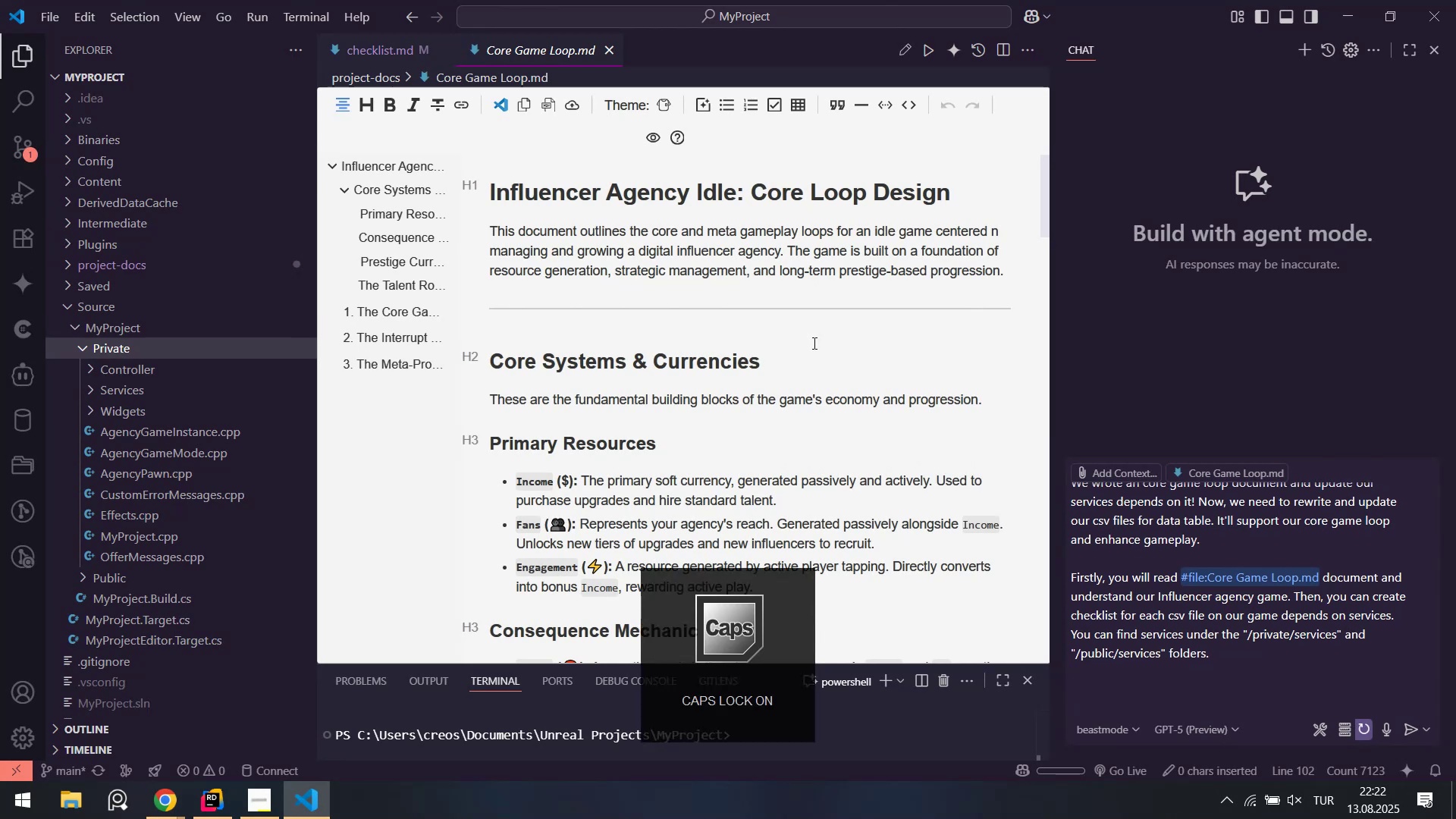 
key(C)
 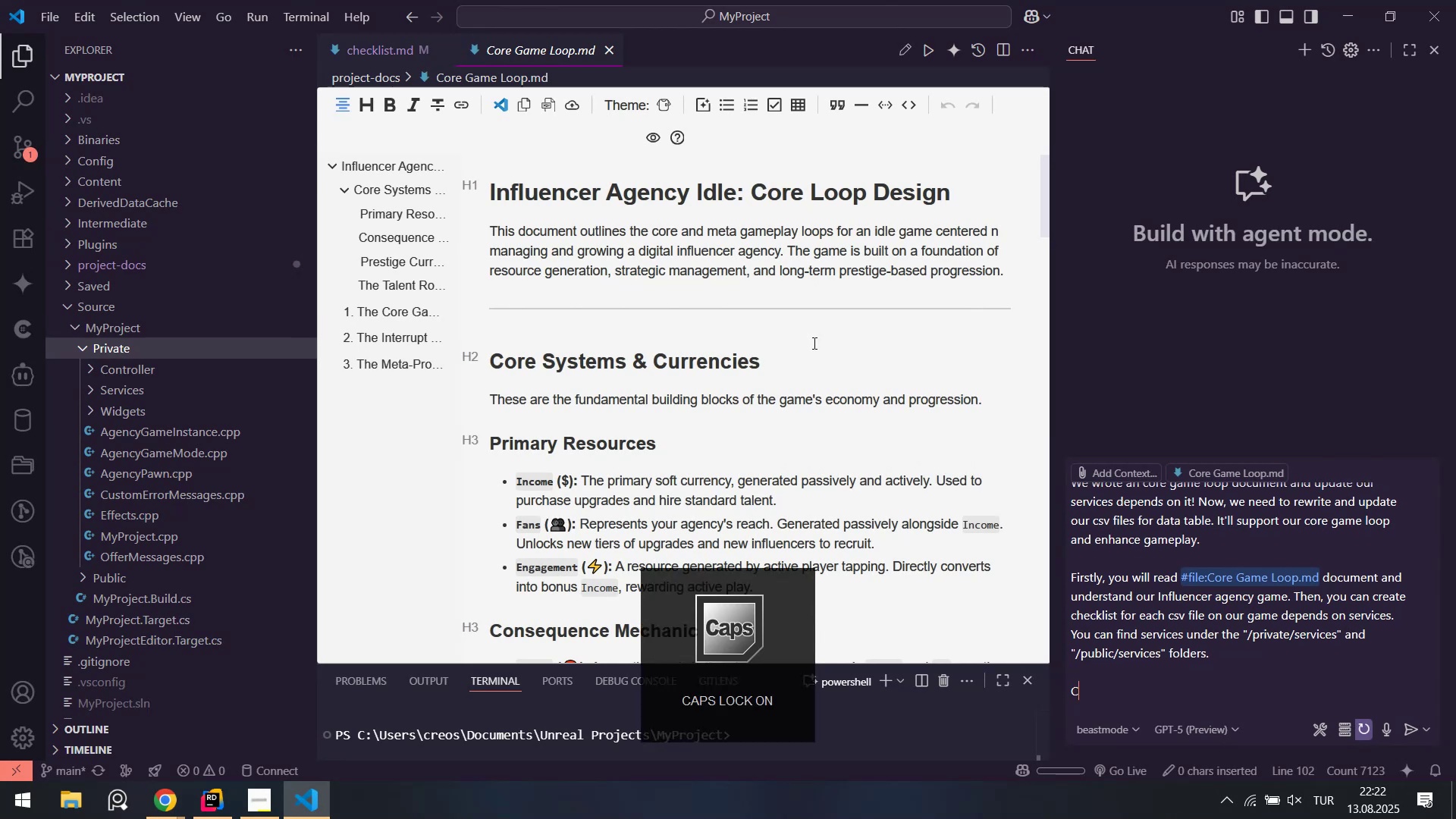 
key(CapsLock)
 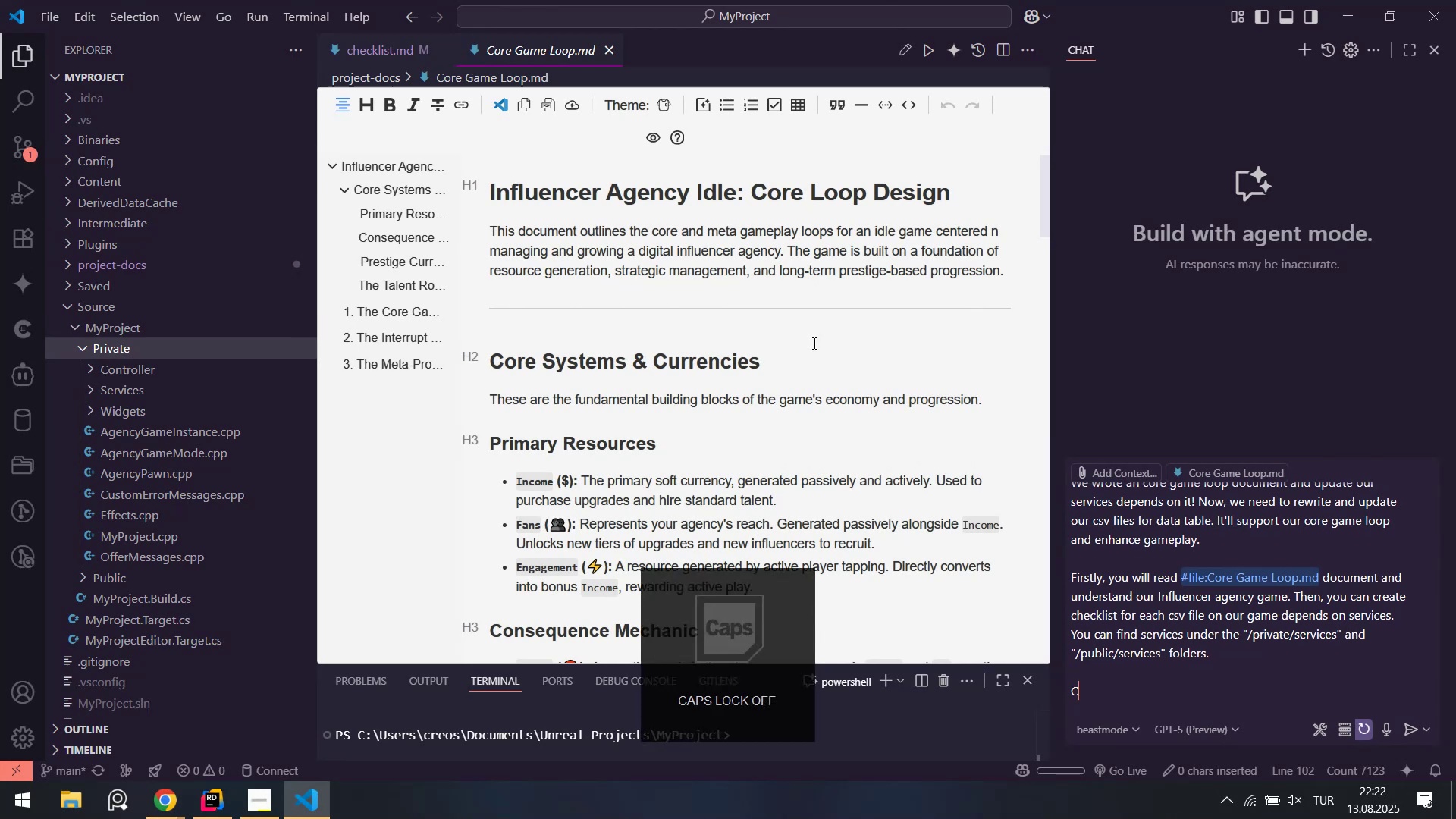 
key(Backspace)
 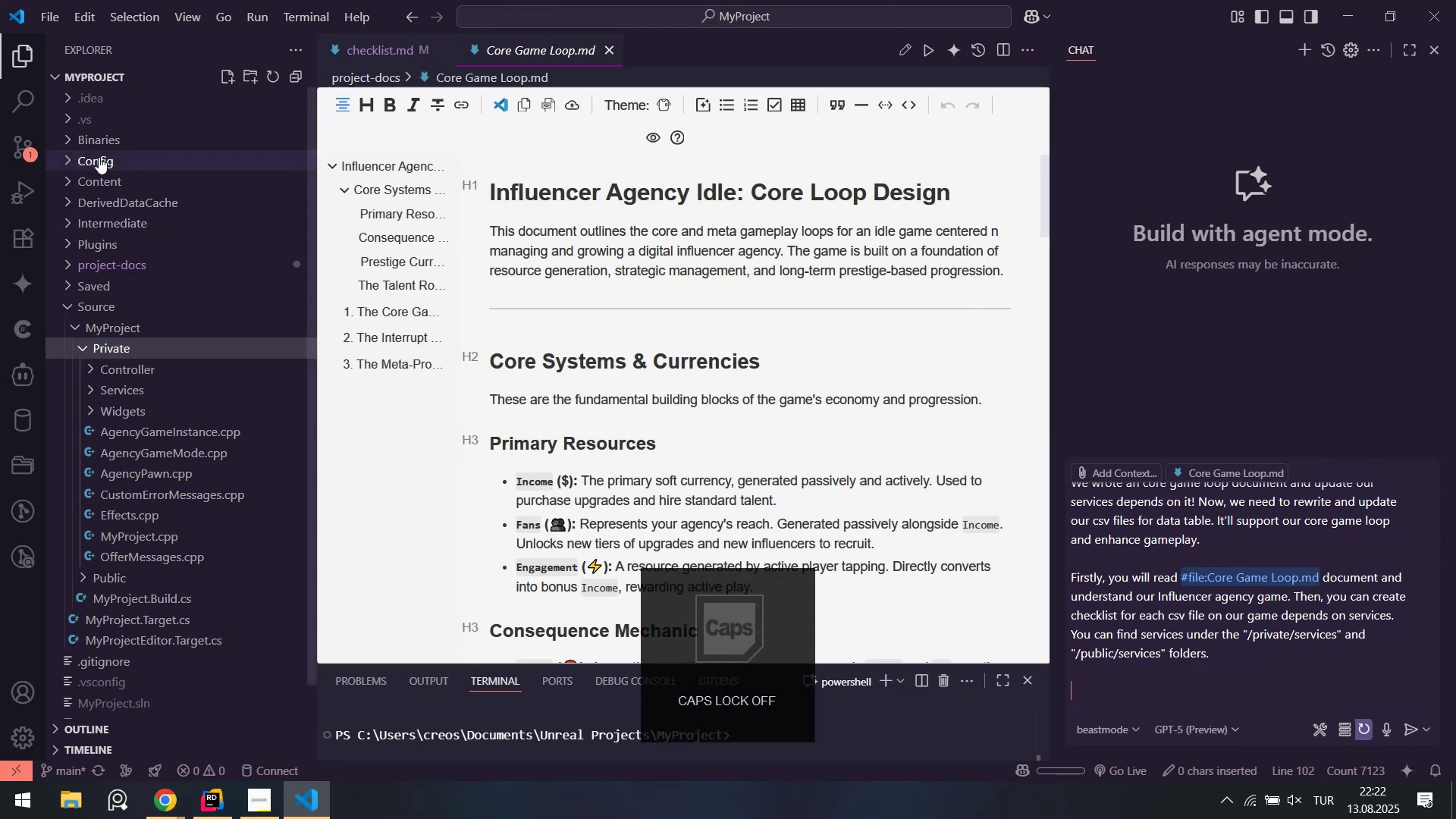 
left_click([109, 183])
 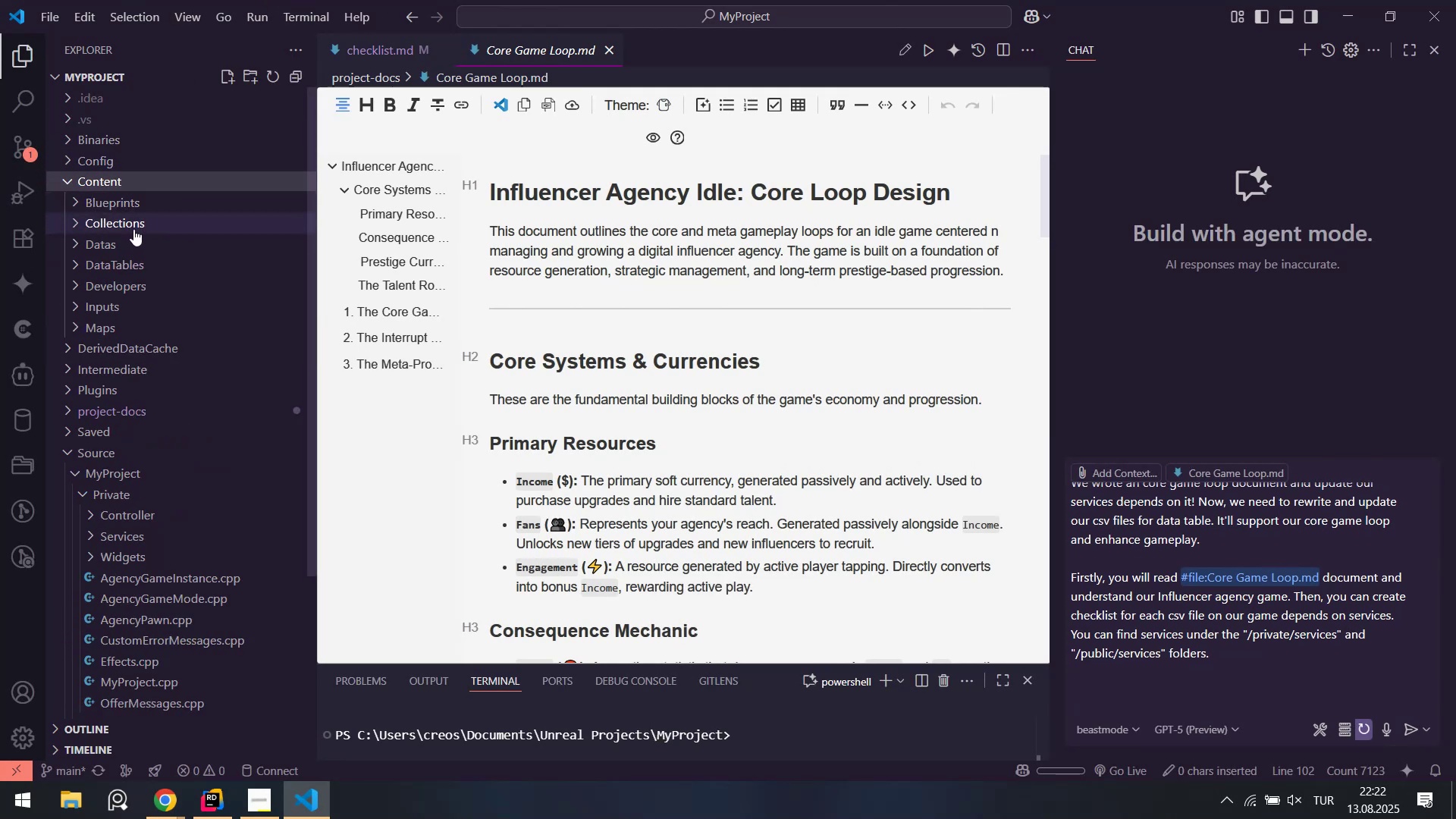 
left_click([137, 266])
 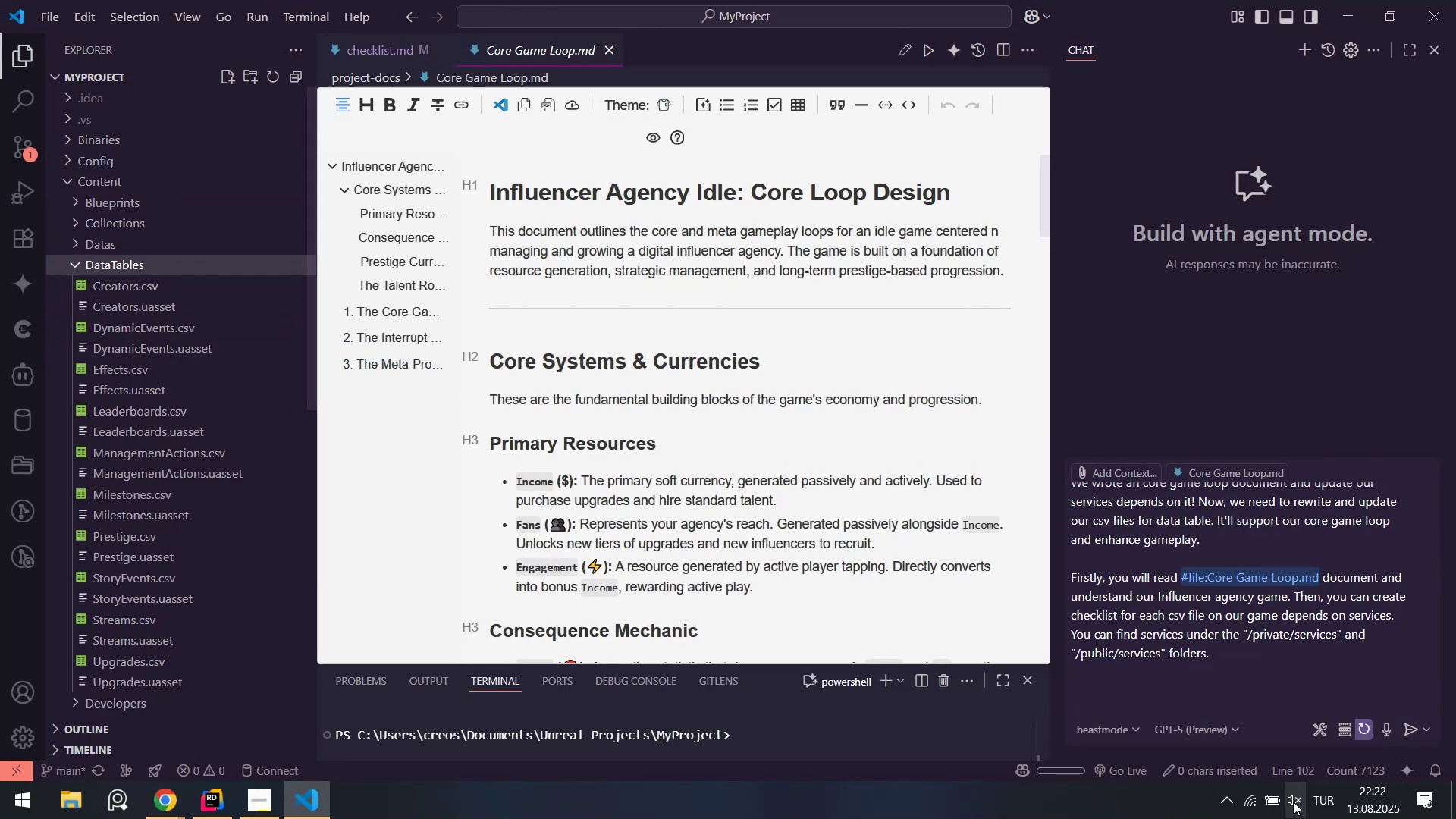 
left_click([1144, 692])
 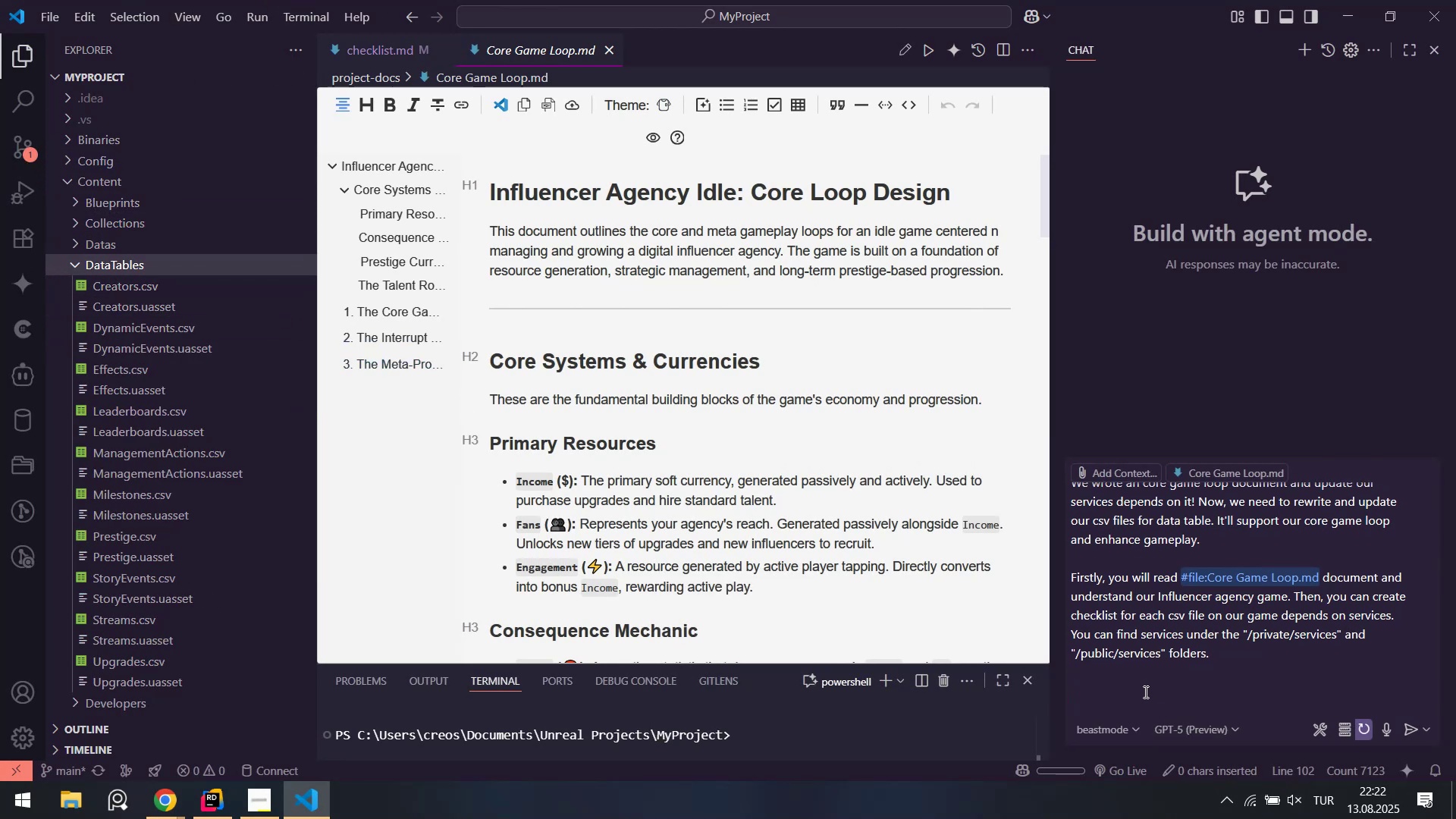 
type(Csv)
key(Backspace)
key(Backspace)
type(SV f'les undert)
key(Backspace)
type( the `&)
key(Backspace)
type(&content&Datat)
key(Backspace)
type(Tables`.)
 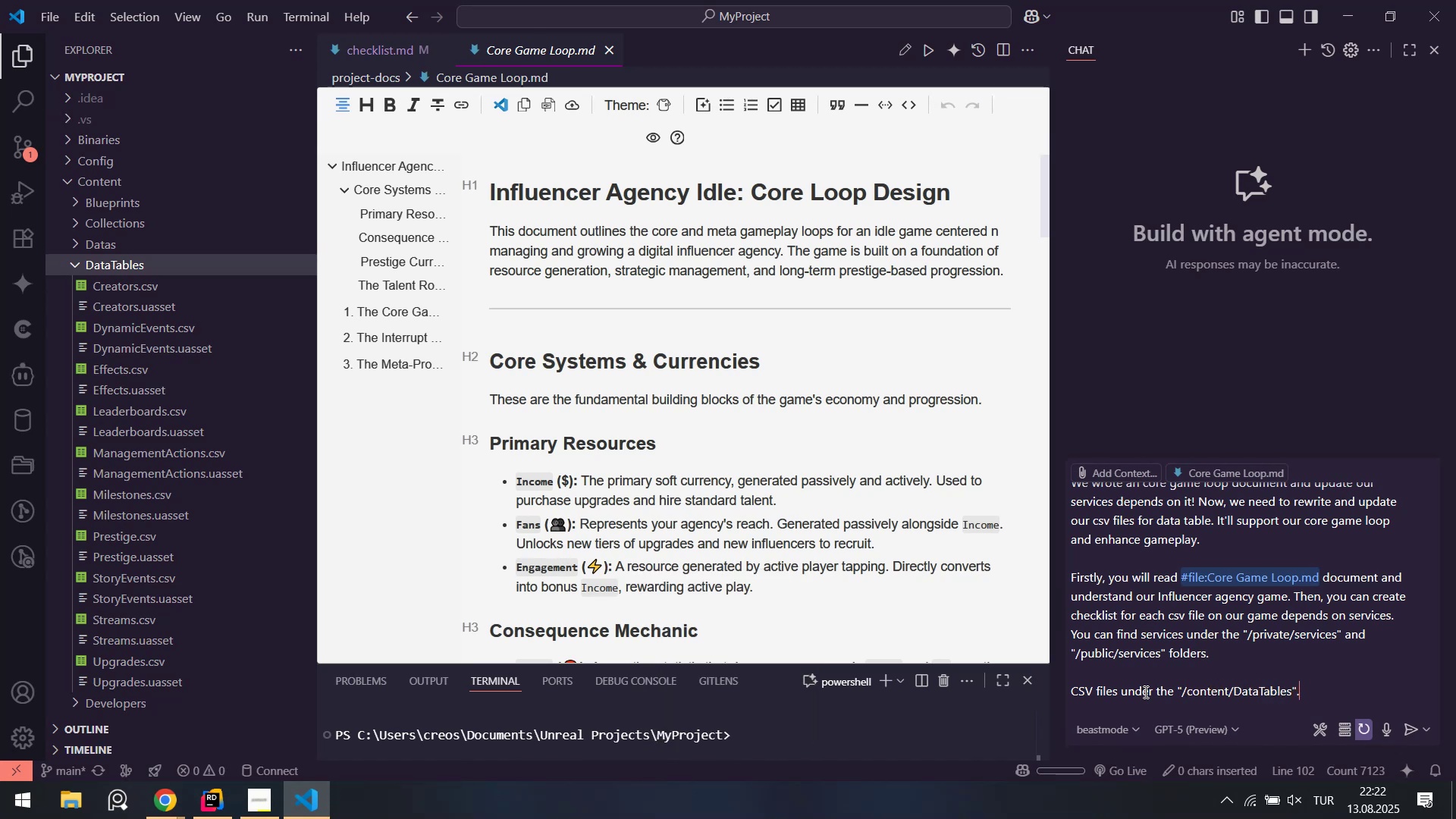 
key(Shift+Enter)
 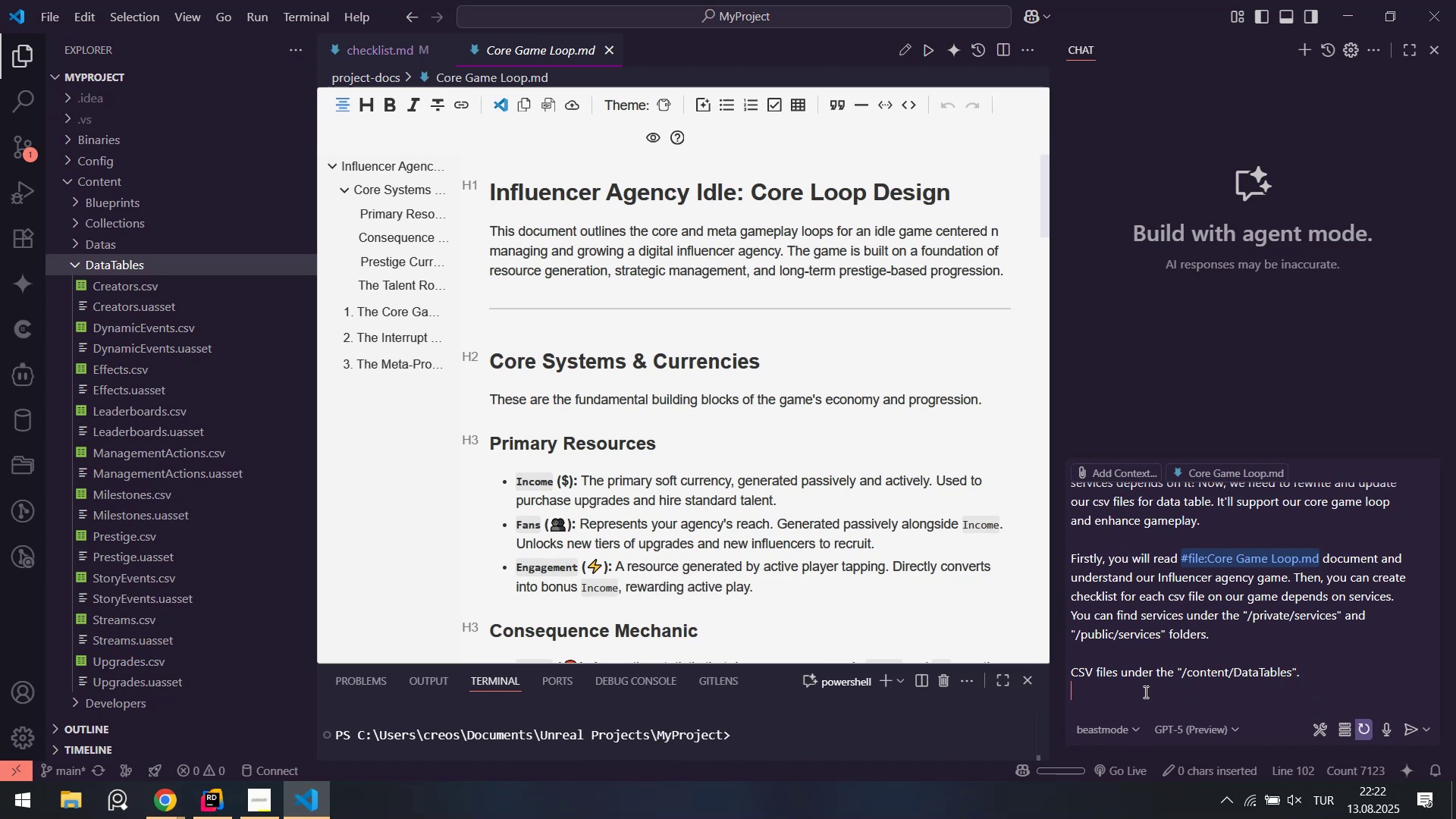 
key(Shift+Enter)
 